 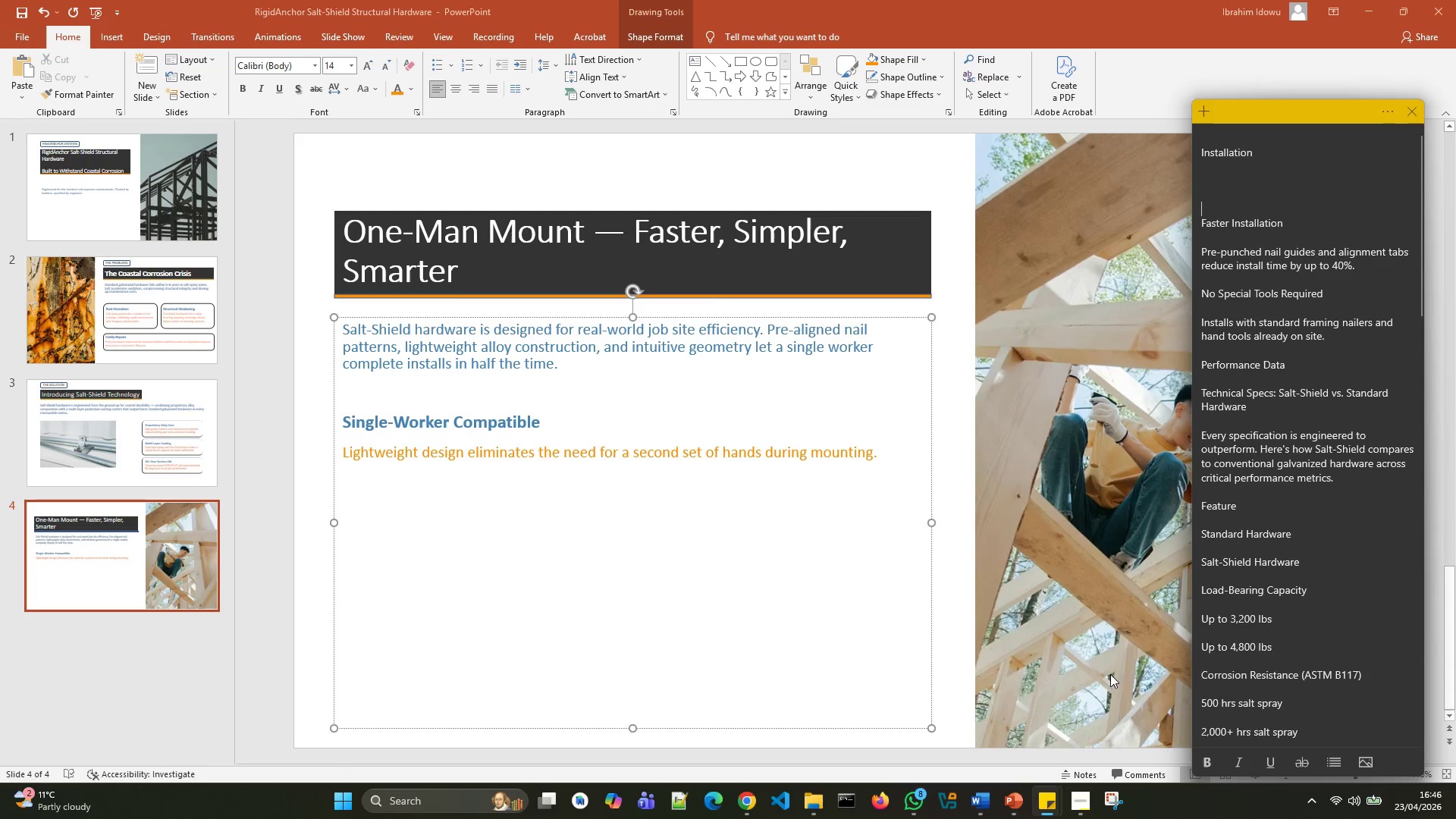 
left_click([1216, 233])
 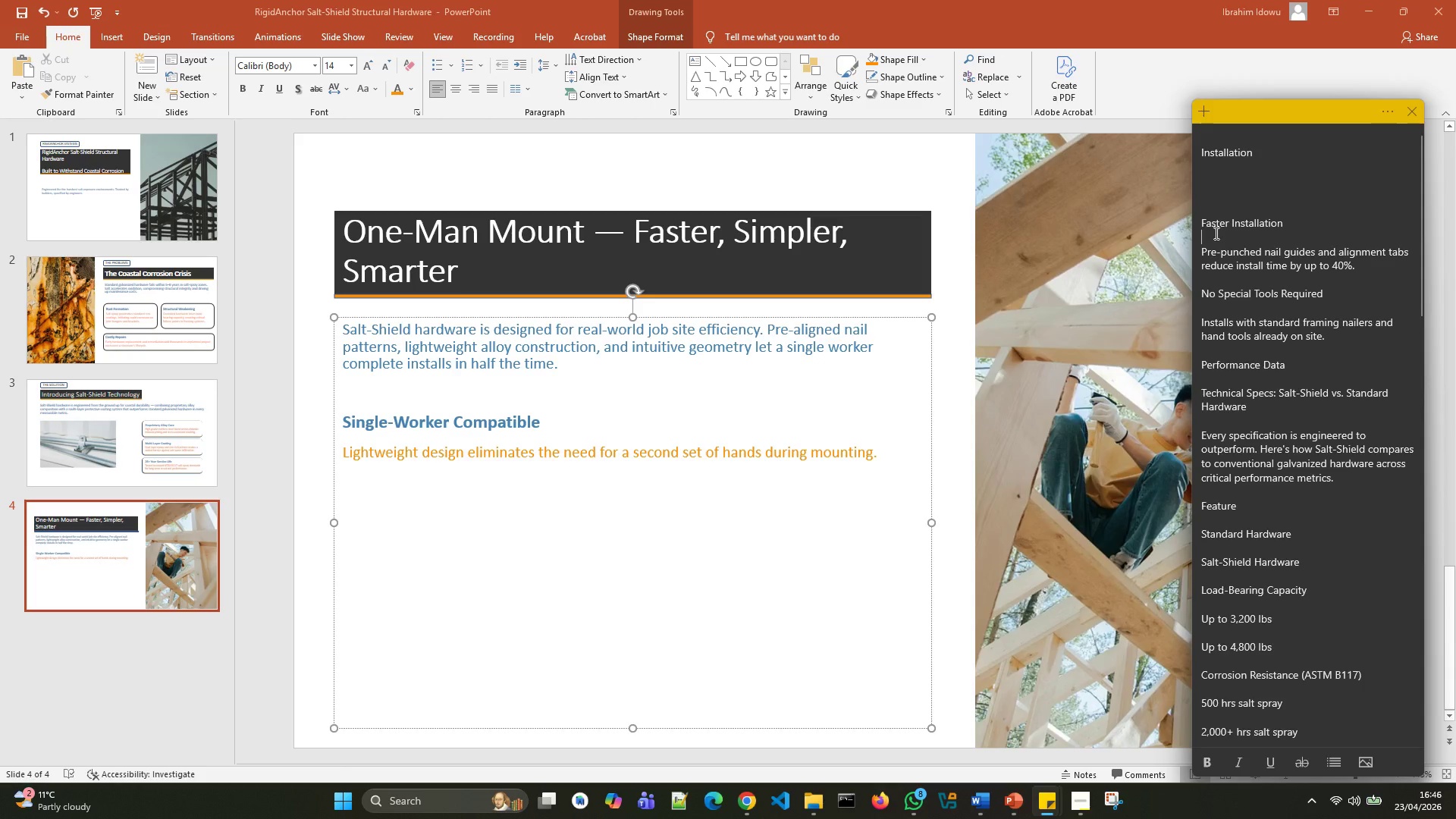 
key(Backspace)
 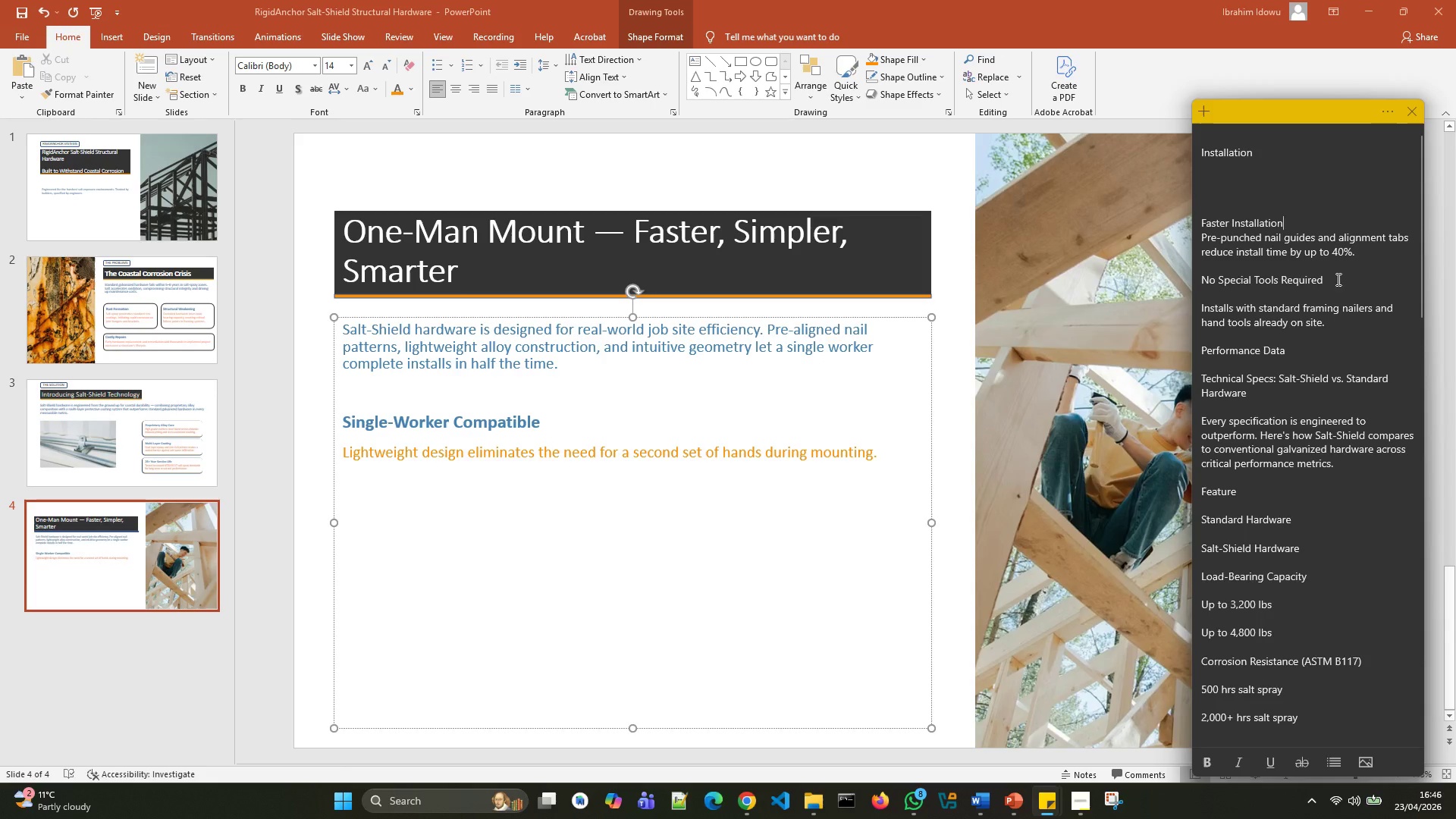 
left_click_drag(start_coordinate=[1365, 259], to_coordinate=[1215, 213])
 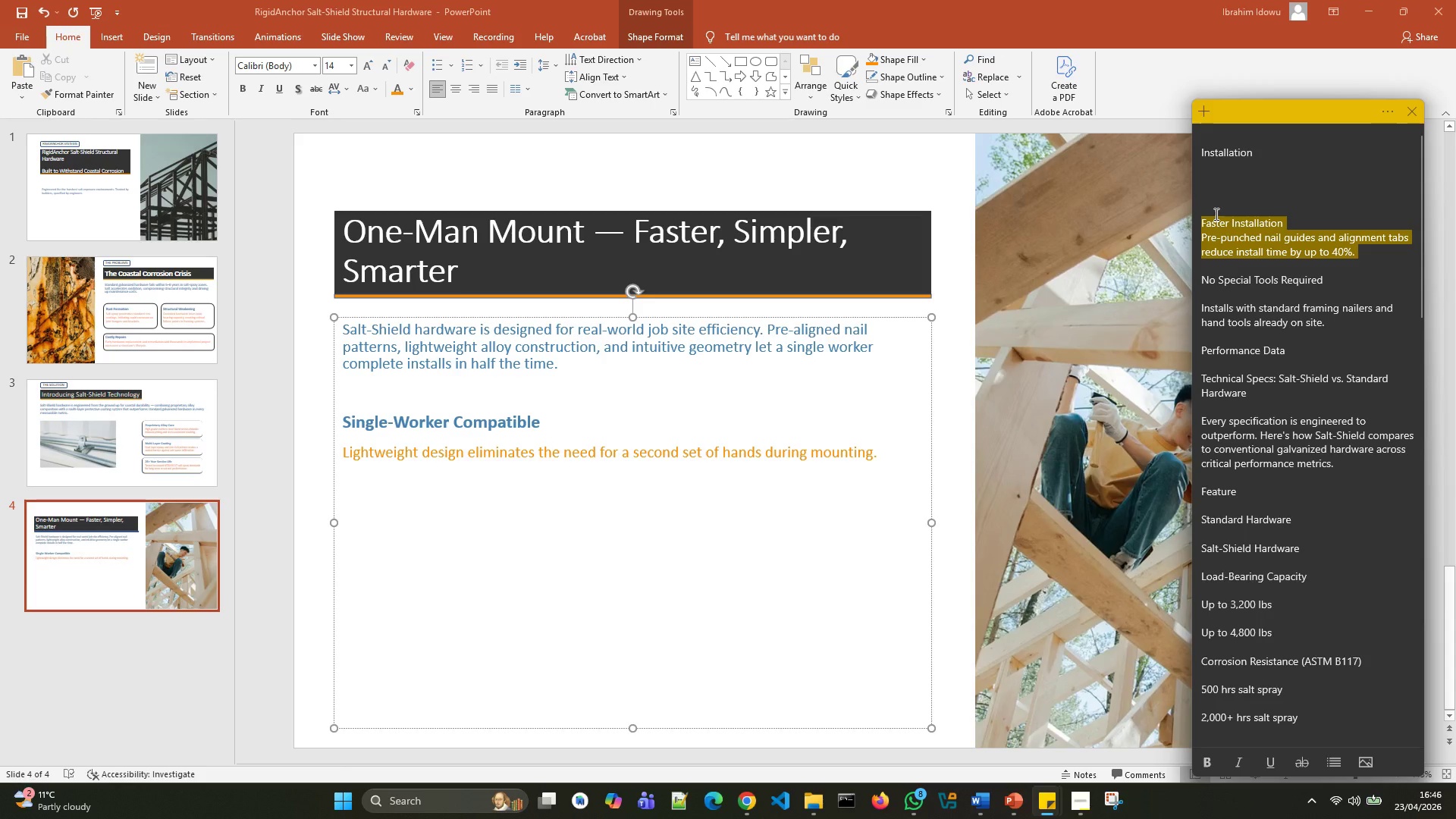 
key(Control+X)
 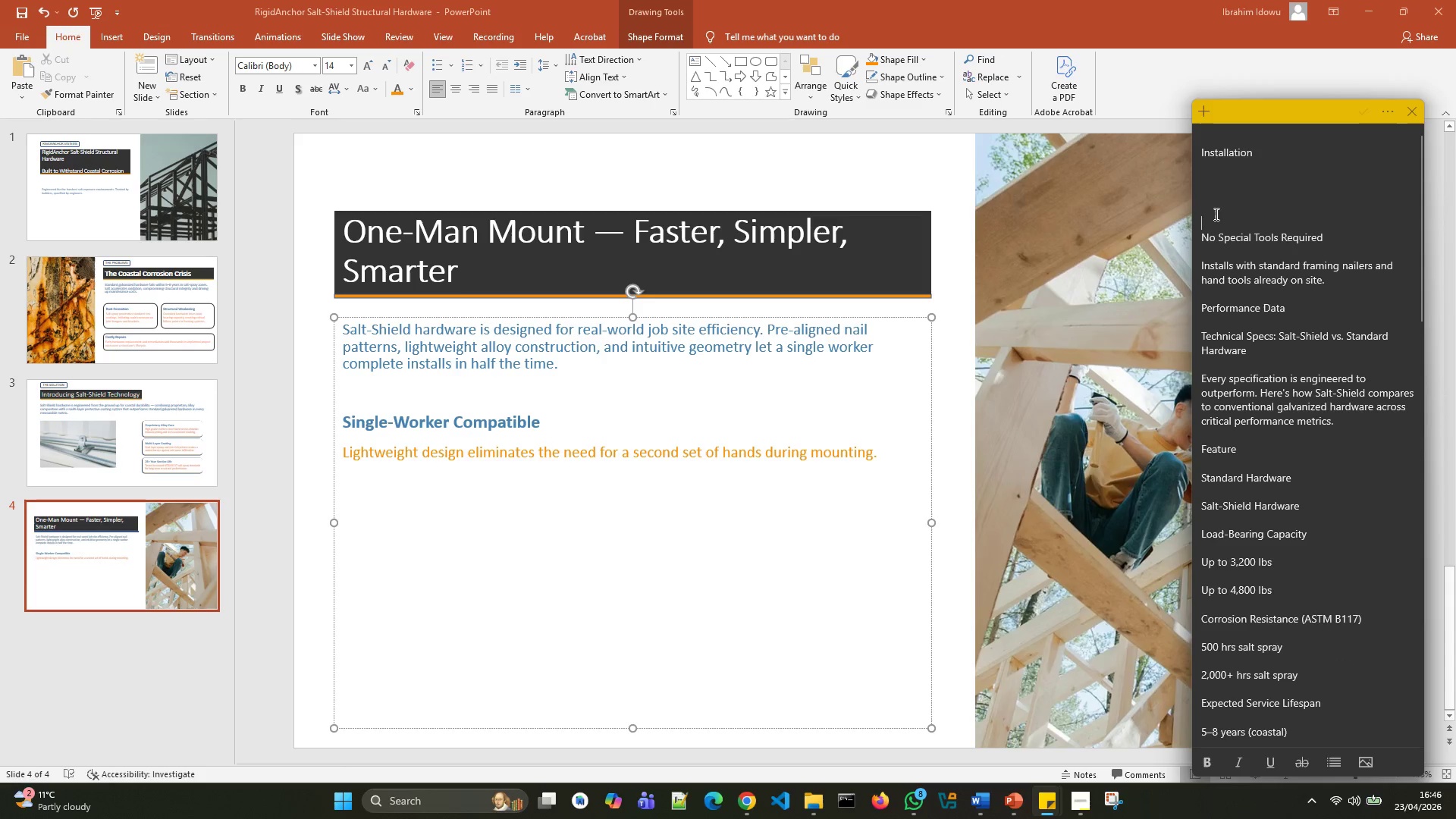 
hold_key(key=Backspace, duration=1.41)
 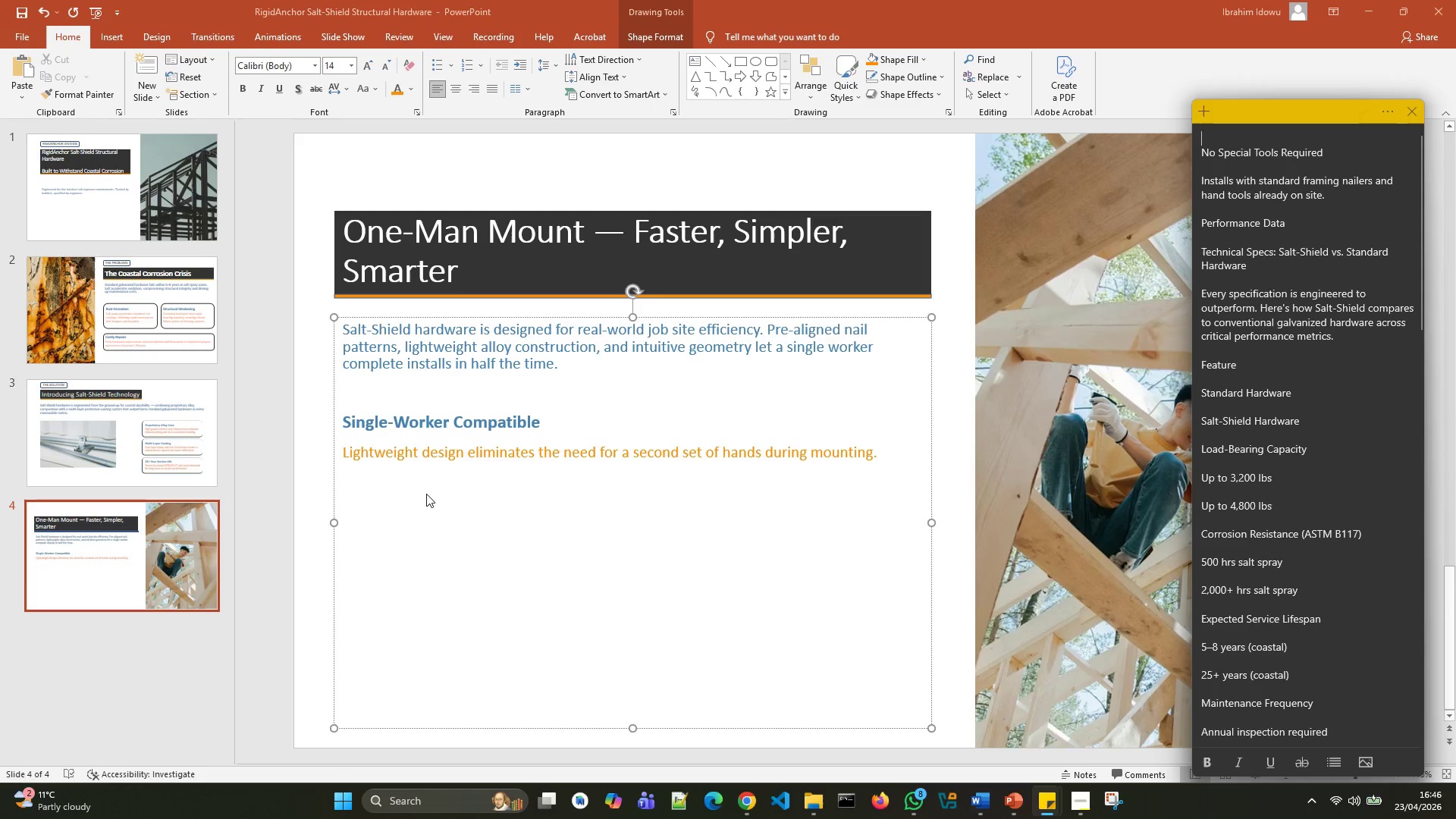 
left_click([408, 513])
 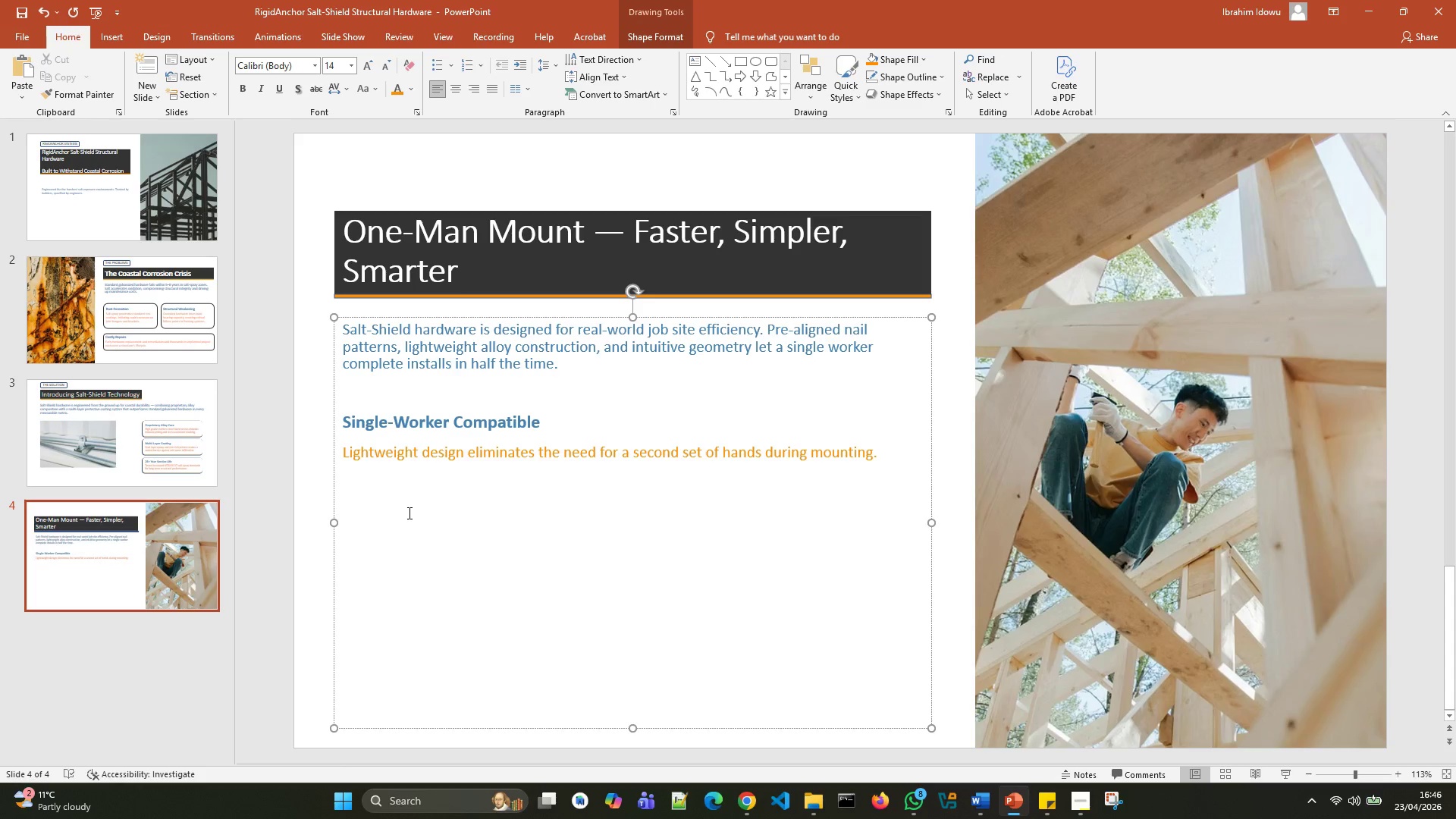 
key(Control+V)
 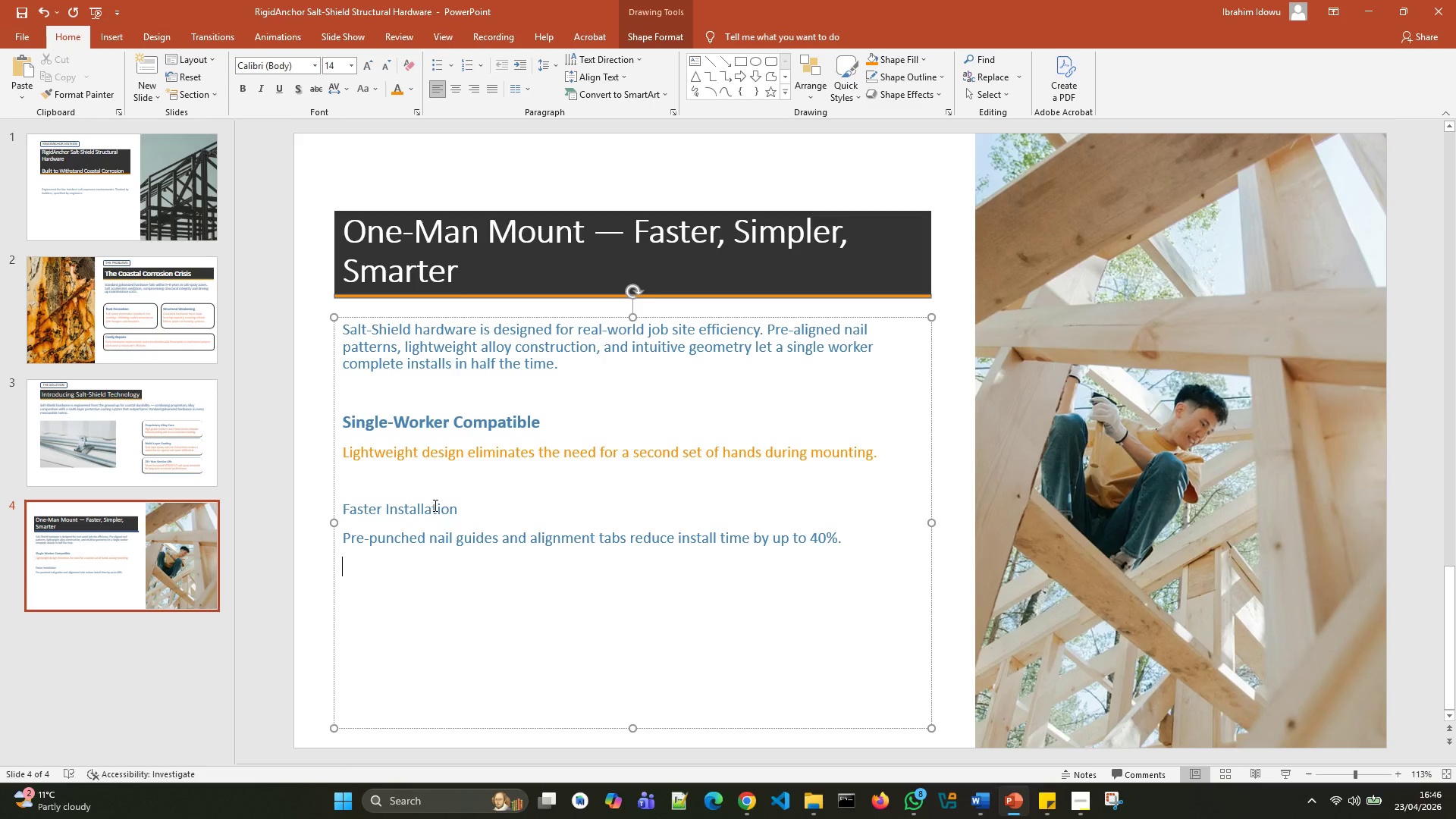 
left_click_drag(start_coordinate=[471, 511], to_coordinate=[359, 506])
 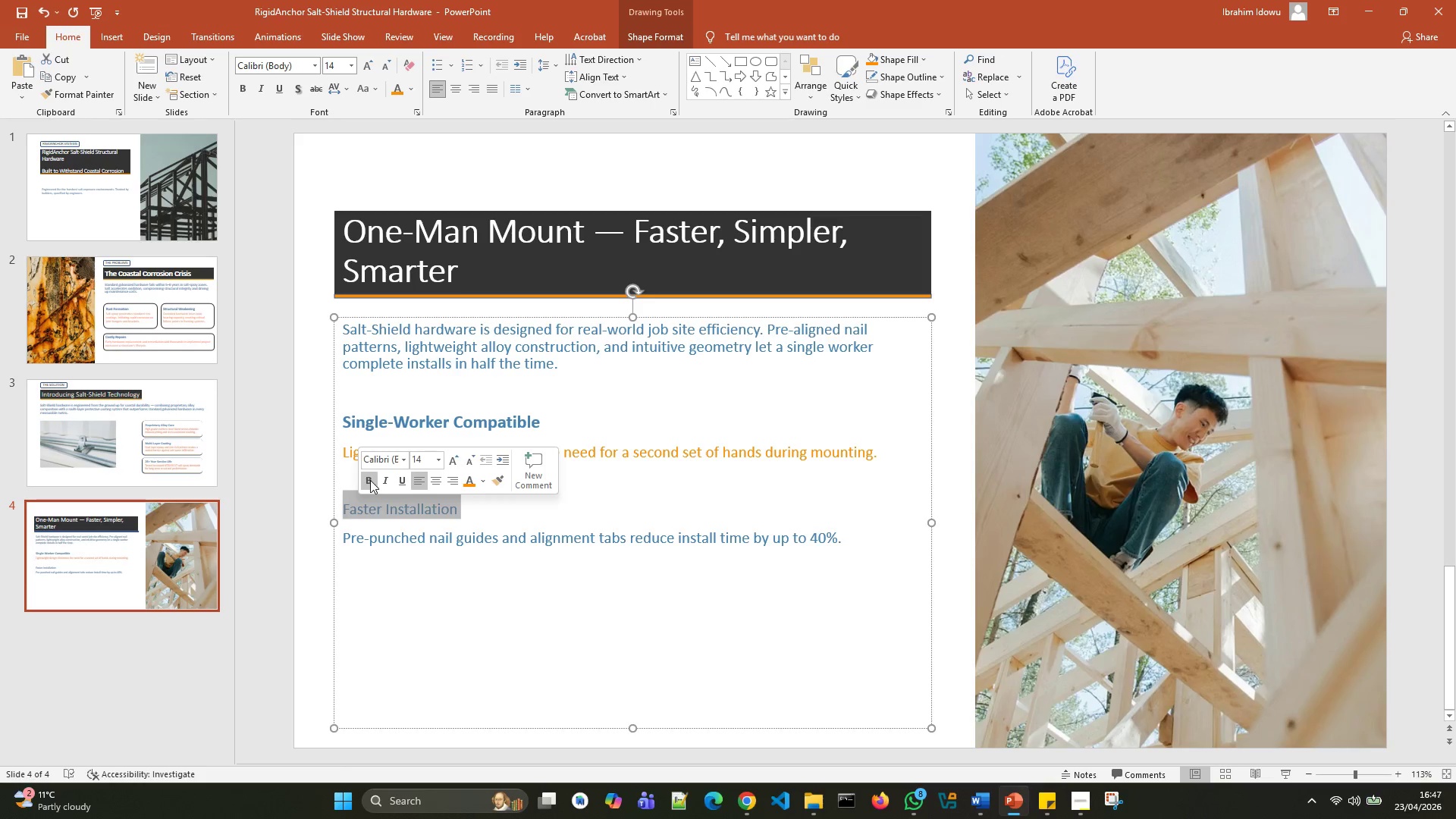 
left_click([370, 479])
 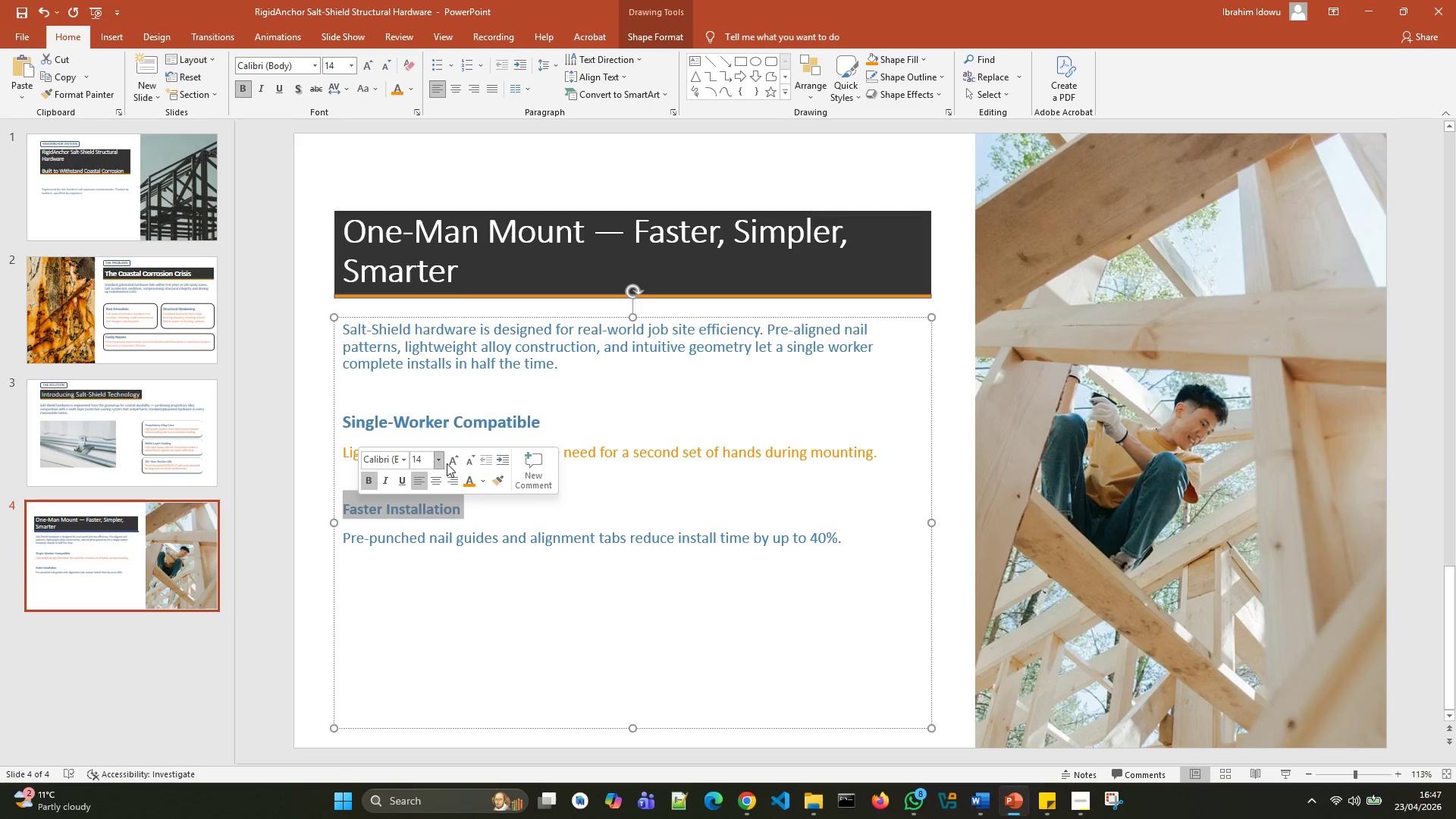 
left_click([453, 462])
 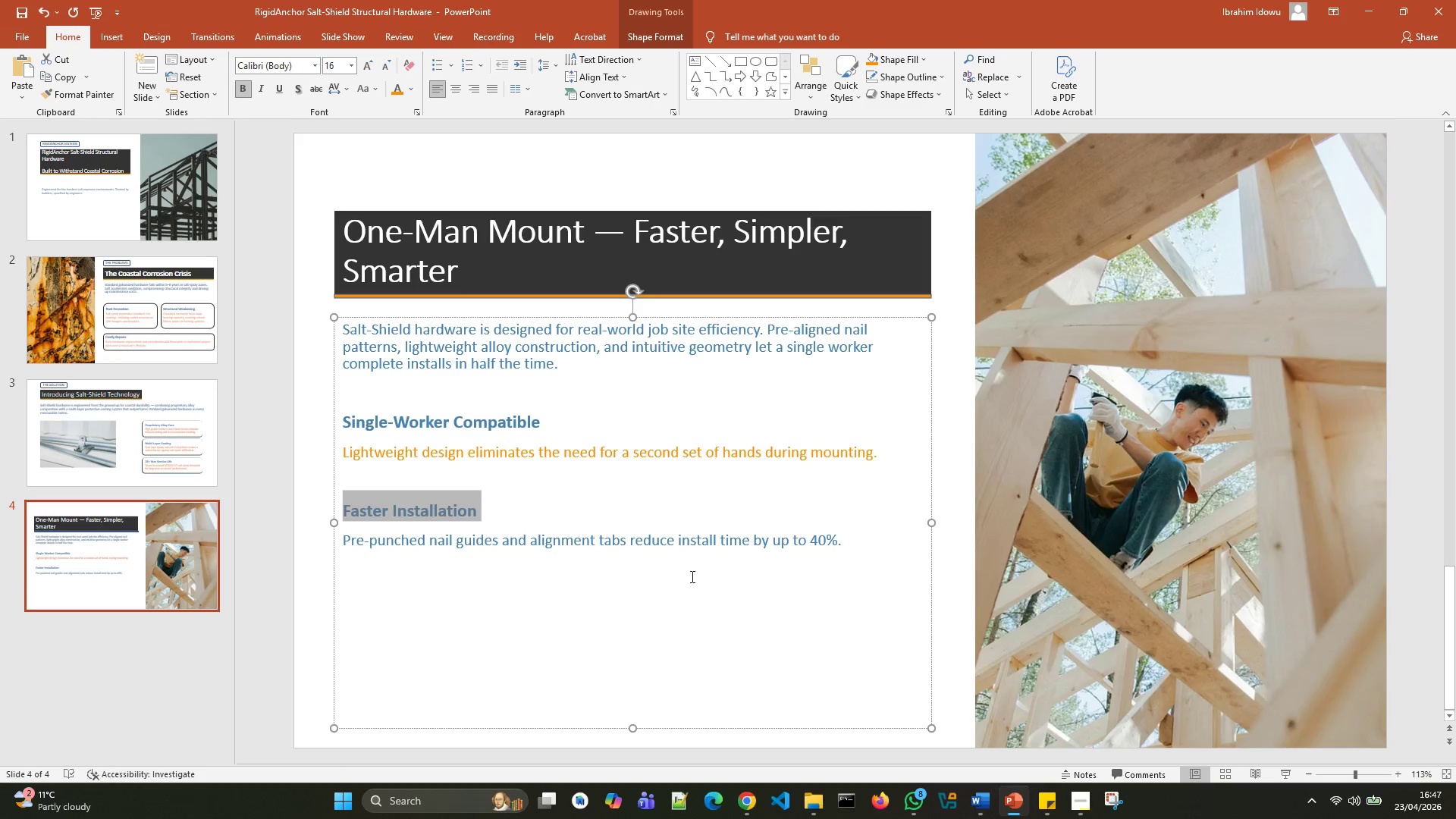 
left_click([767, 570])
 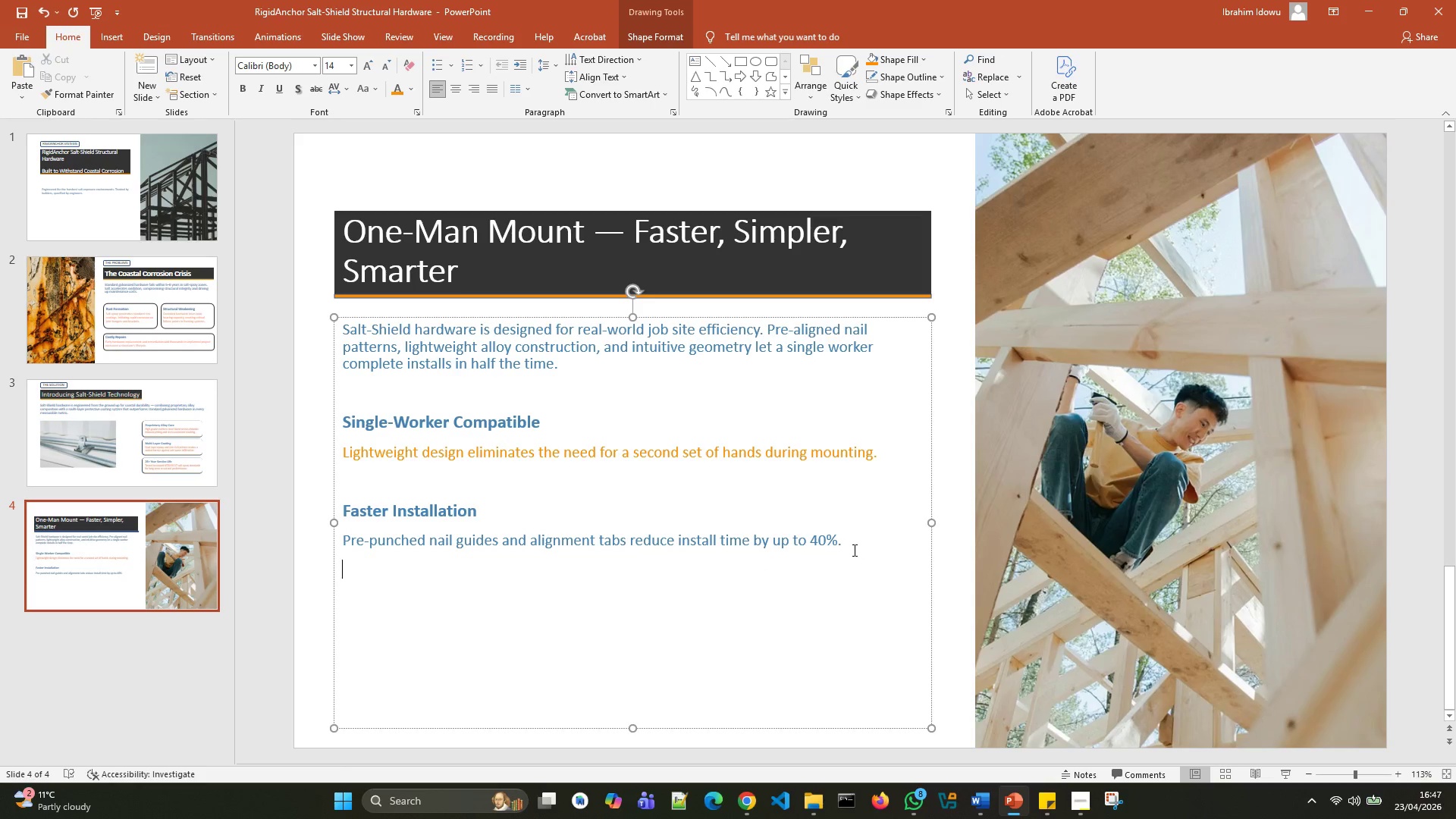 
left_click_drag(start_coordinate=[850, 548], to_coordinate=[338, 542])
 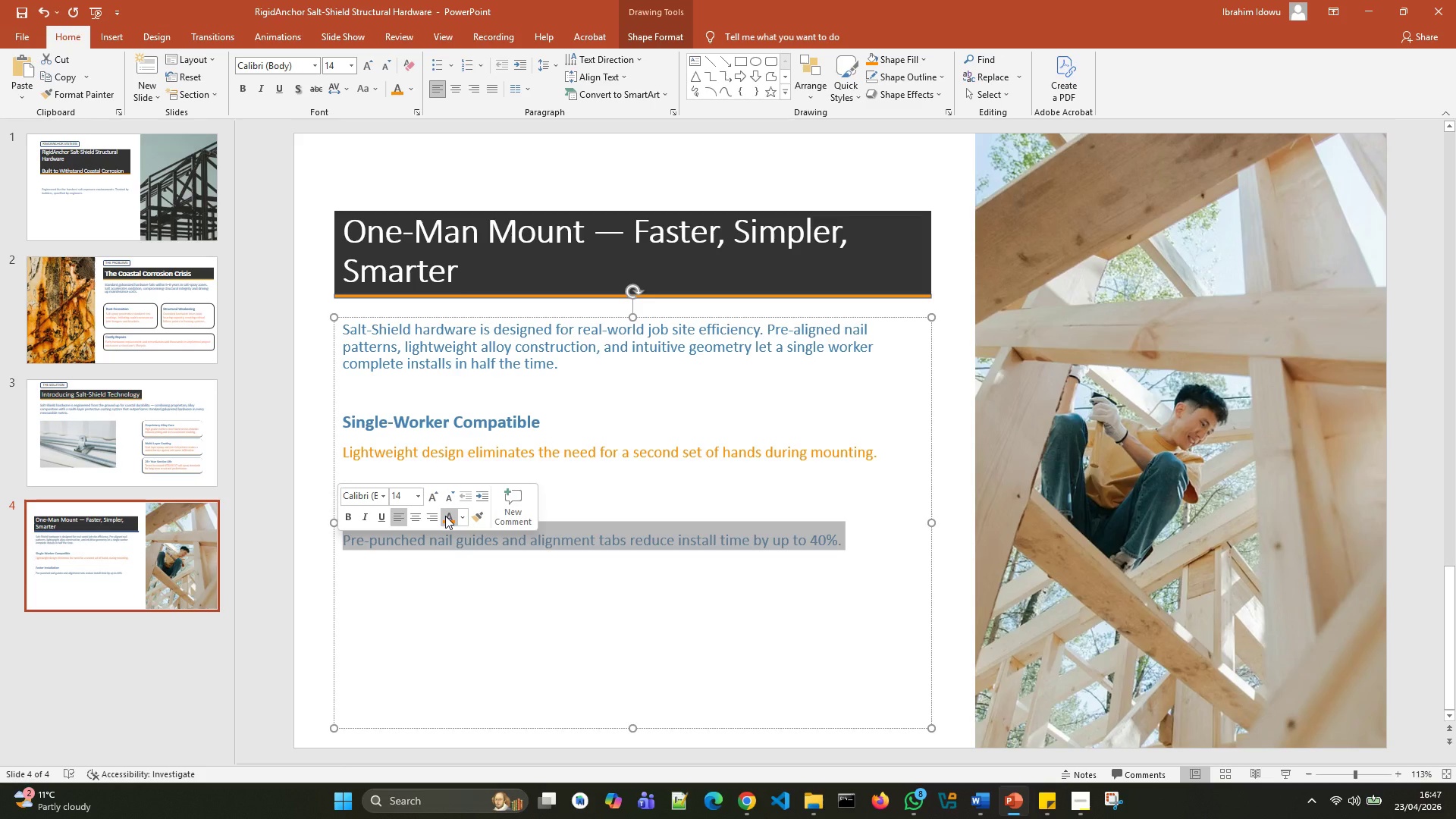 
left_click([445, 516])
 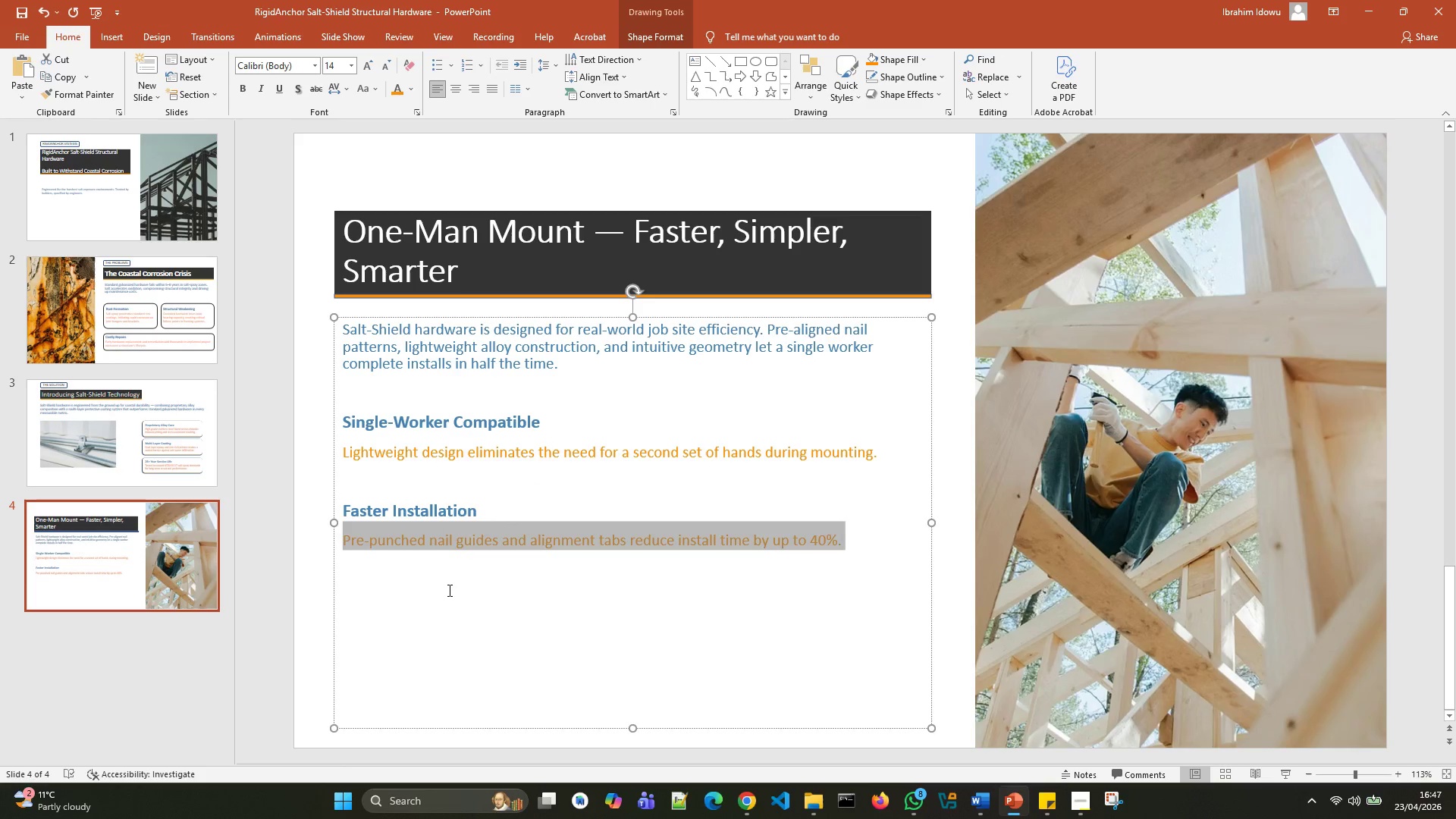 
left_click([448, 590])
 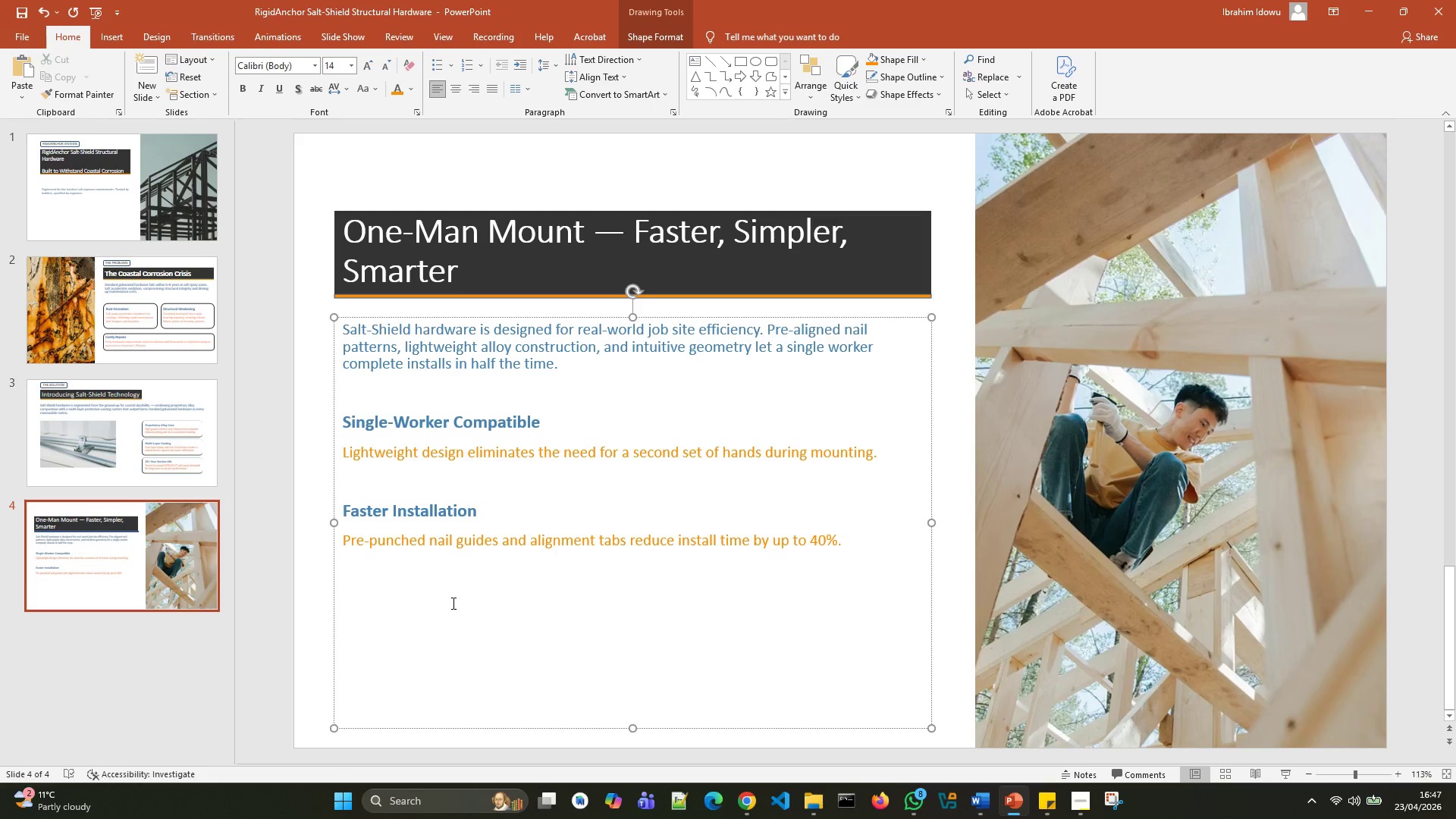 
key(Enter)
 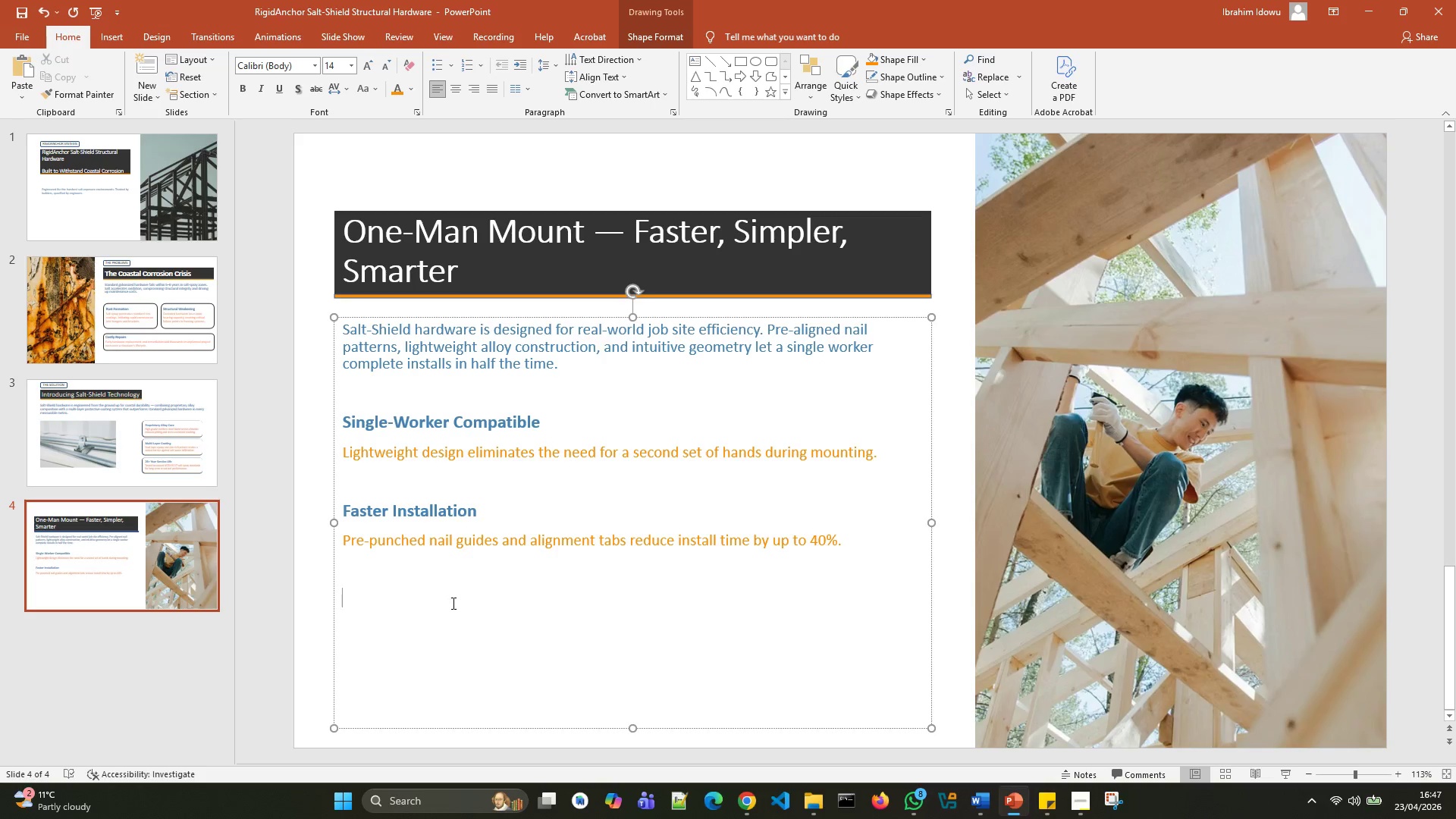 
wait(6.42)
 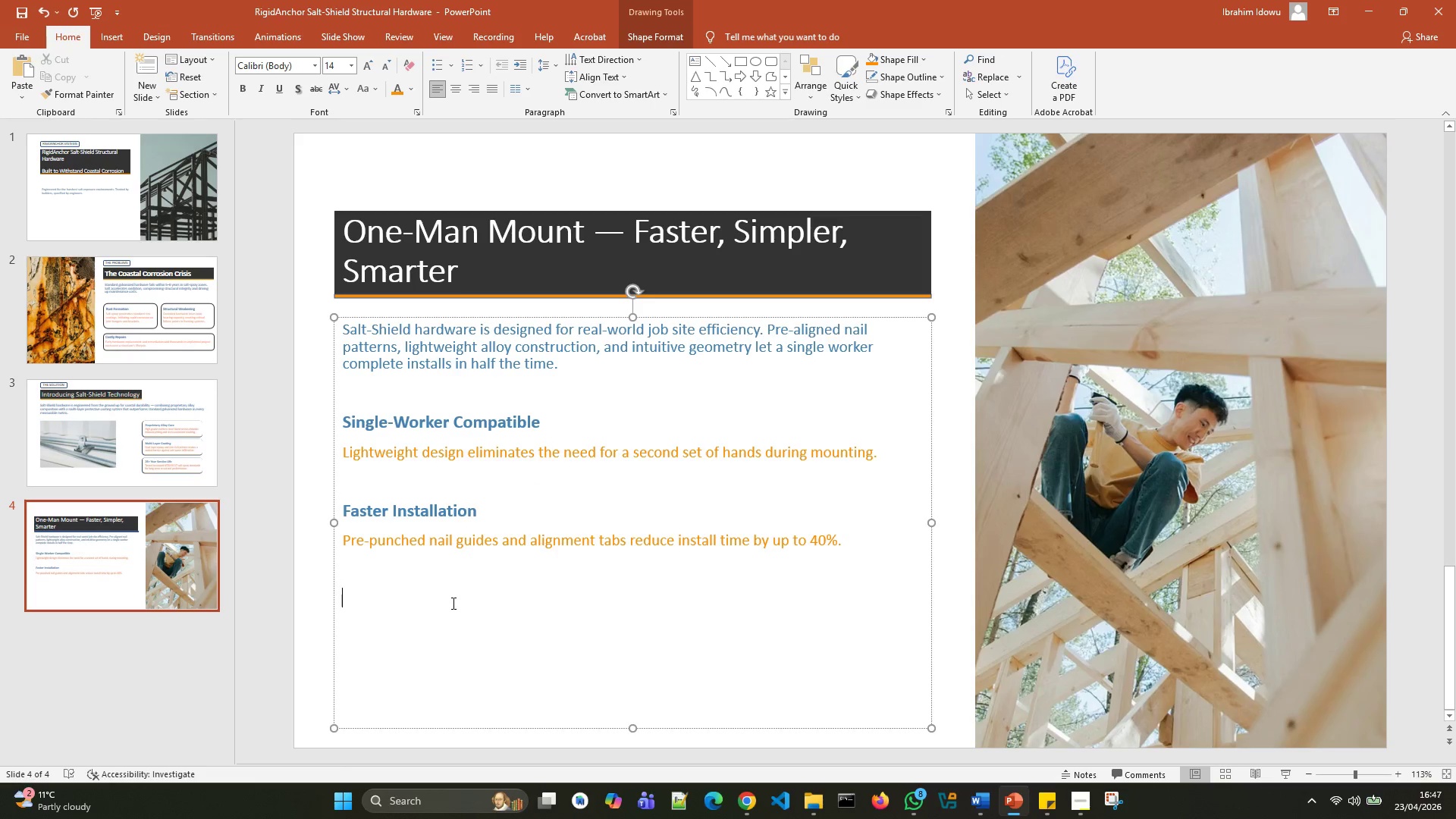 
key(ArrowUp)
 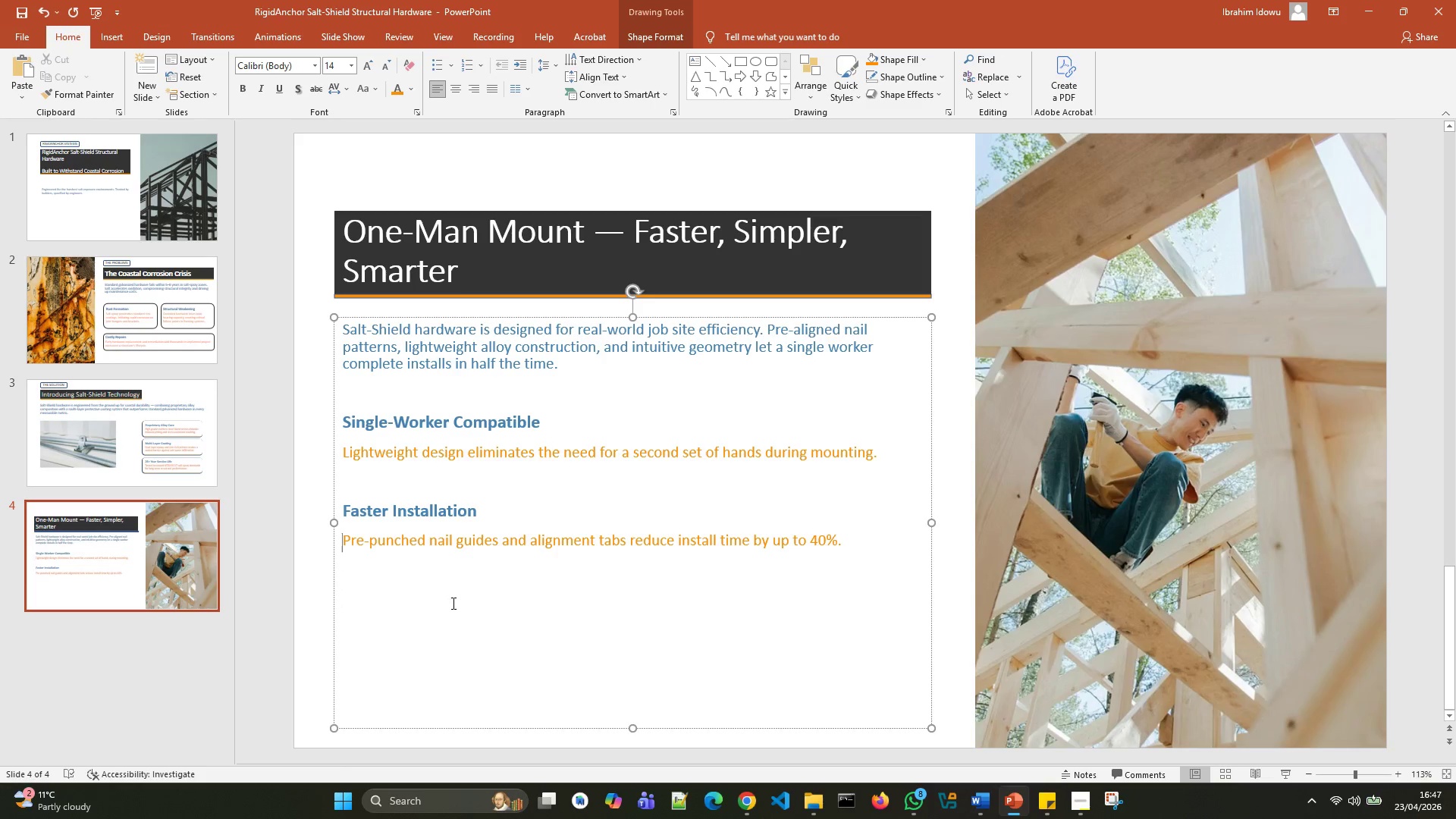 
key(ArrowUp)
 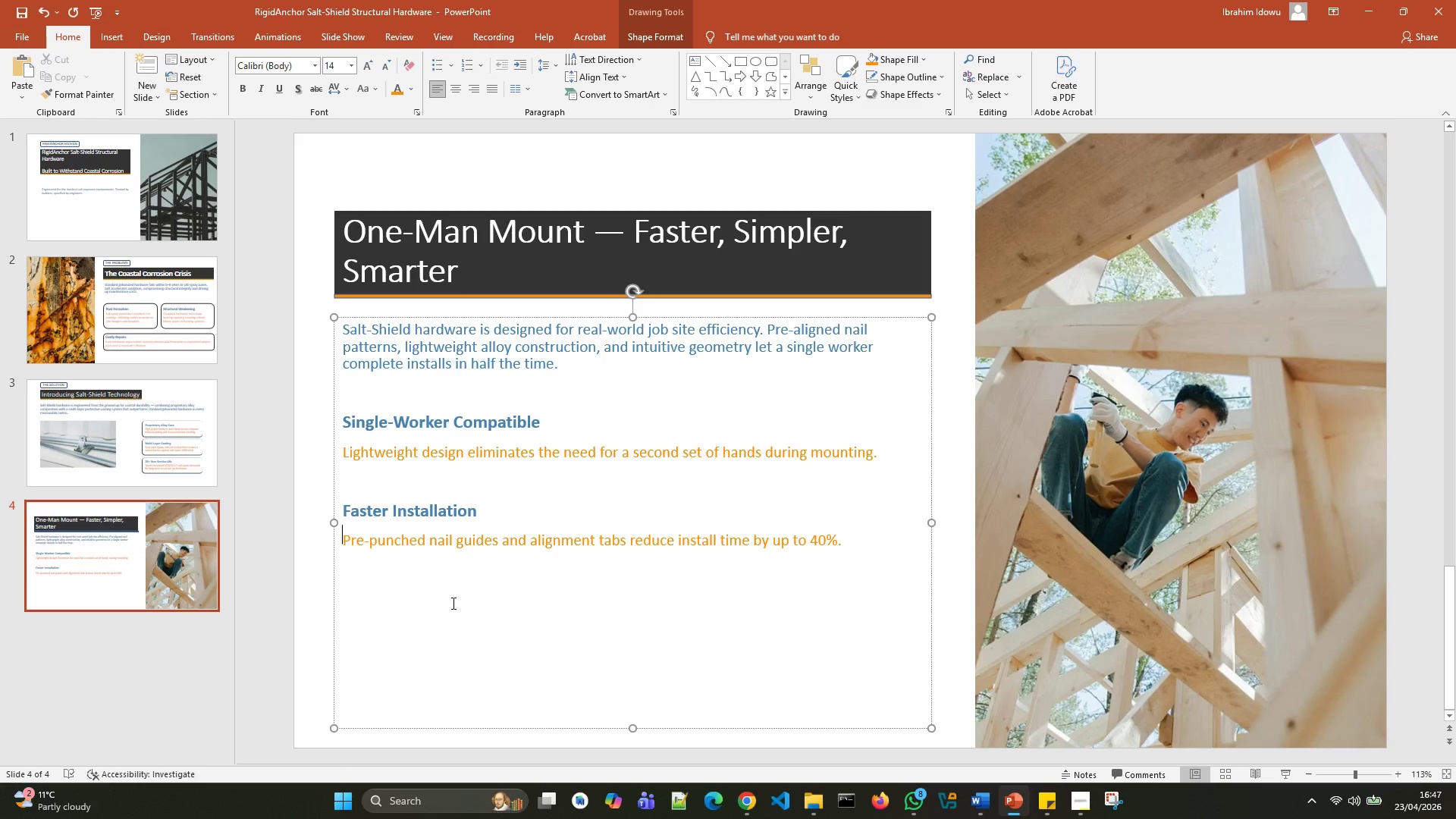 
key(ArrowUp)
 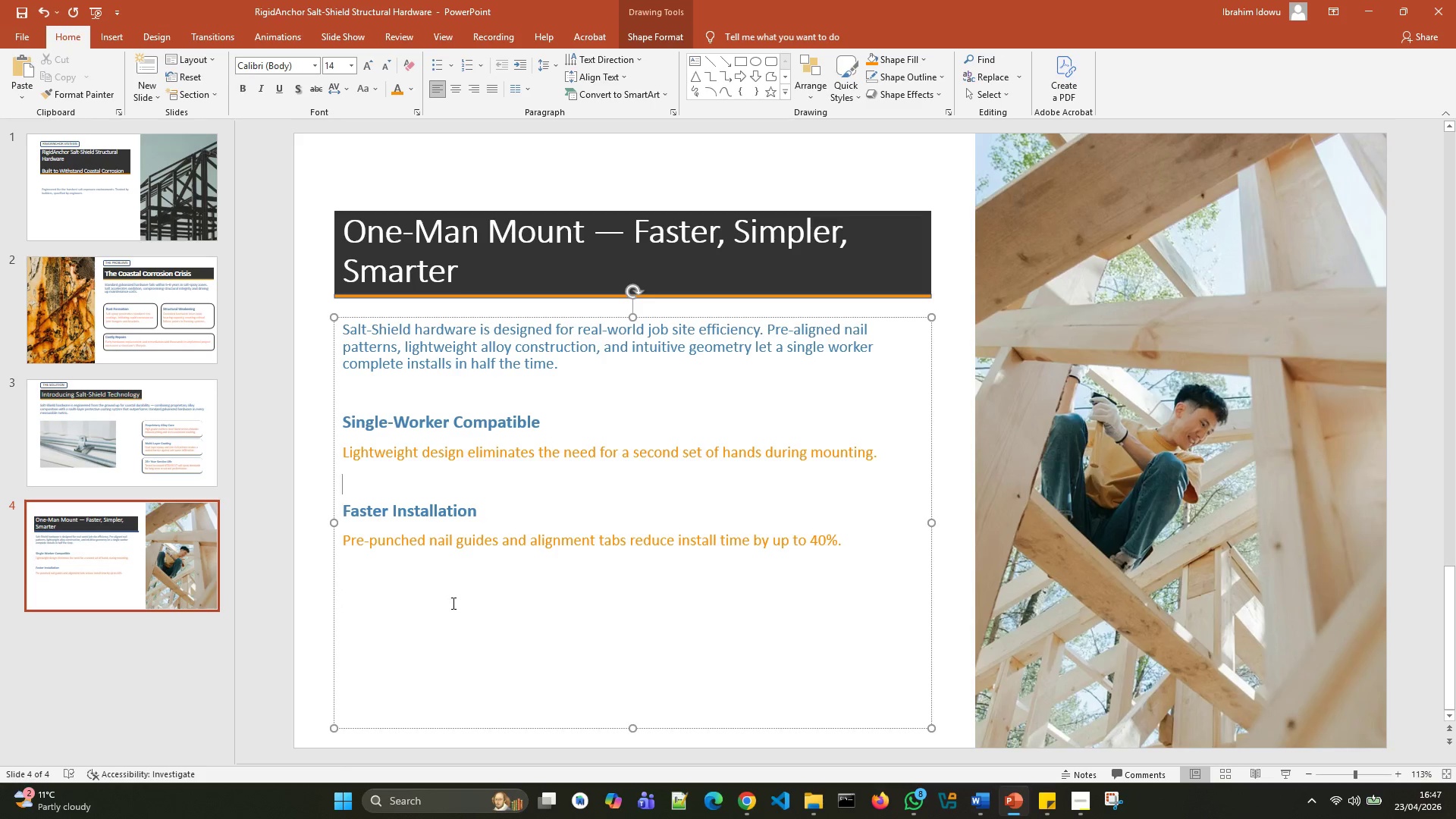 
key(ArrowUp)
 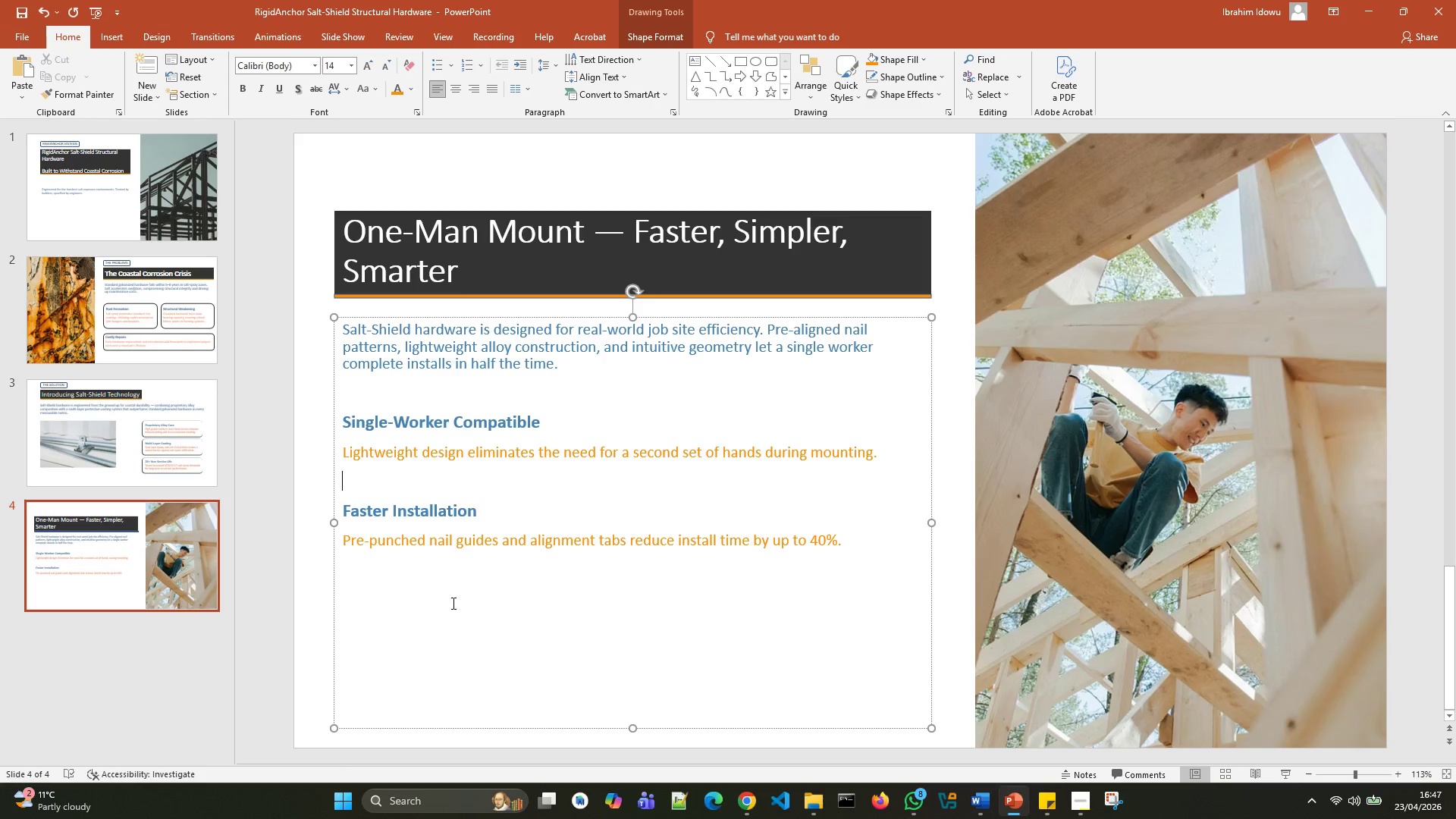 
key(Enter)
 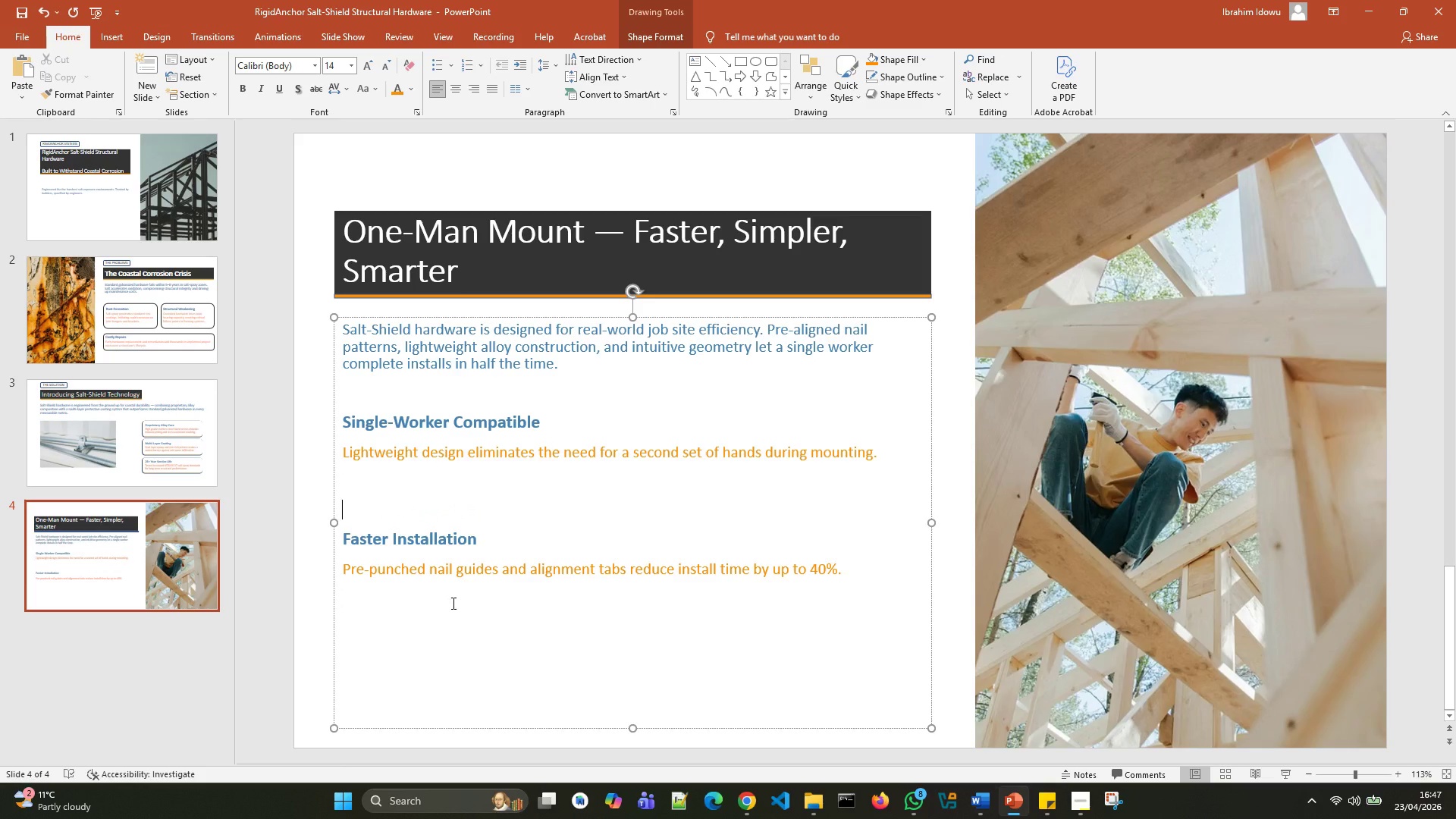 
key(ArrowUp)
 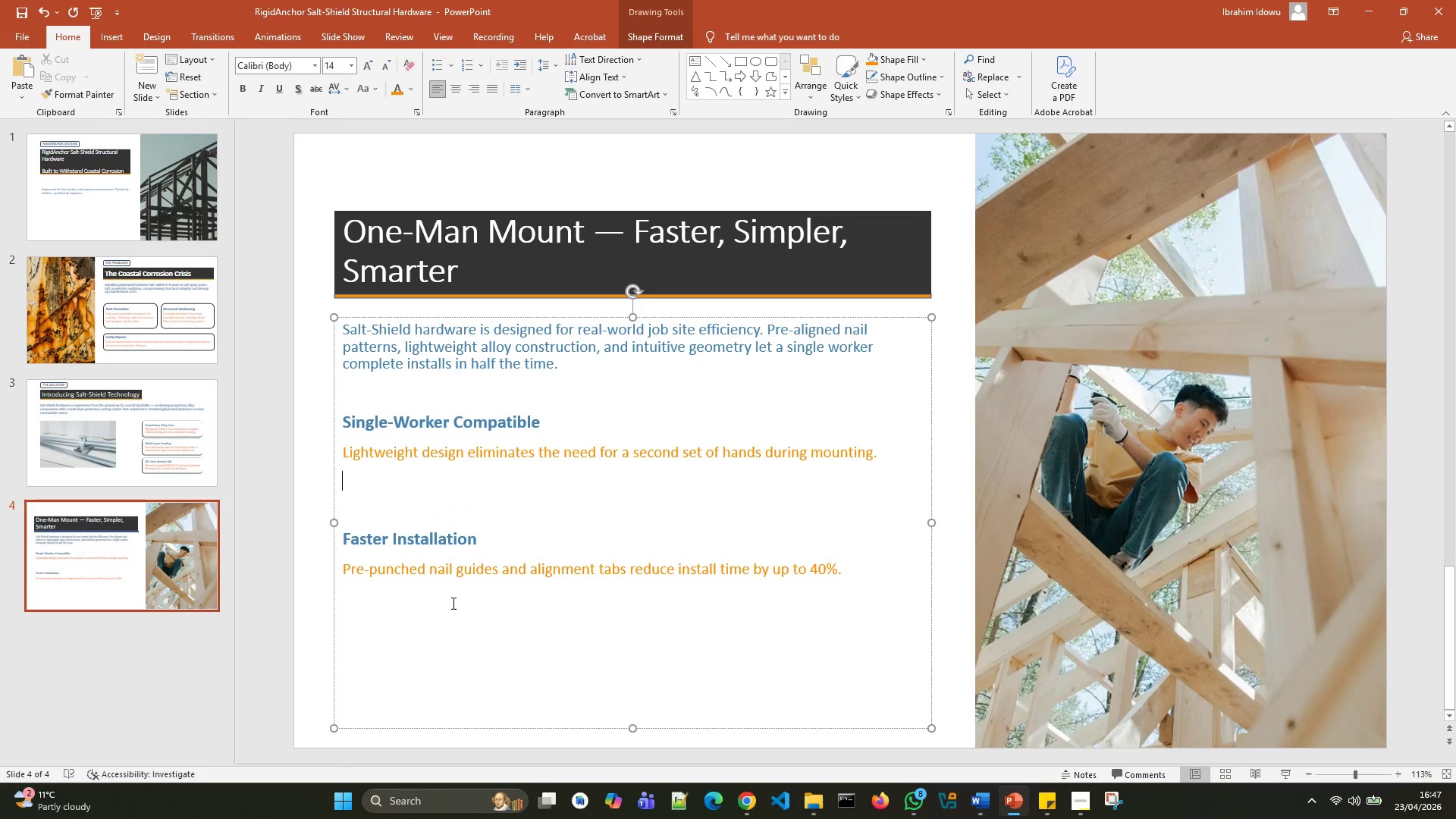 
key(ArrowUp)
 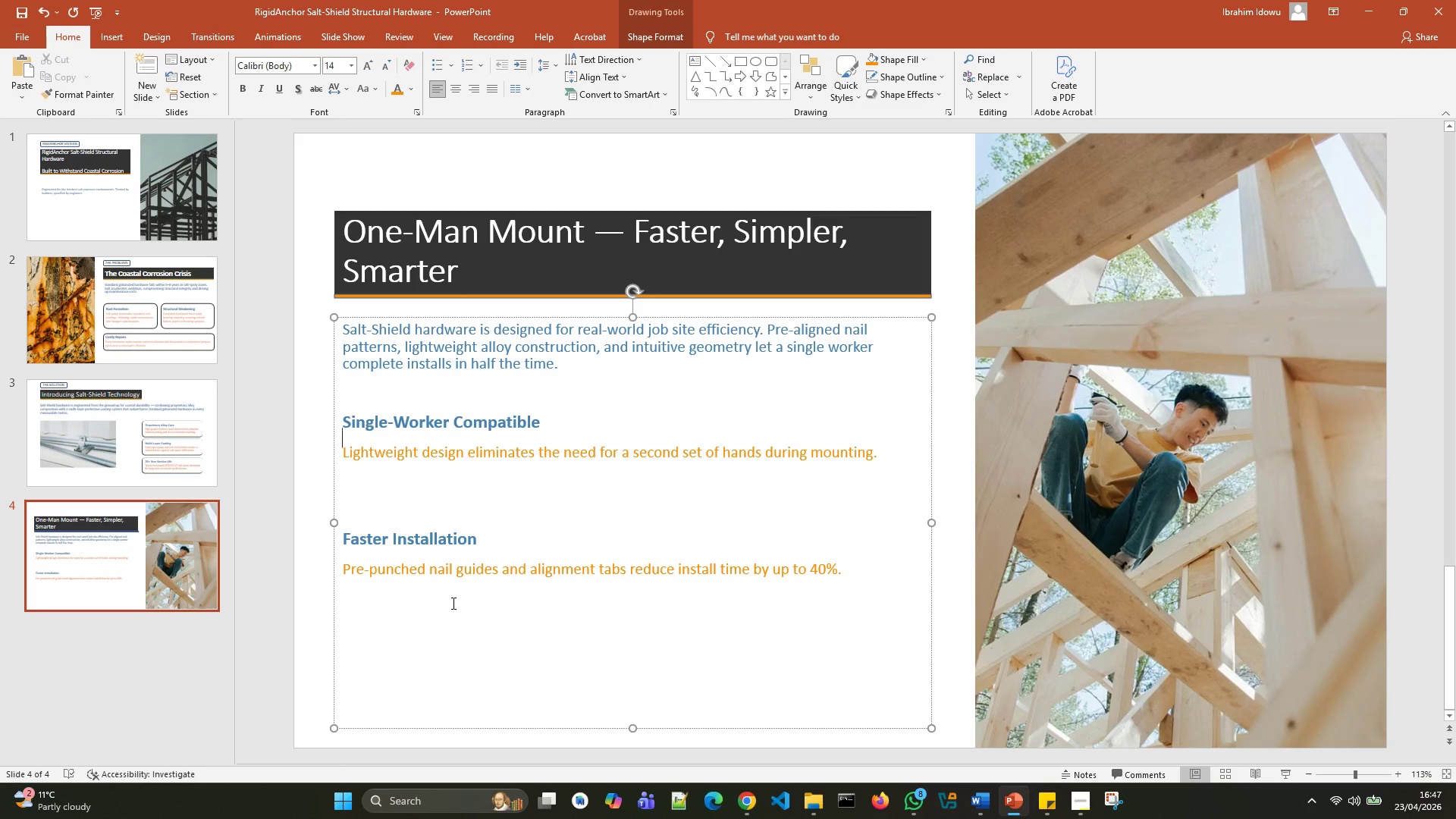 
key(ArrowUp)
 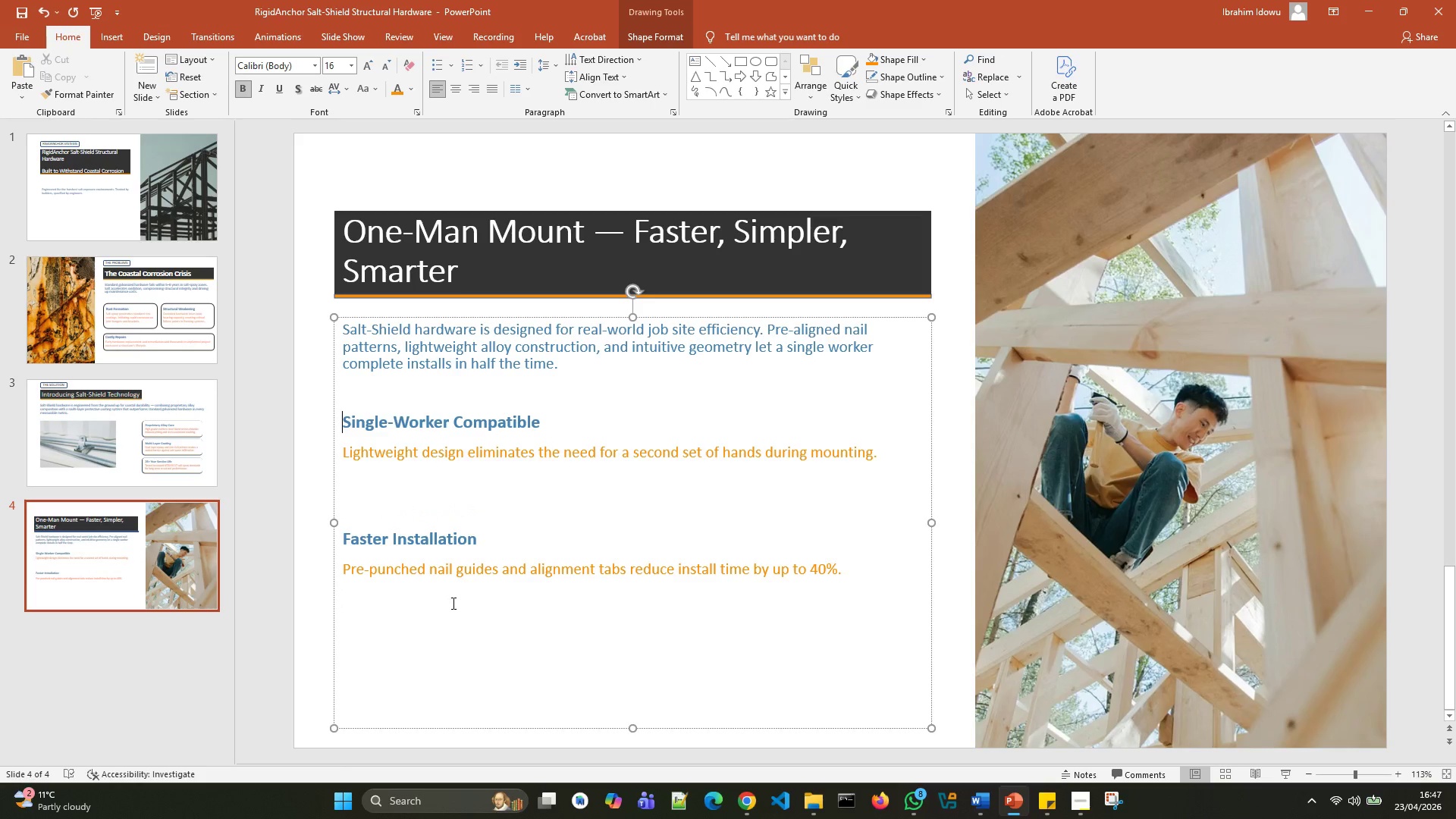 
key(ArrowUp)
 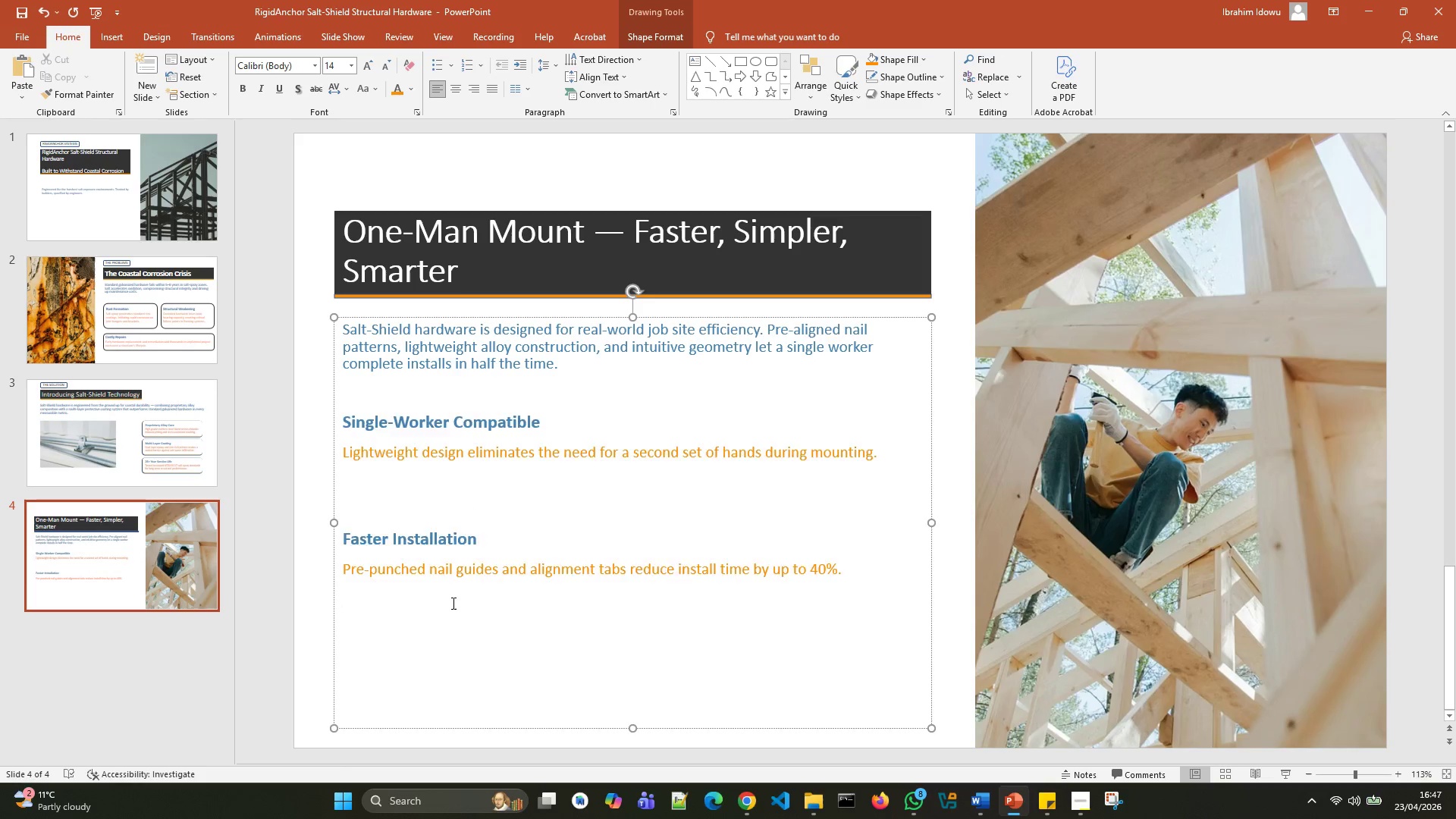 
key(Enter)
 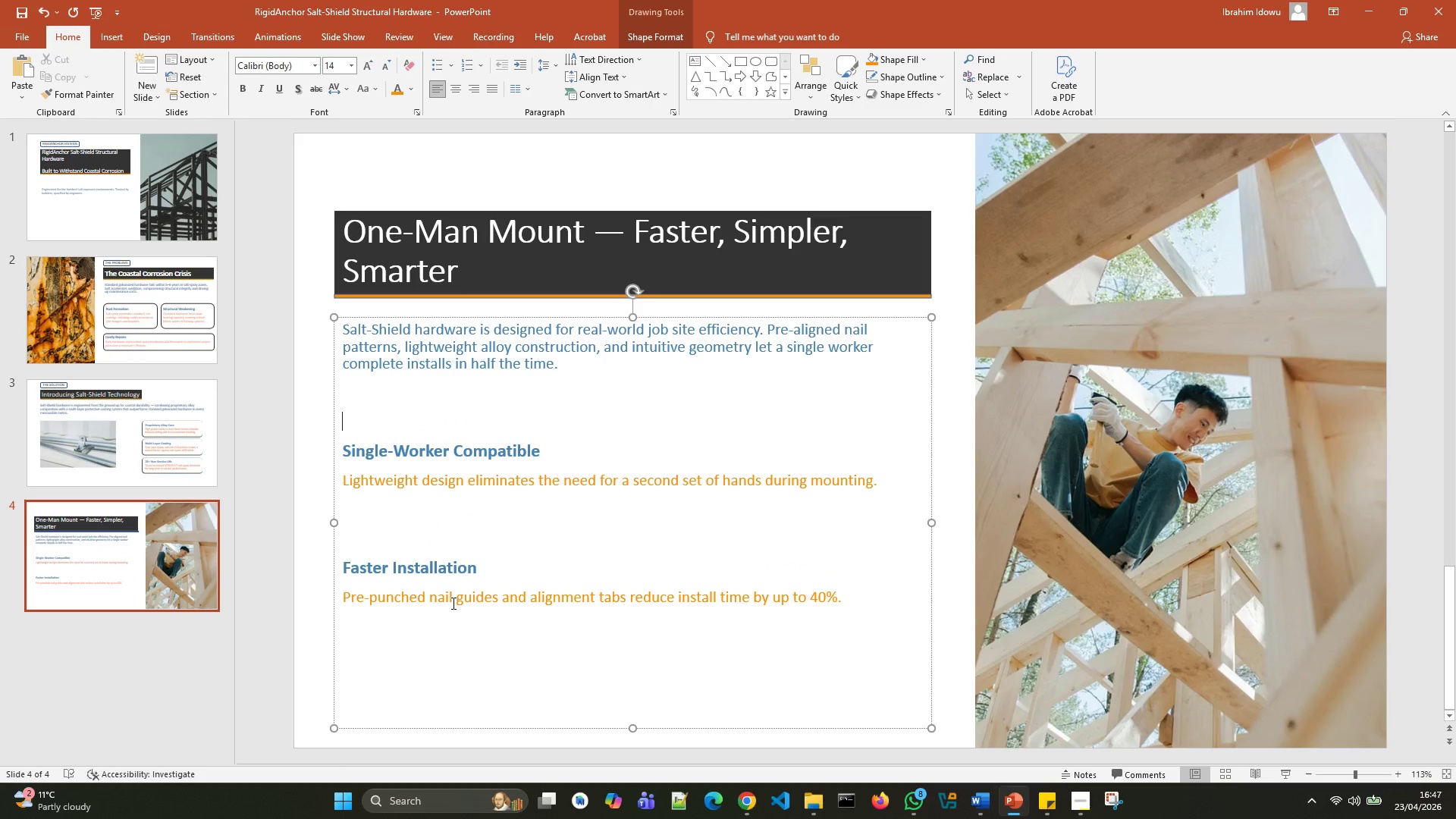 
hold_key(key=ArrowDown, duration=0.73)
 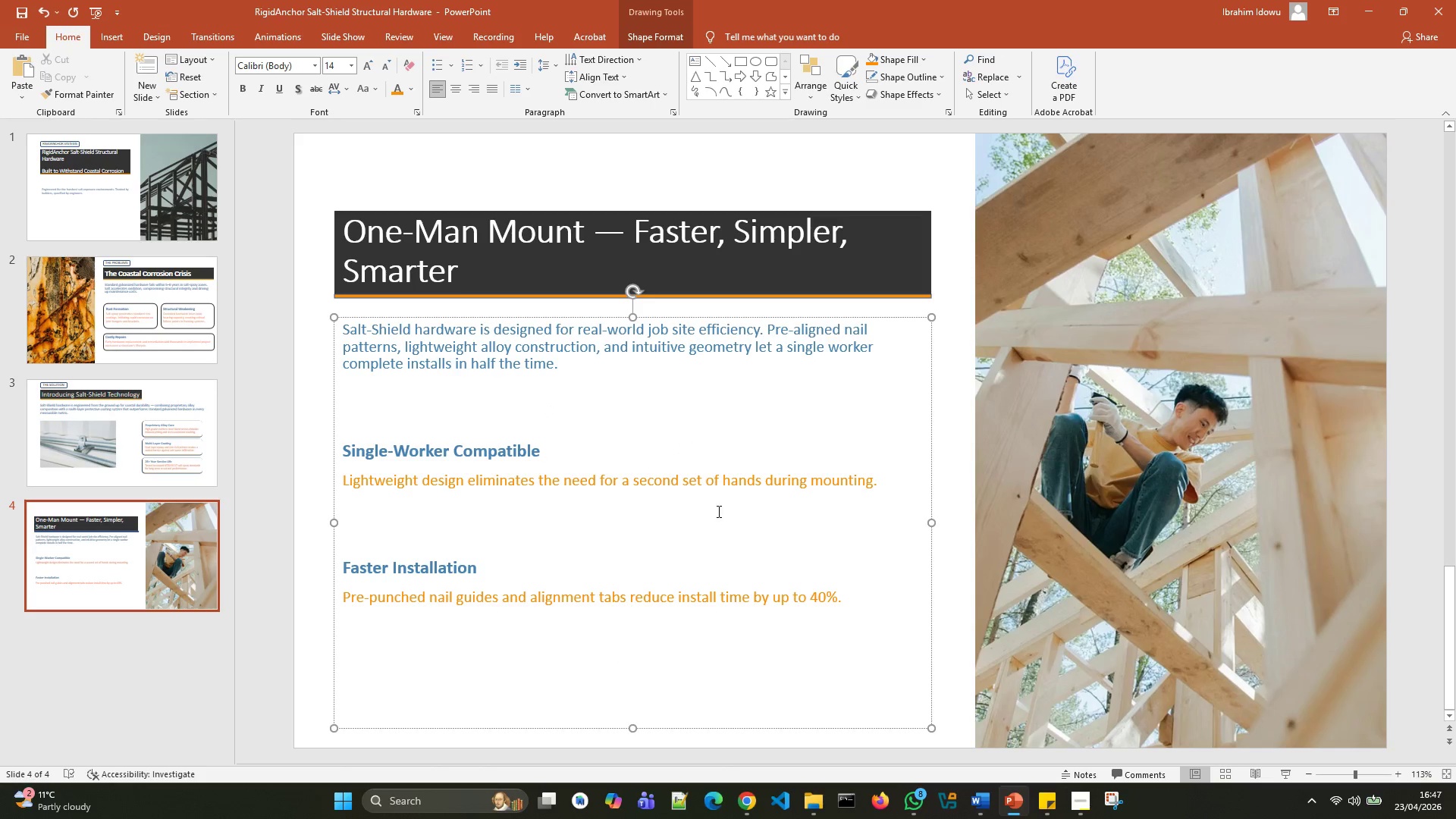 
wait(10.75)
 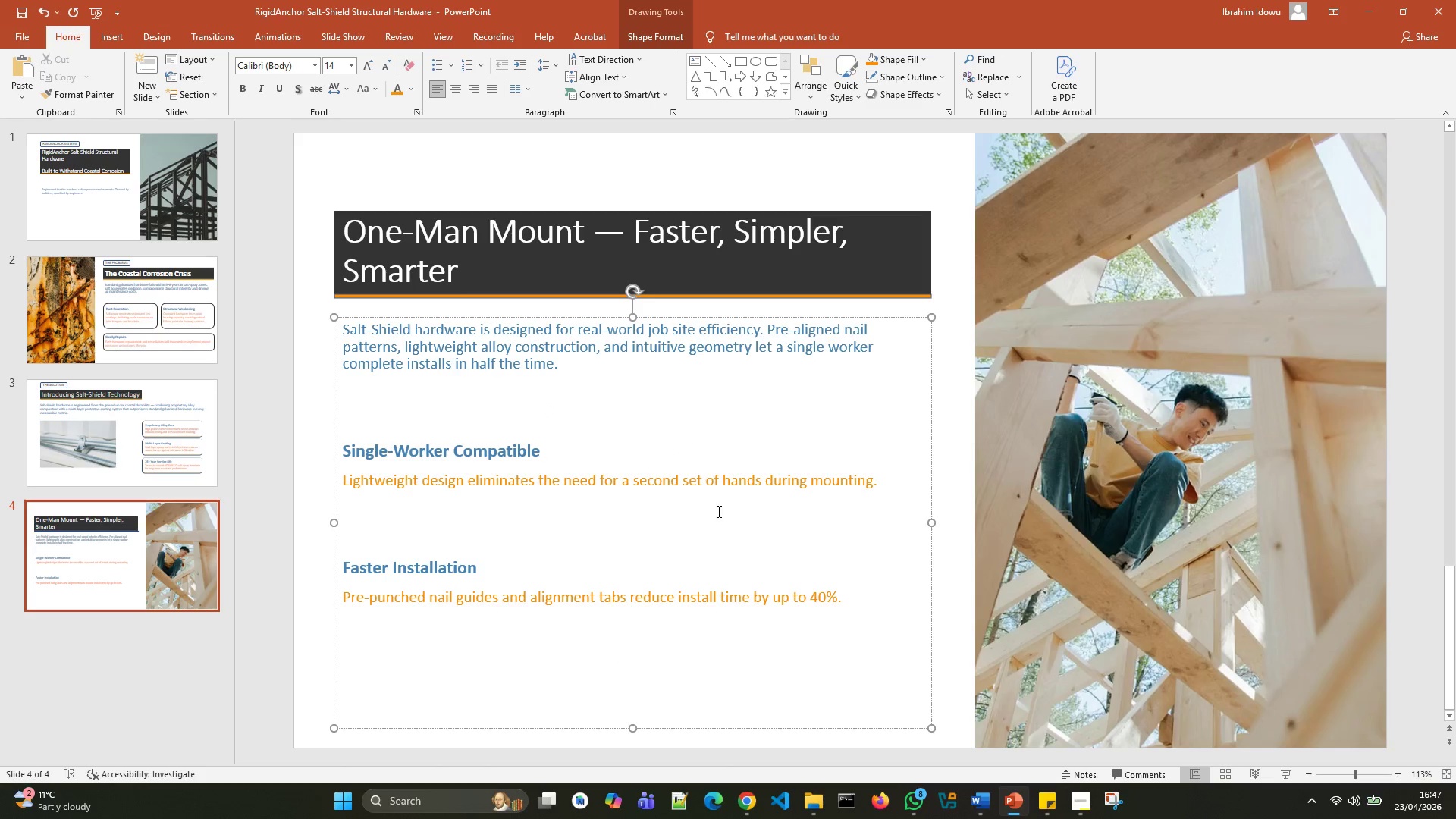 
left_click([1079, 714])
 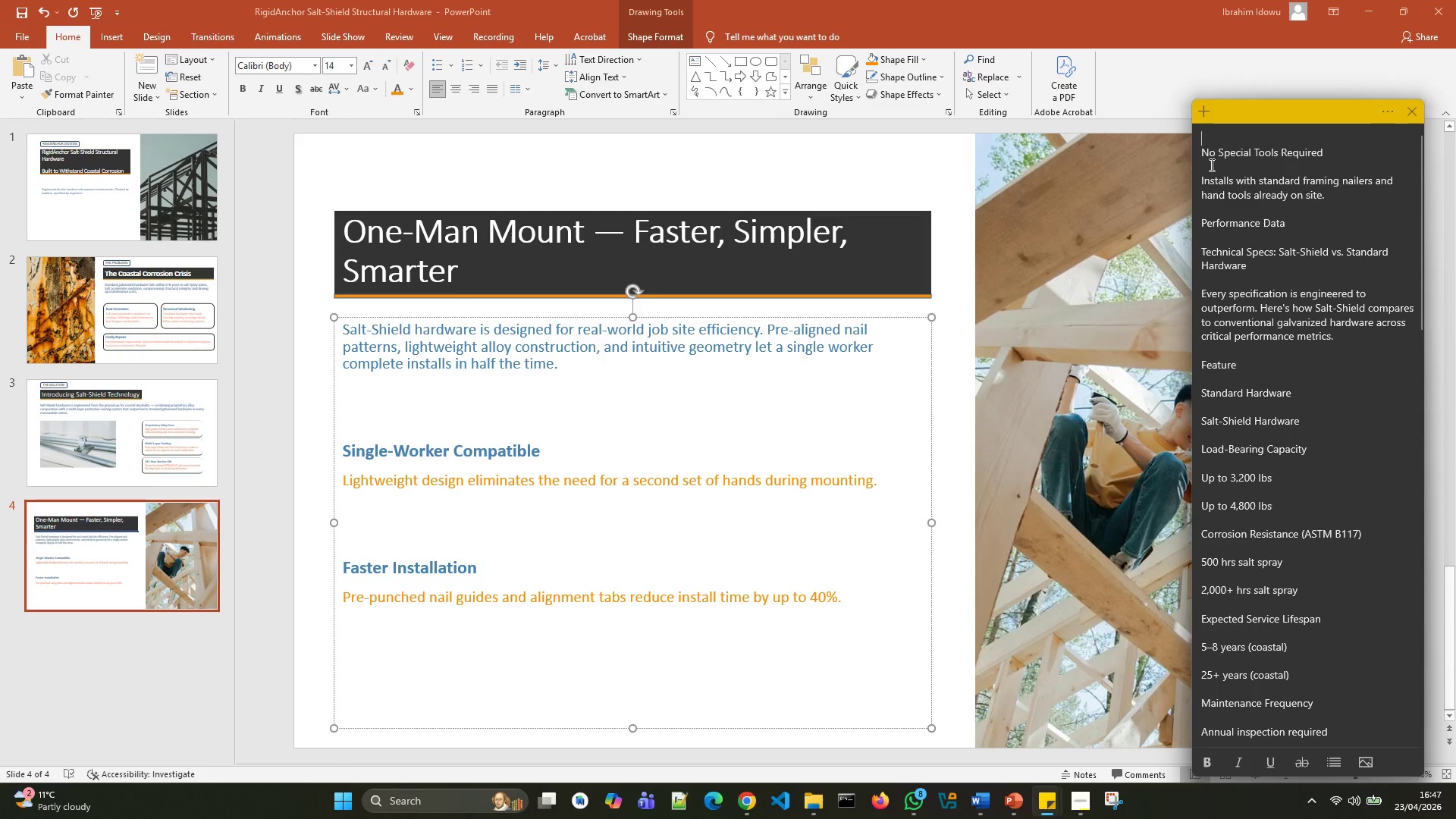 
left_click([1211, 165])
 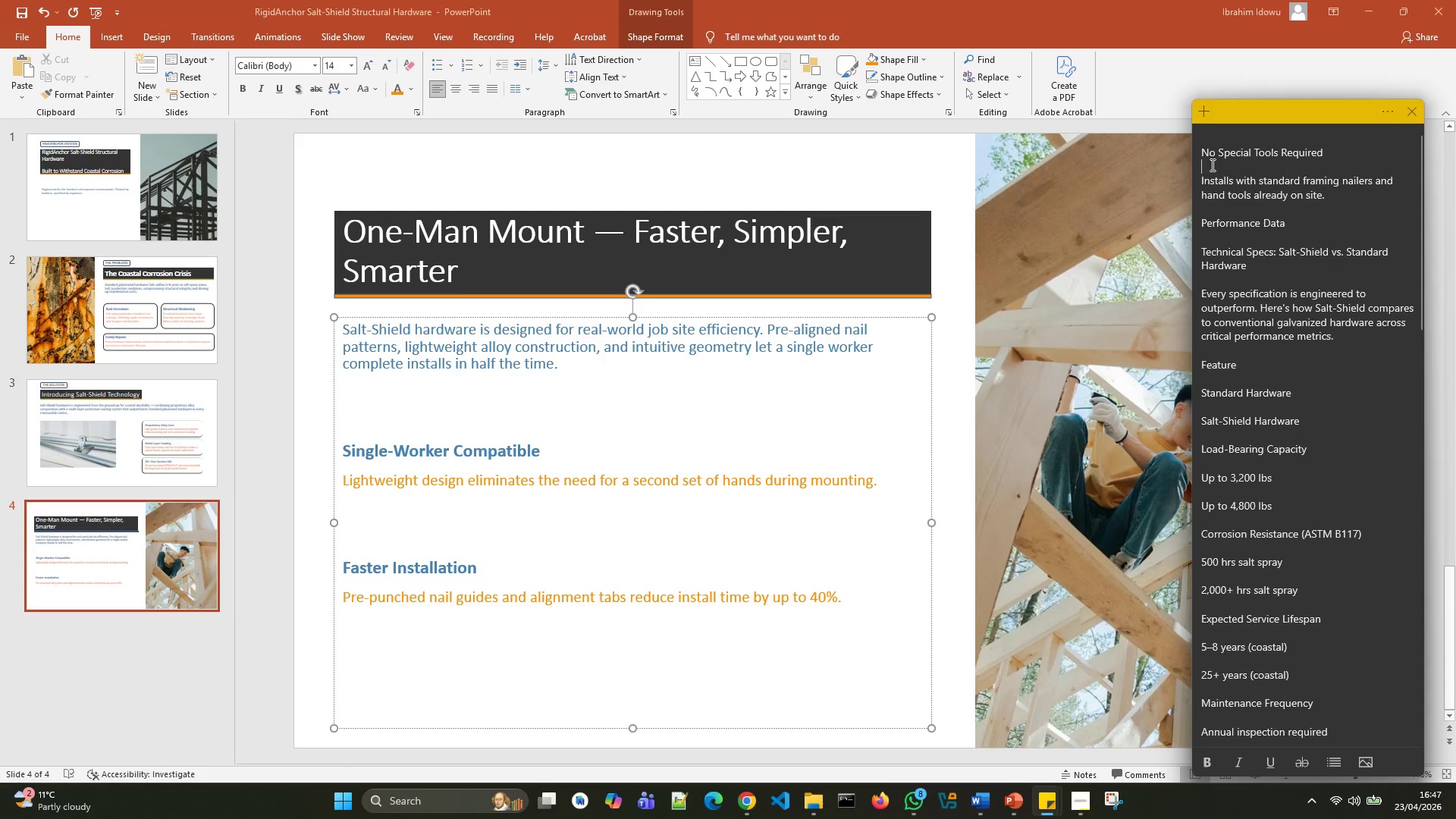 
key(Backspace)
 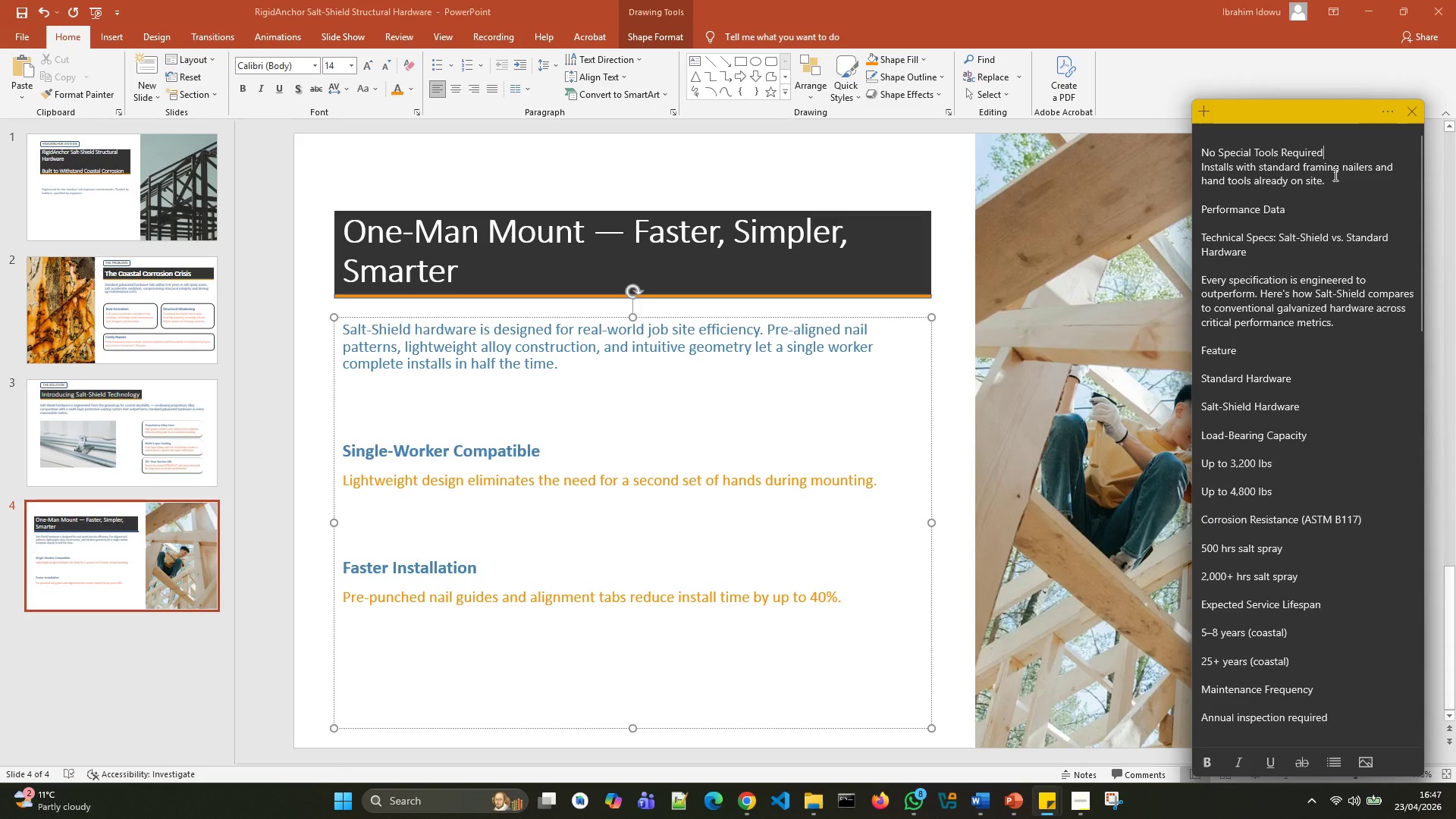 
left_click_drag(start_coordinate=[1334, 176], to_coordinate=[1201, 142])
 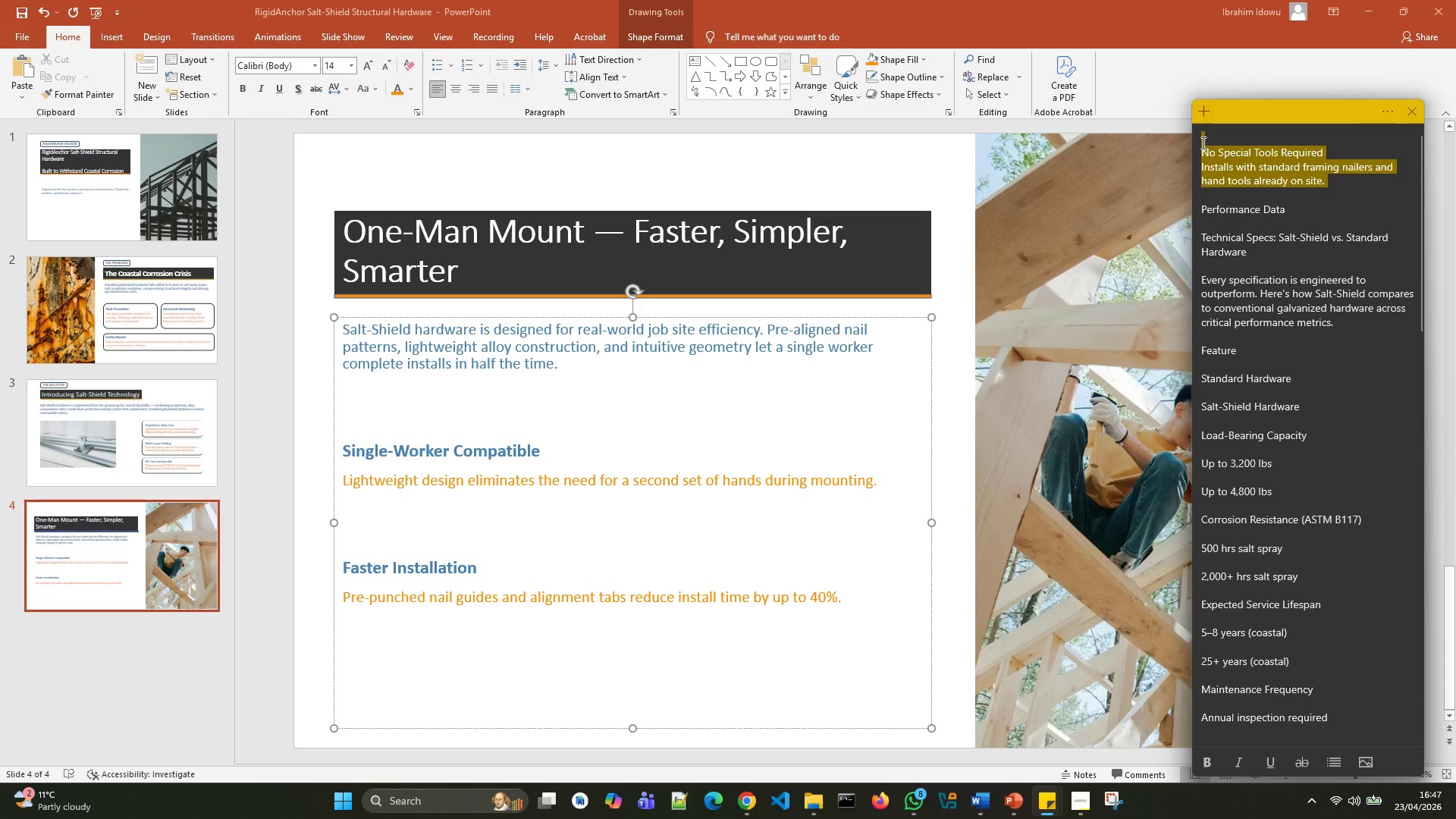 
key(Control+X)
 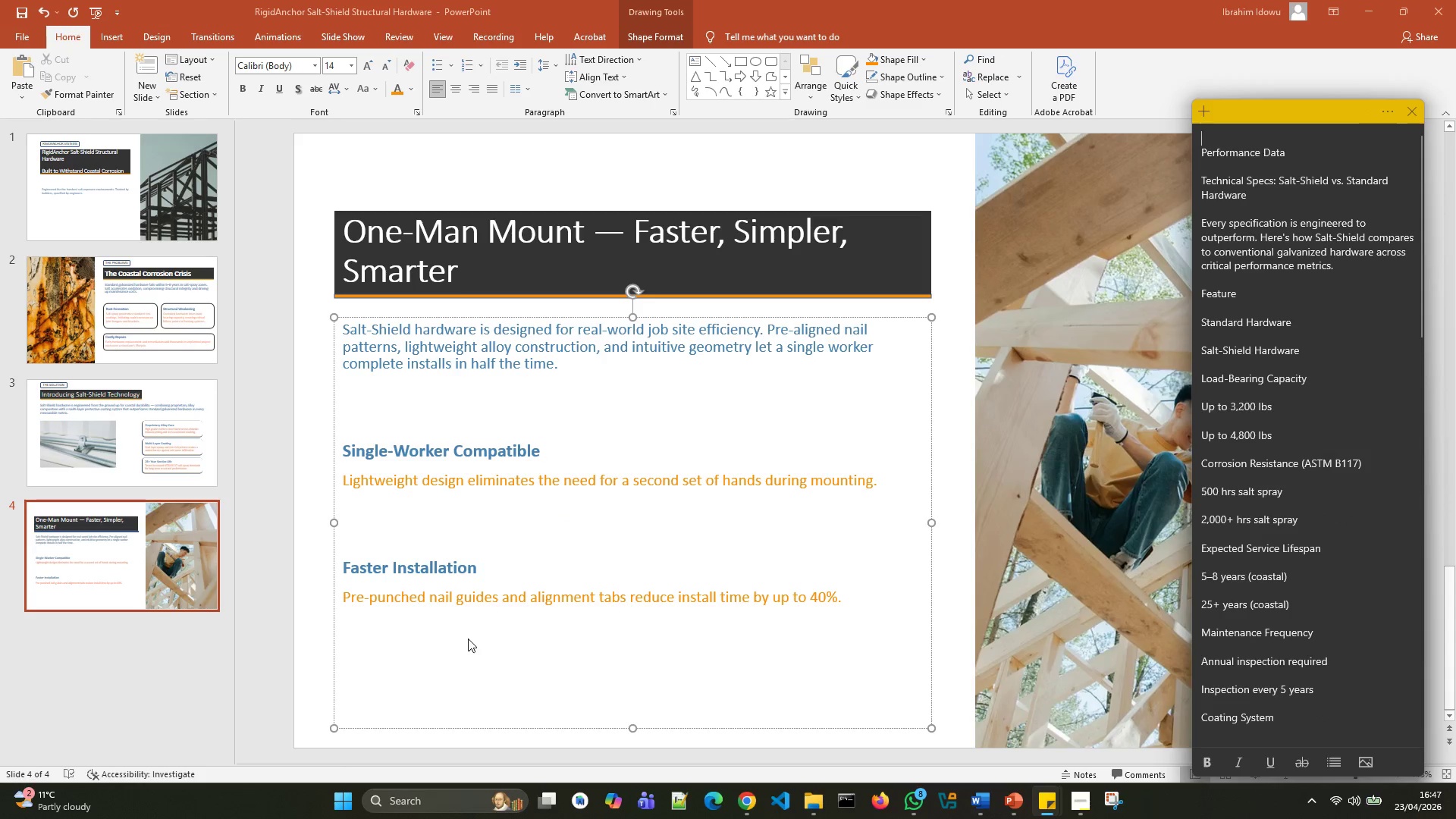 
left_click([413, 661])
 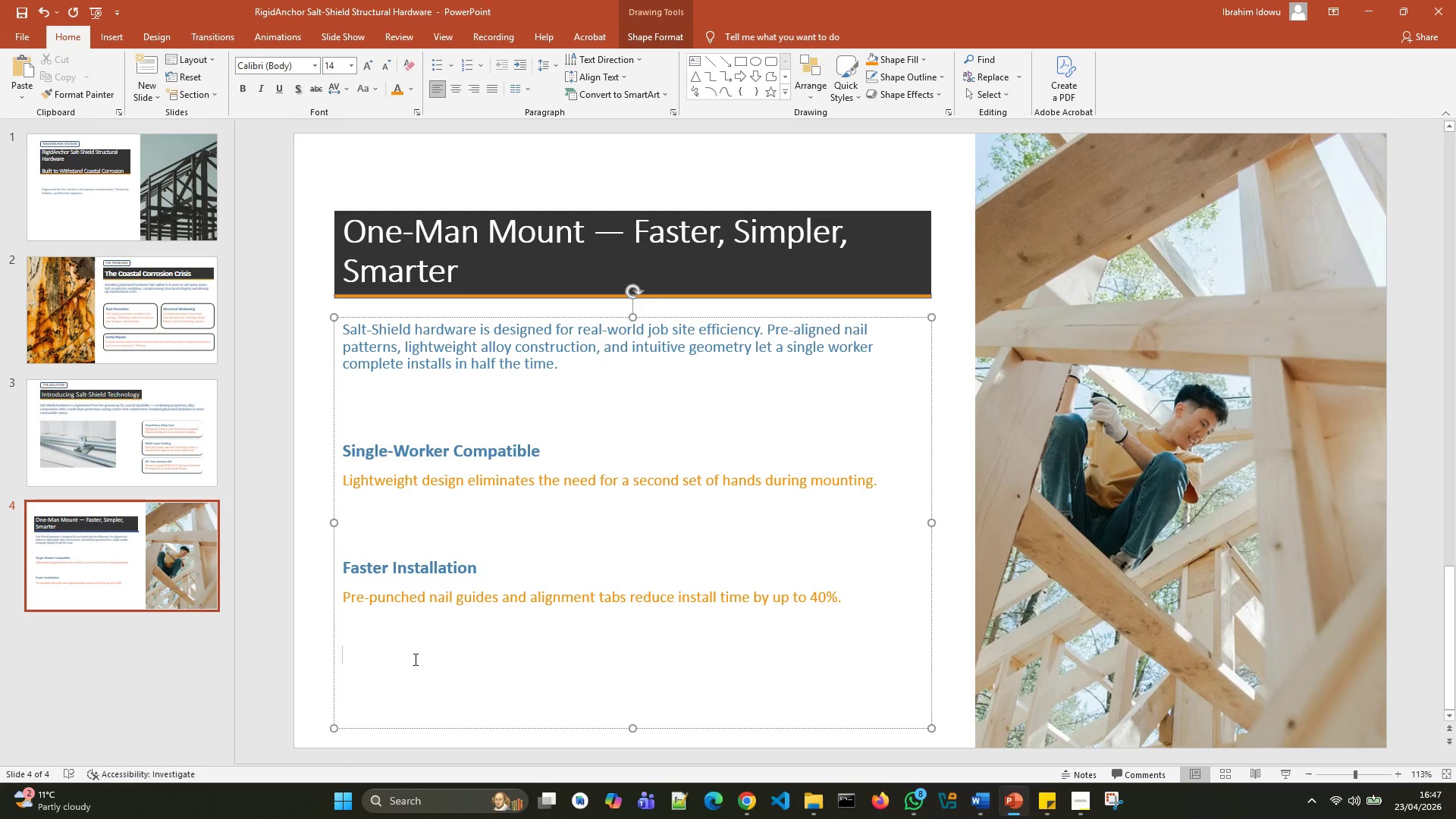 
key(Control+V)
 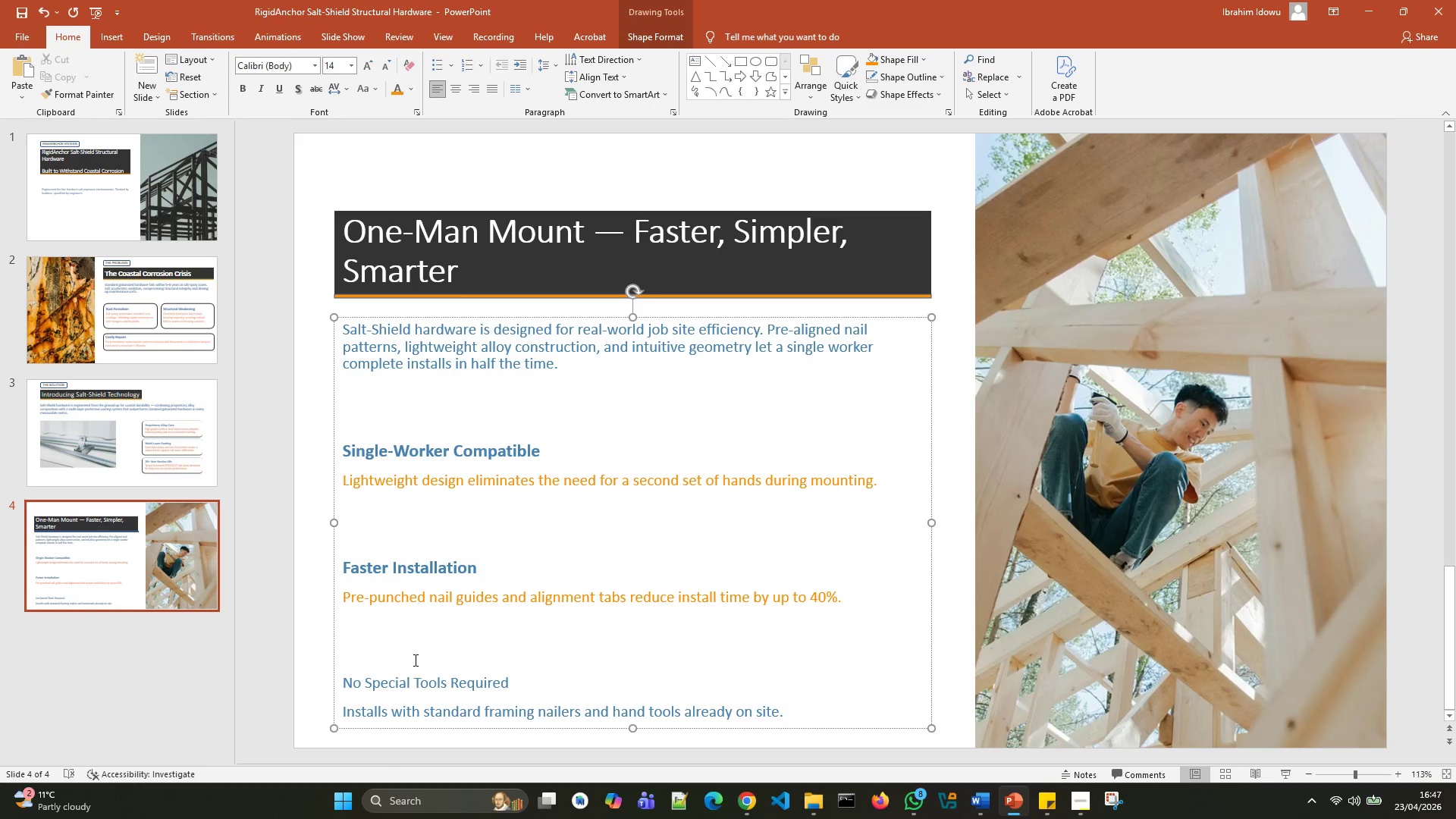 
key(Backspace)
 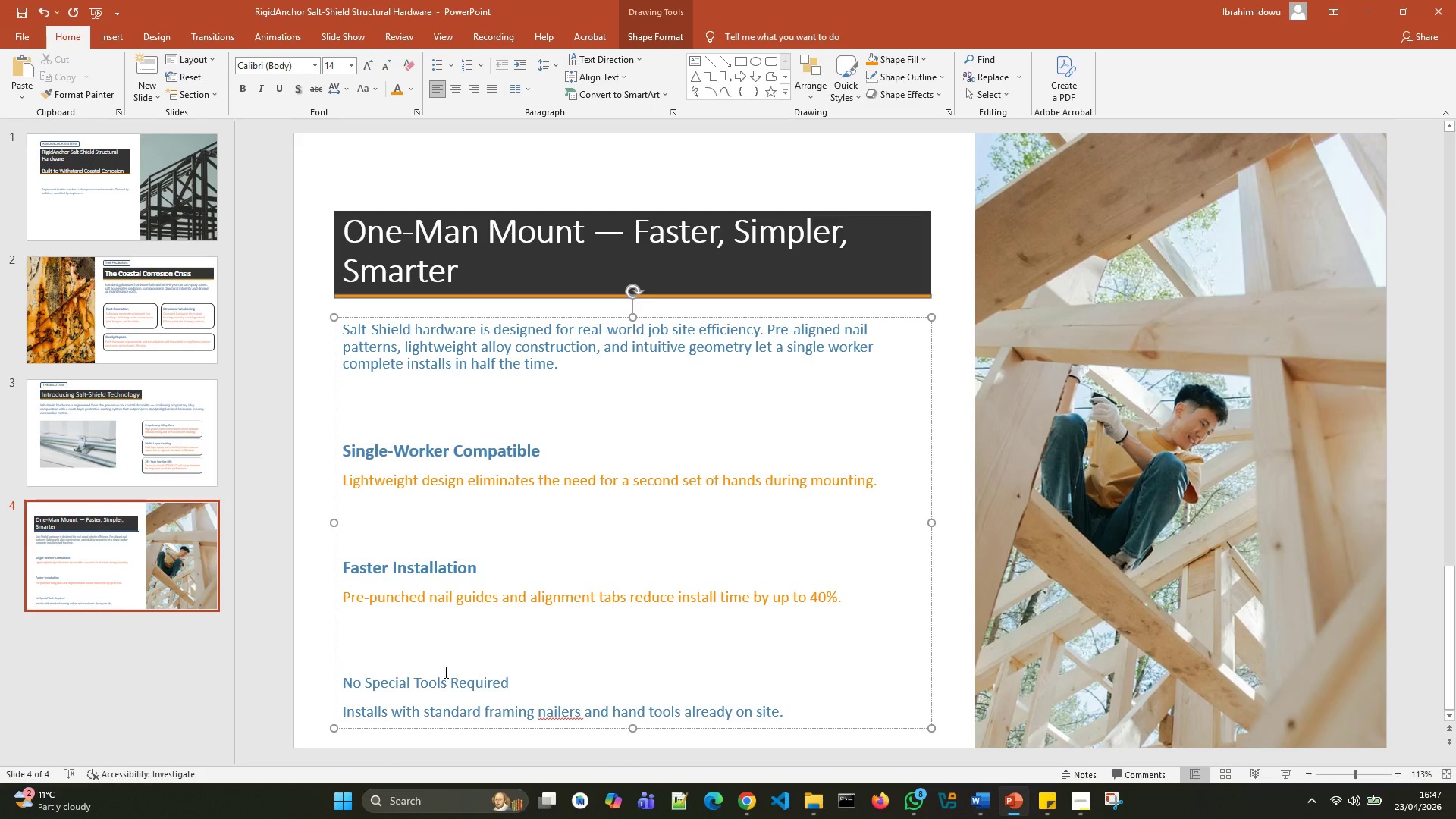 
left_click_drag(start_coordinate=[475, 648], to_coordinate=[460, 647])
 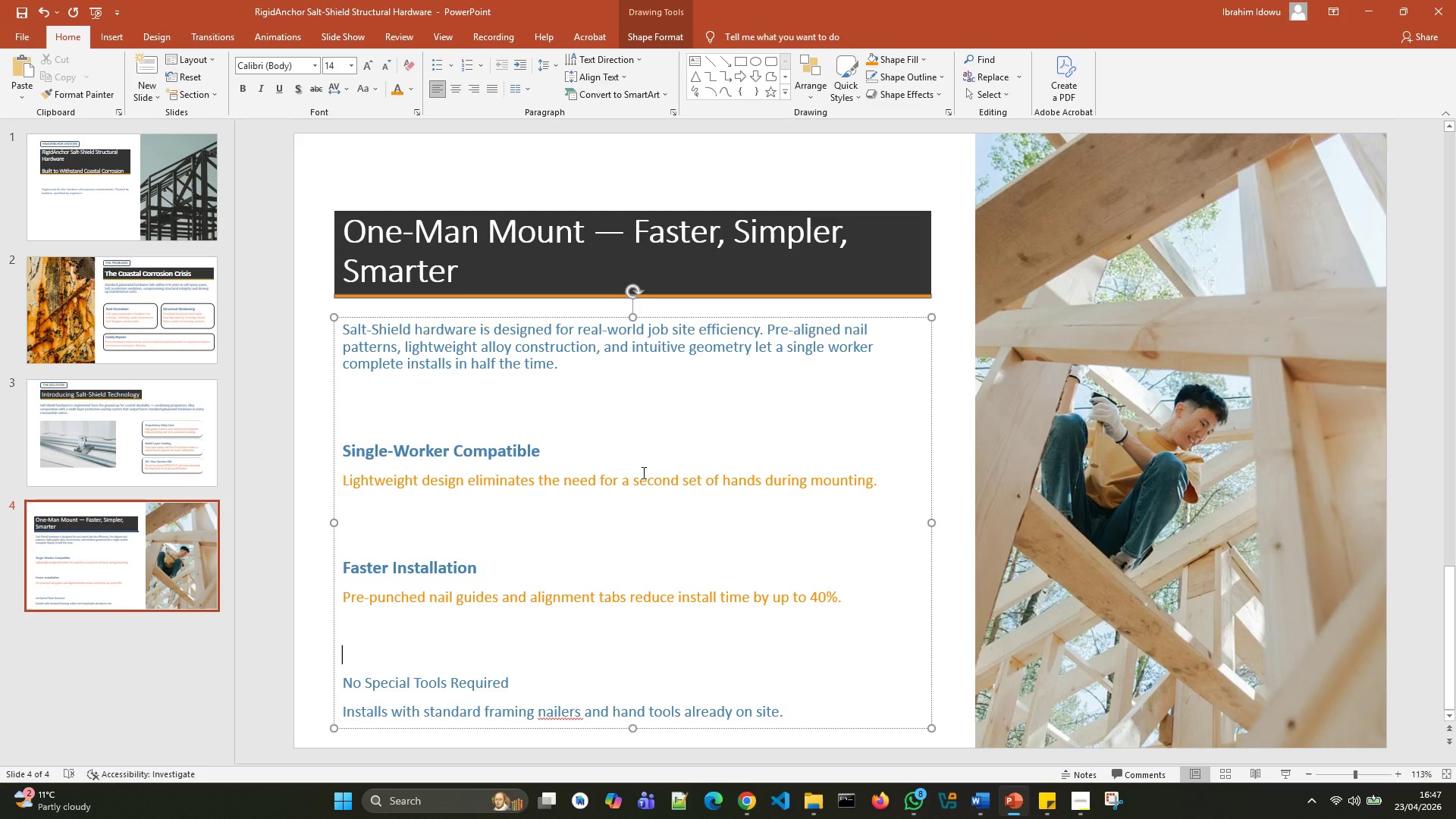 
key(ArrowDown)
 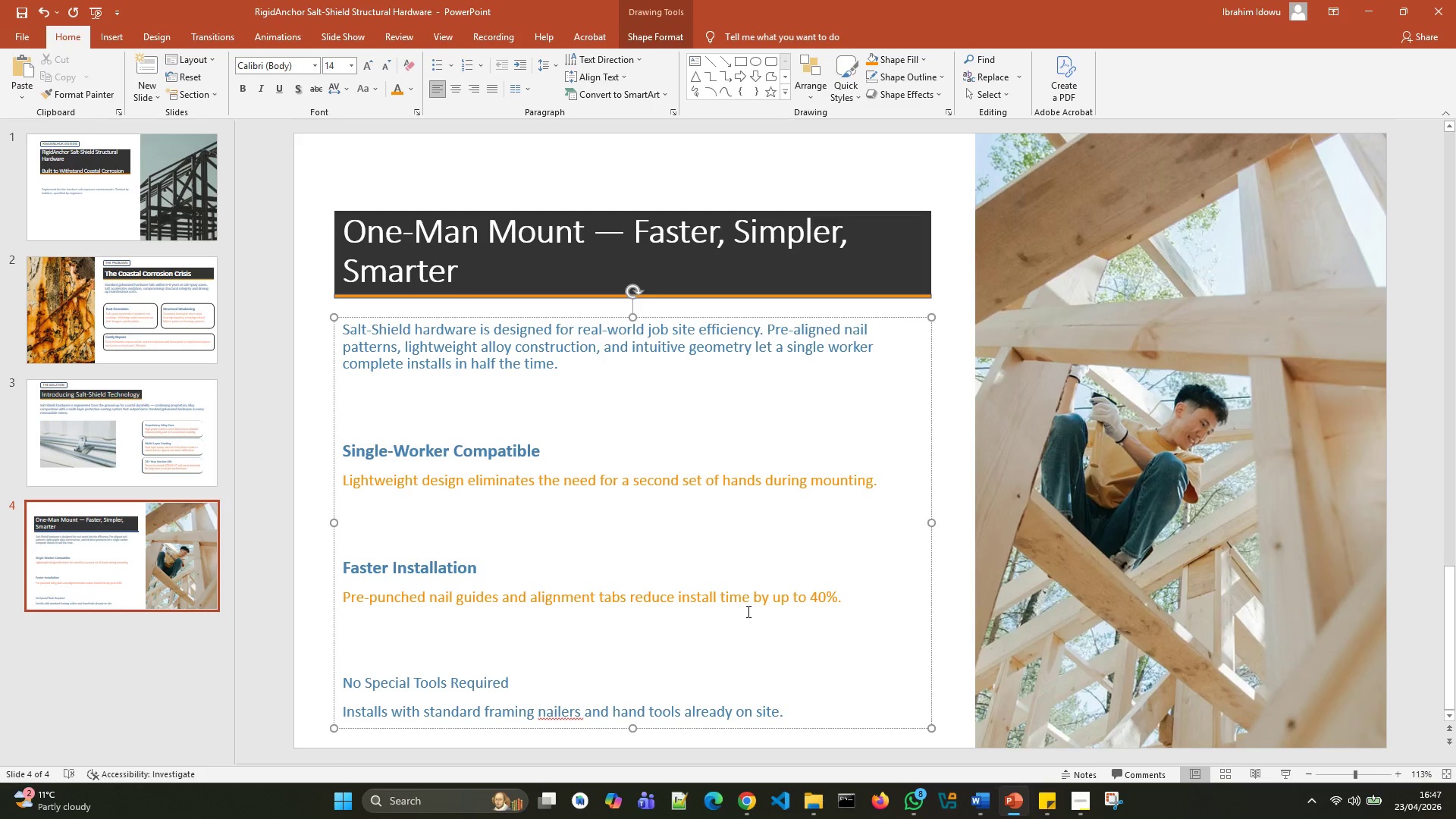 
left_click([699, 668])
 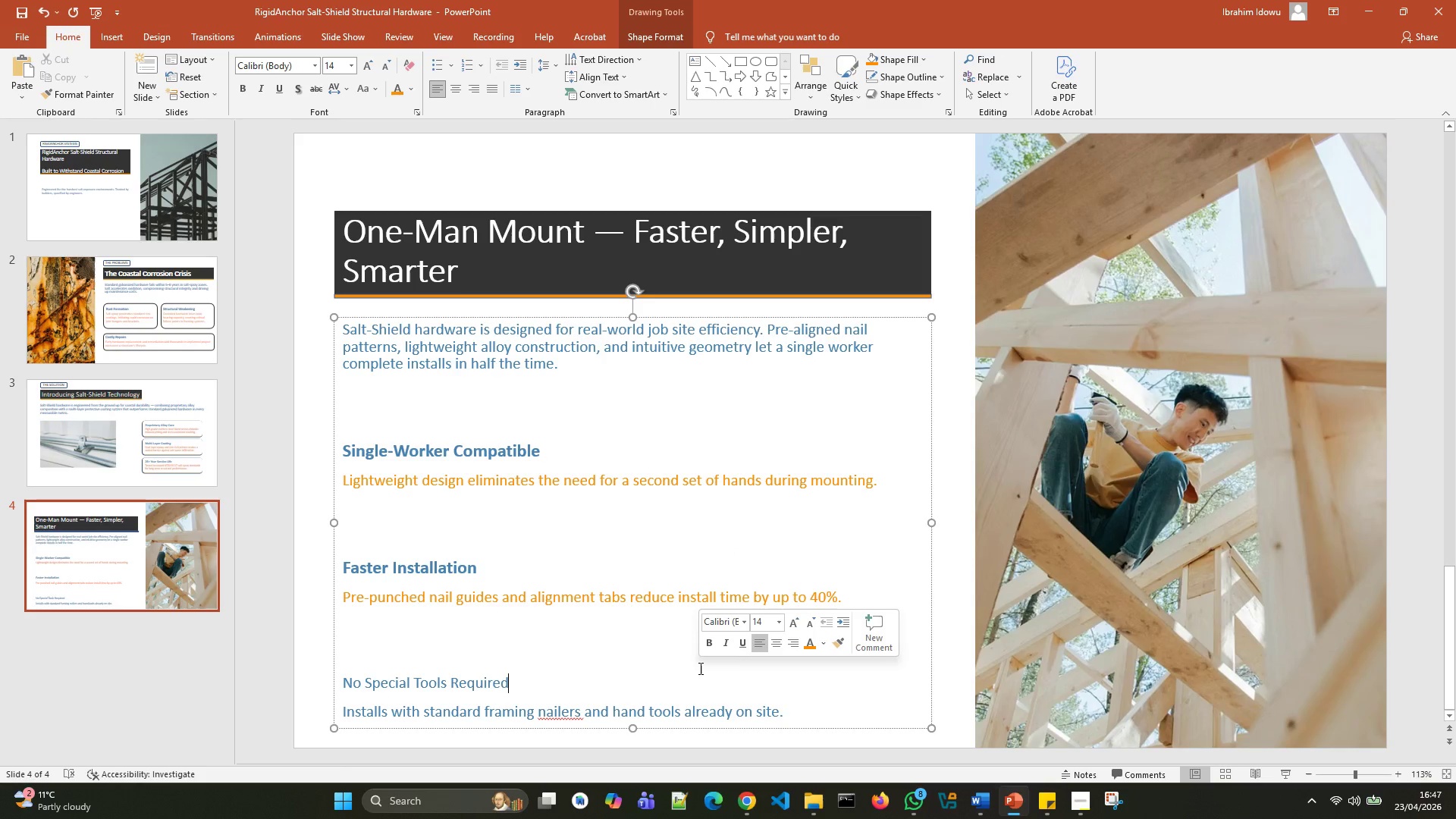 
left_click_drag(start_coordinate=[699, 668], to_coordinate=[350, 673])
 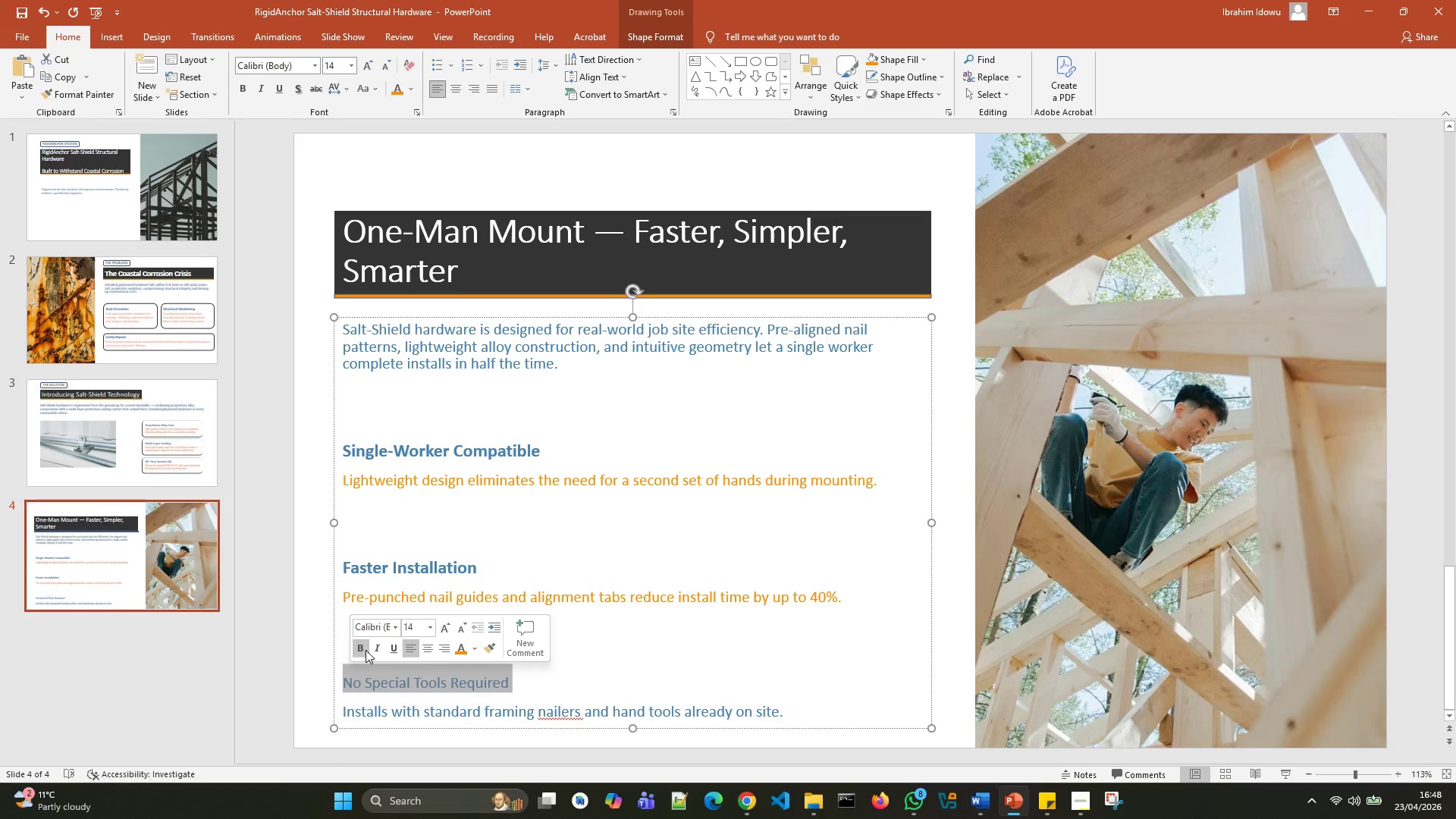 
left_click([366, 650])
 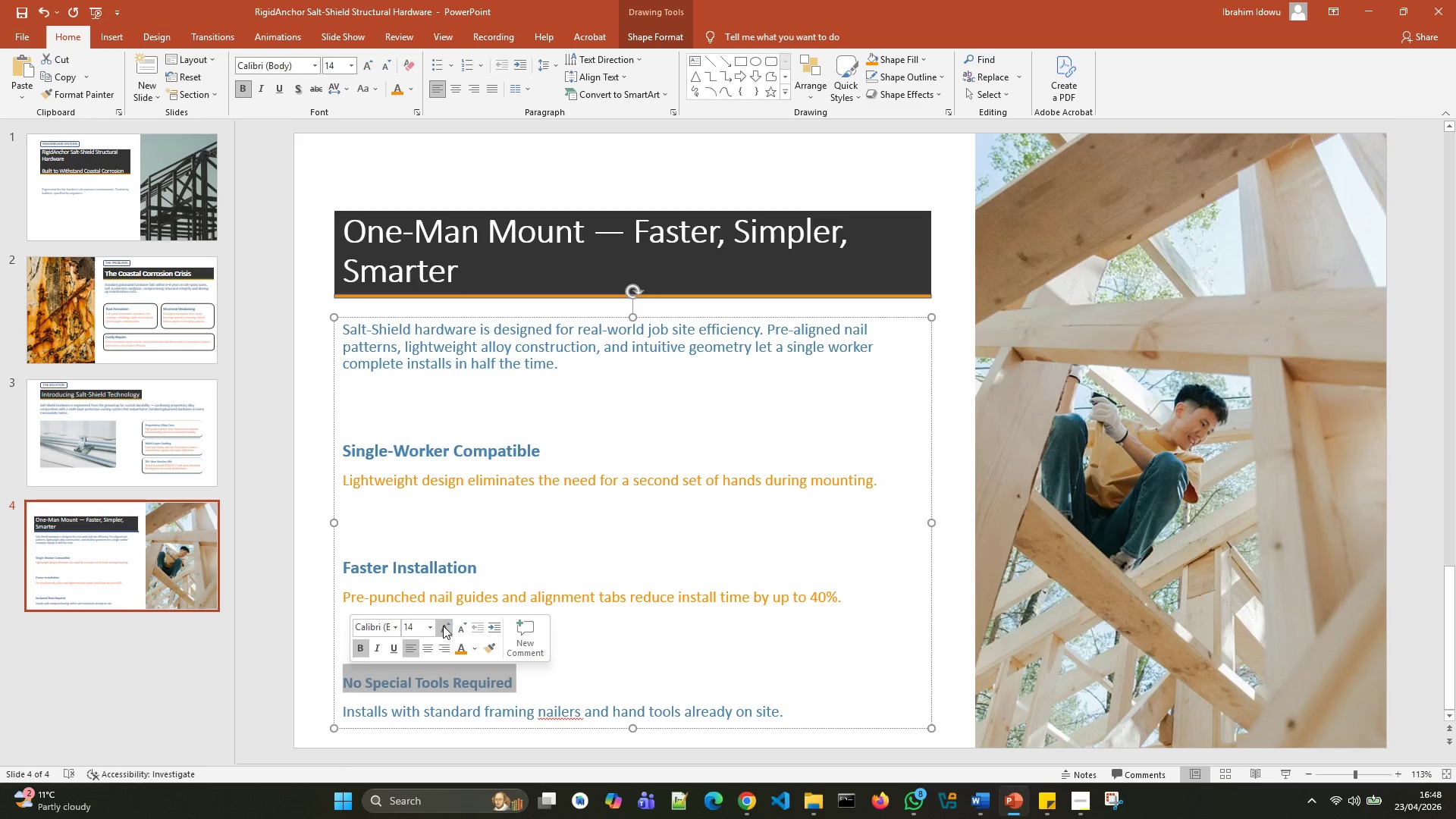 
left_click([443, 626])
 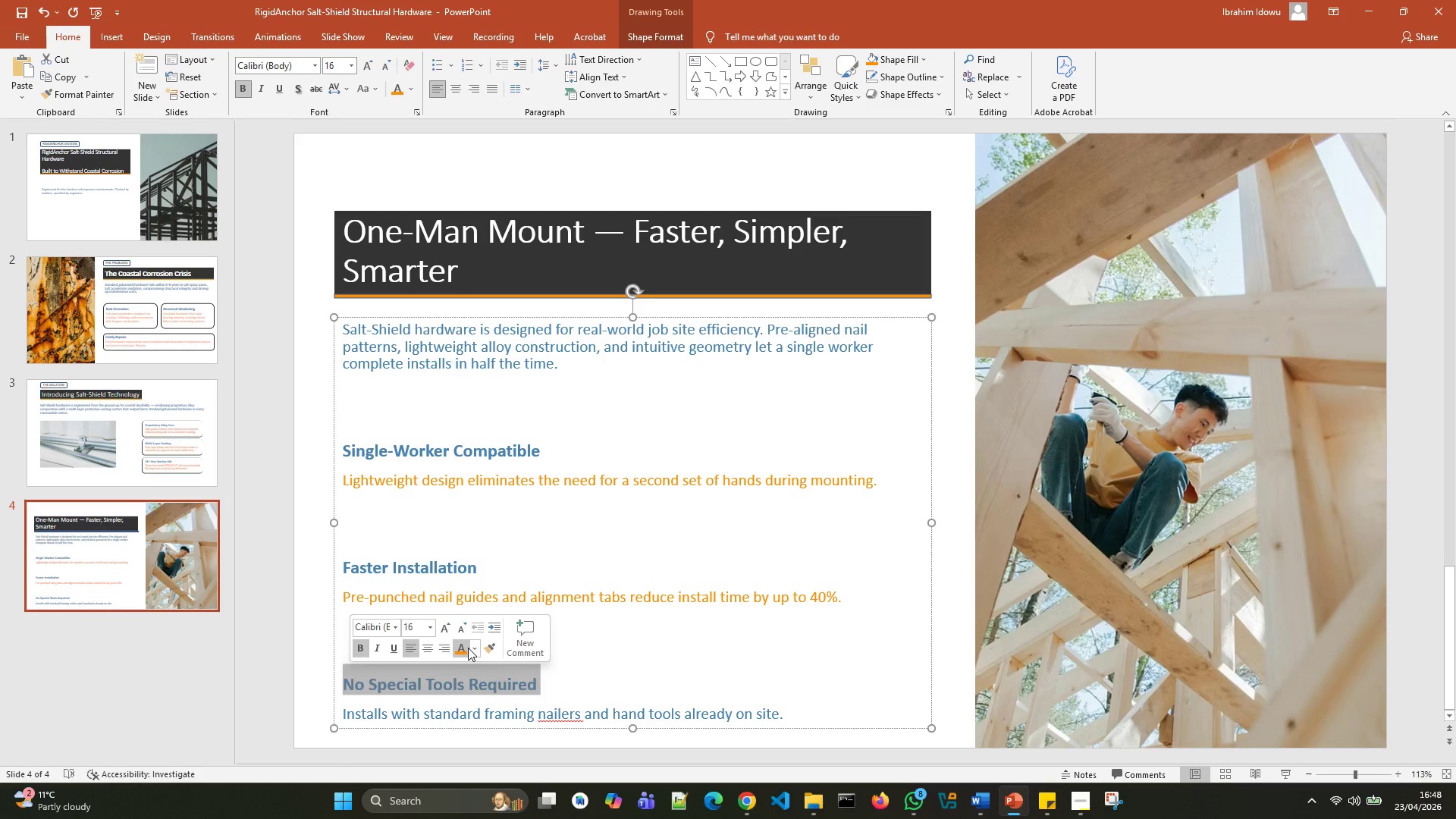 
left_click([475, 650])
 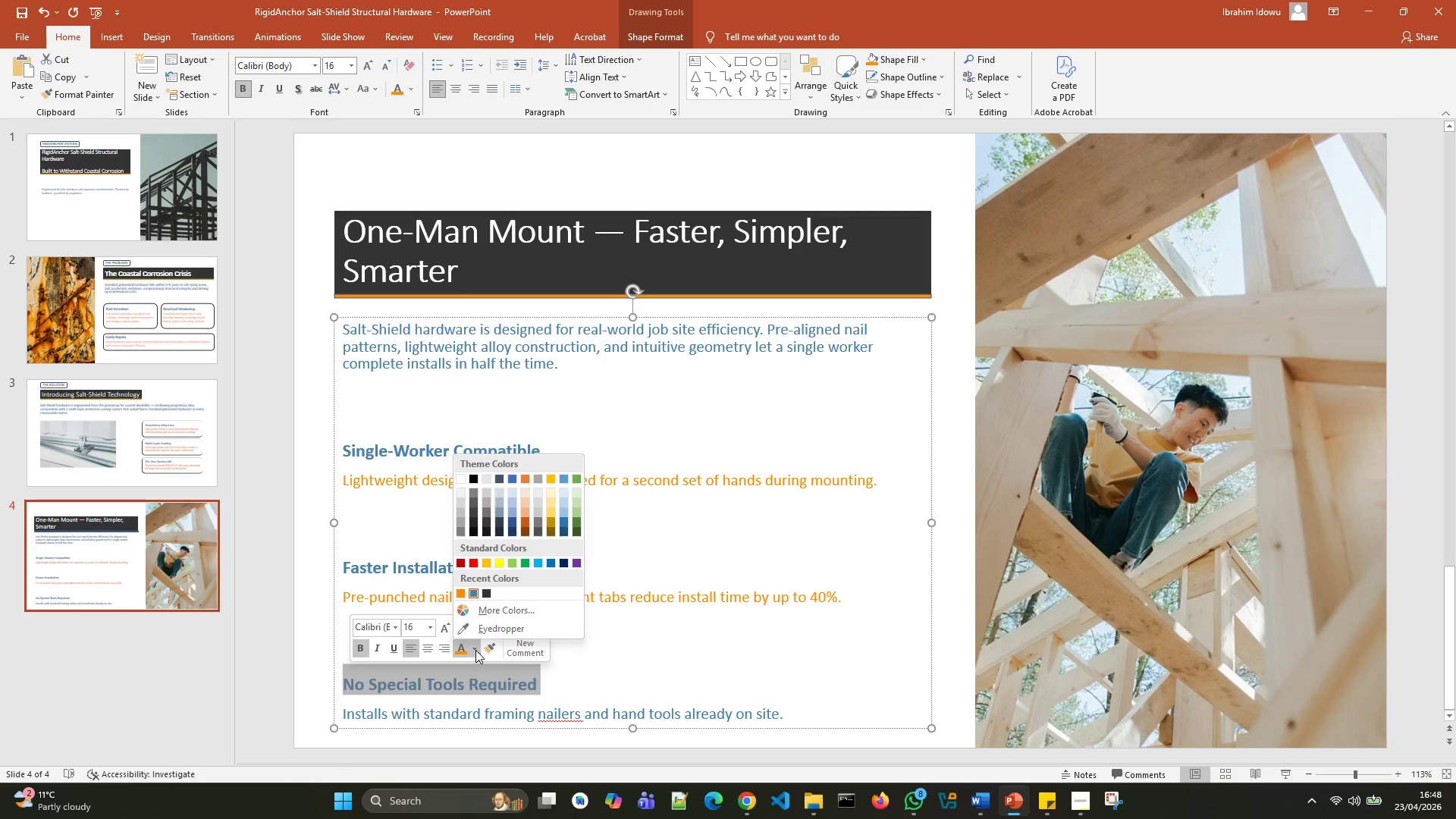 
left_click([475, 650])
 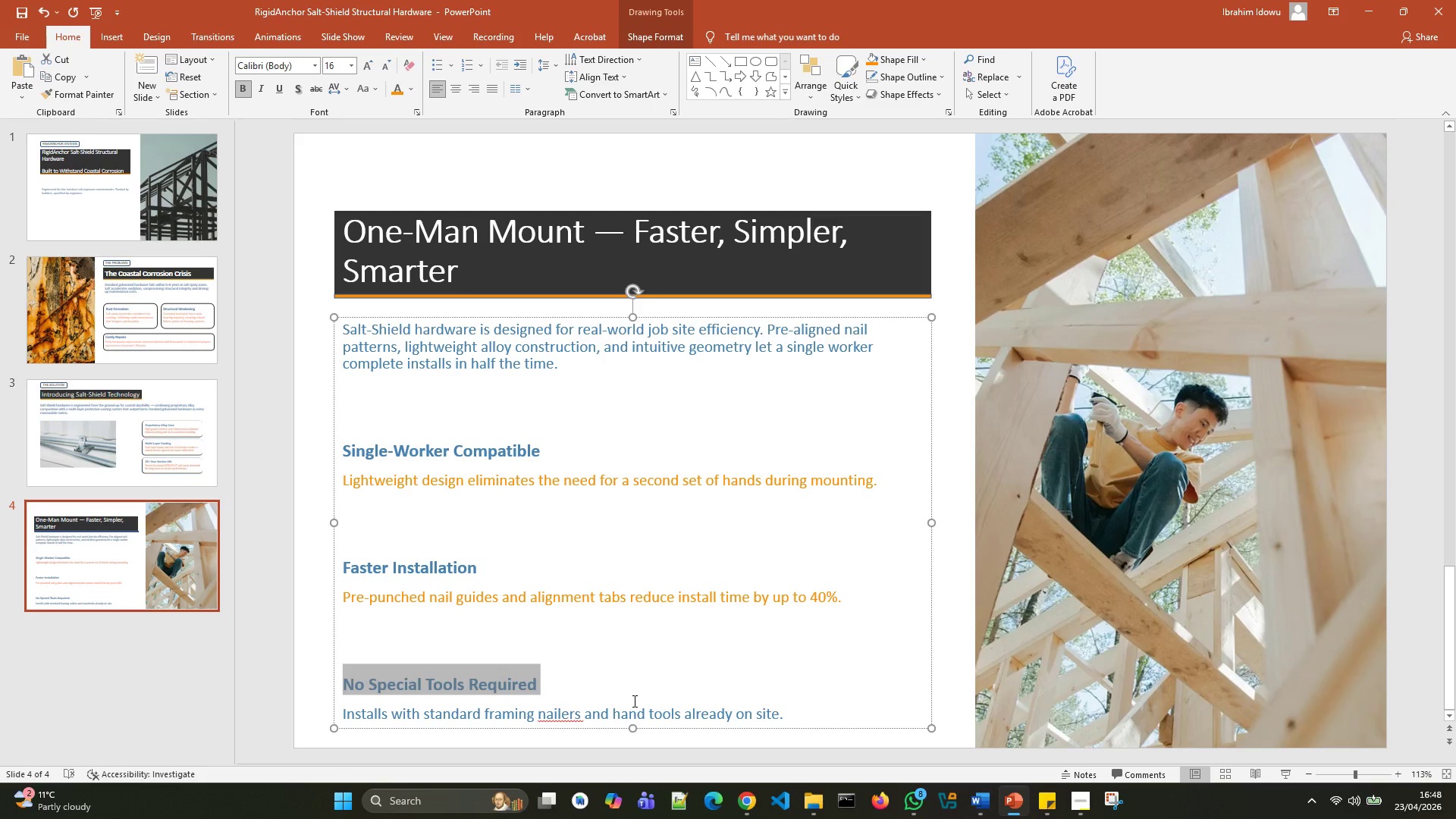 
left_click_drag(start_coordinate=[634, 699], to_coordinate=[723, 710])
 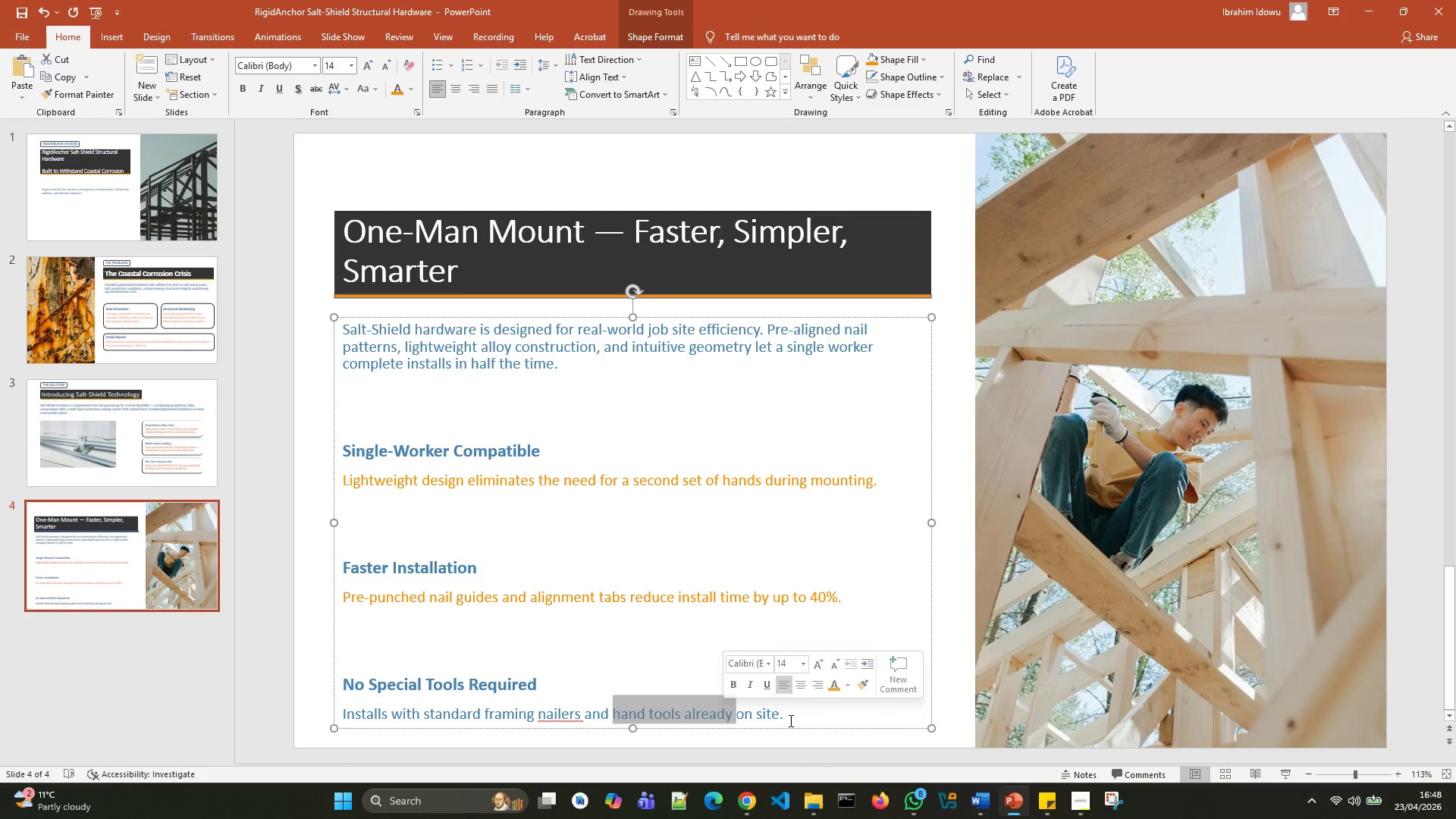 
left_click_drag(start_coordinate=[789, 720], to_coordinate=[366, 701])
 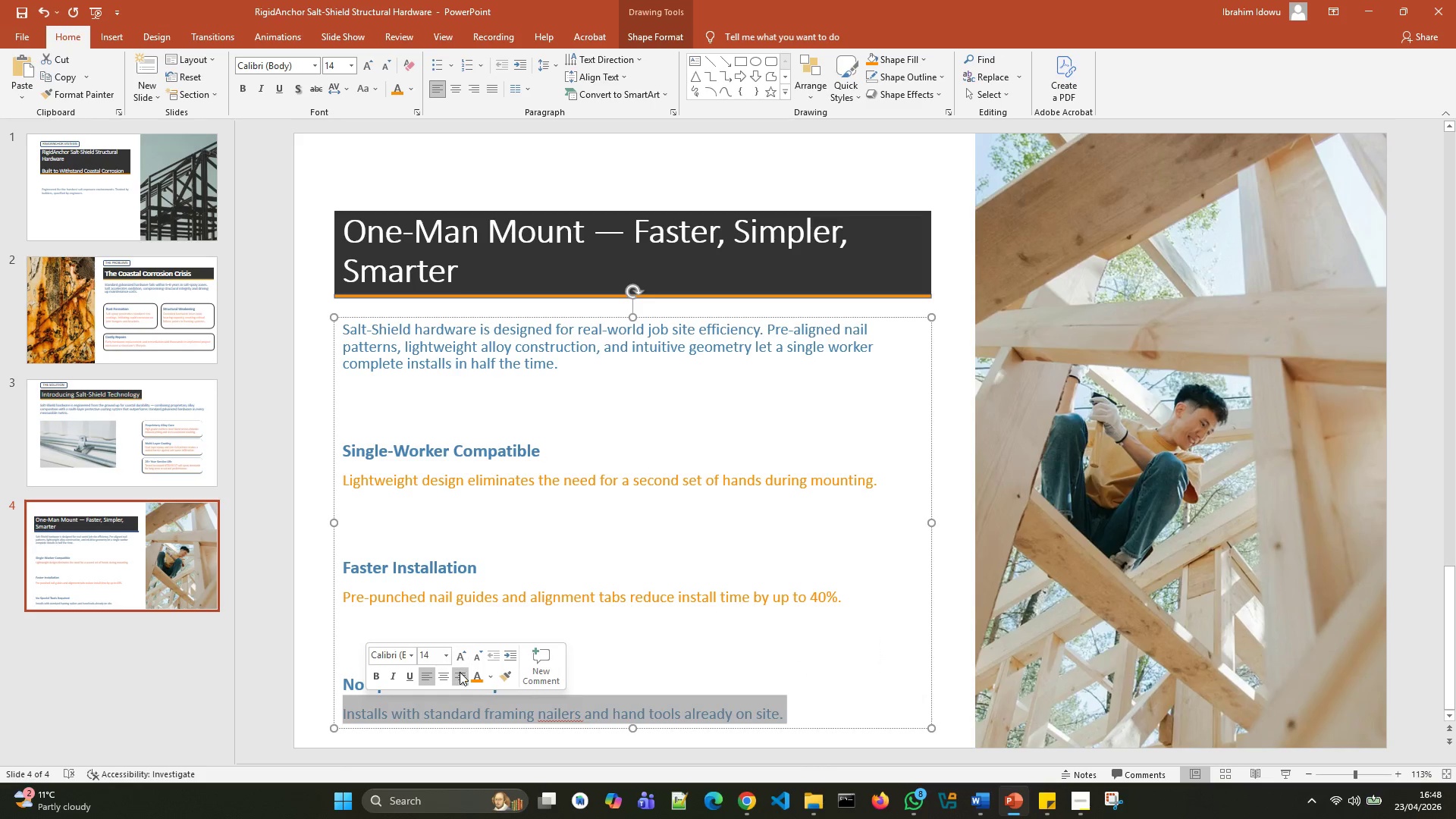 
left_click([463, 659])
 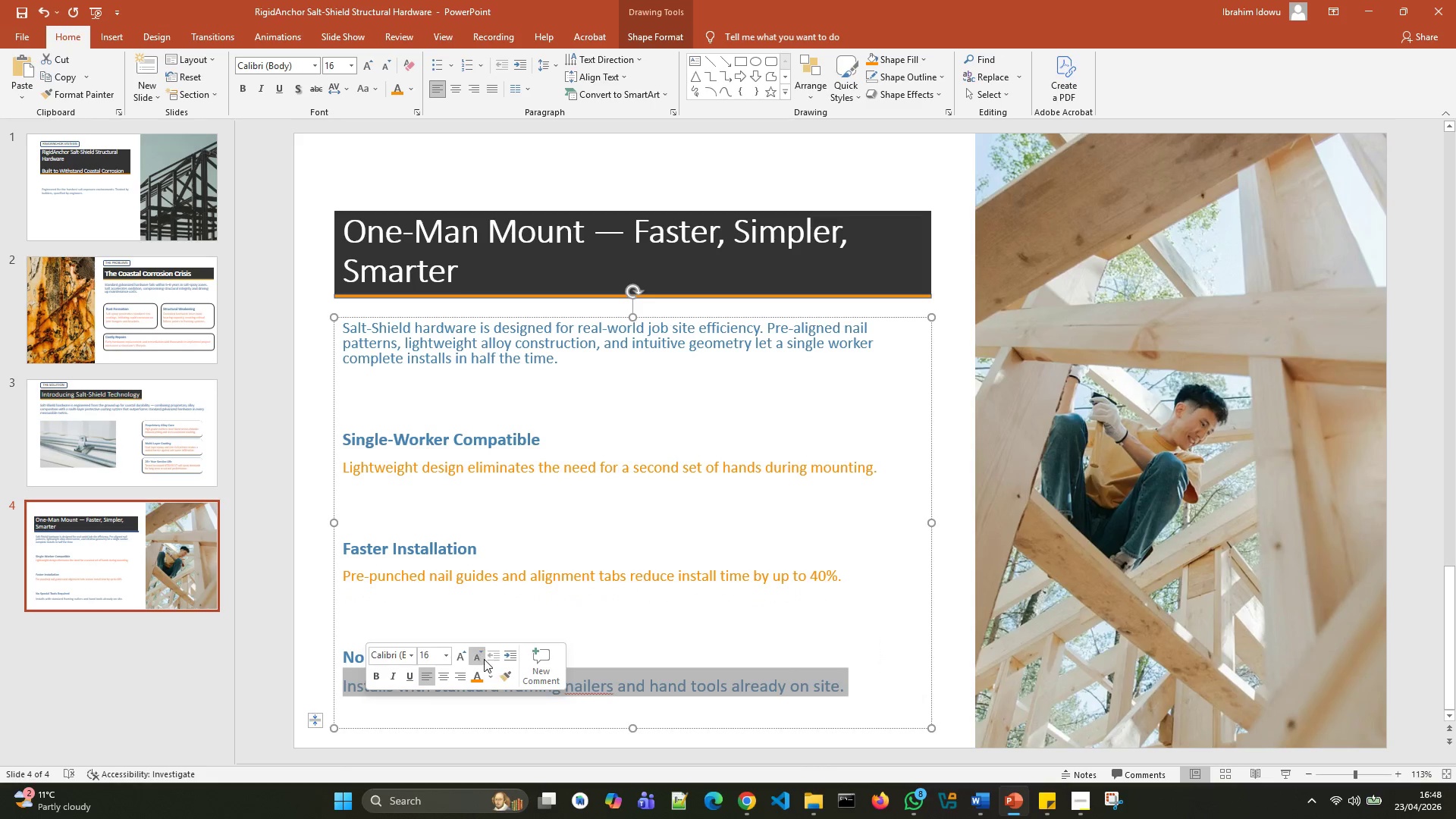 
left_click([484, 658])
 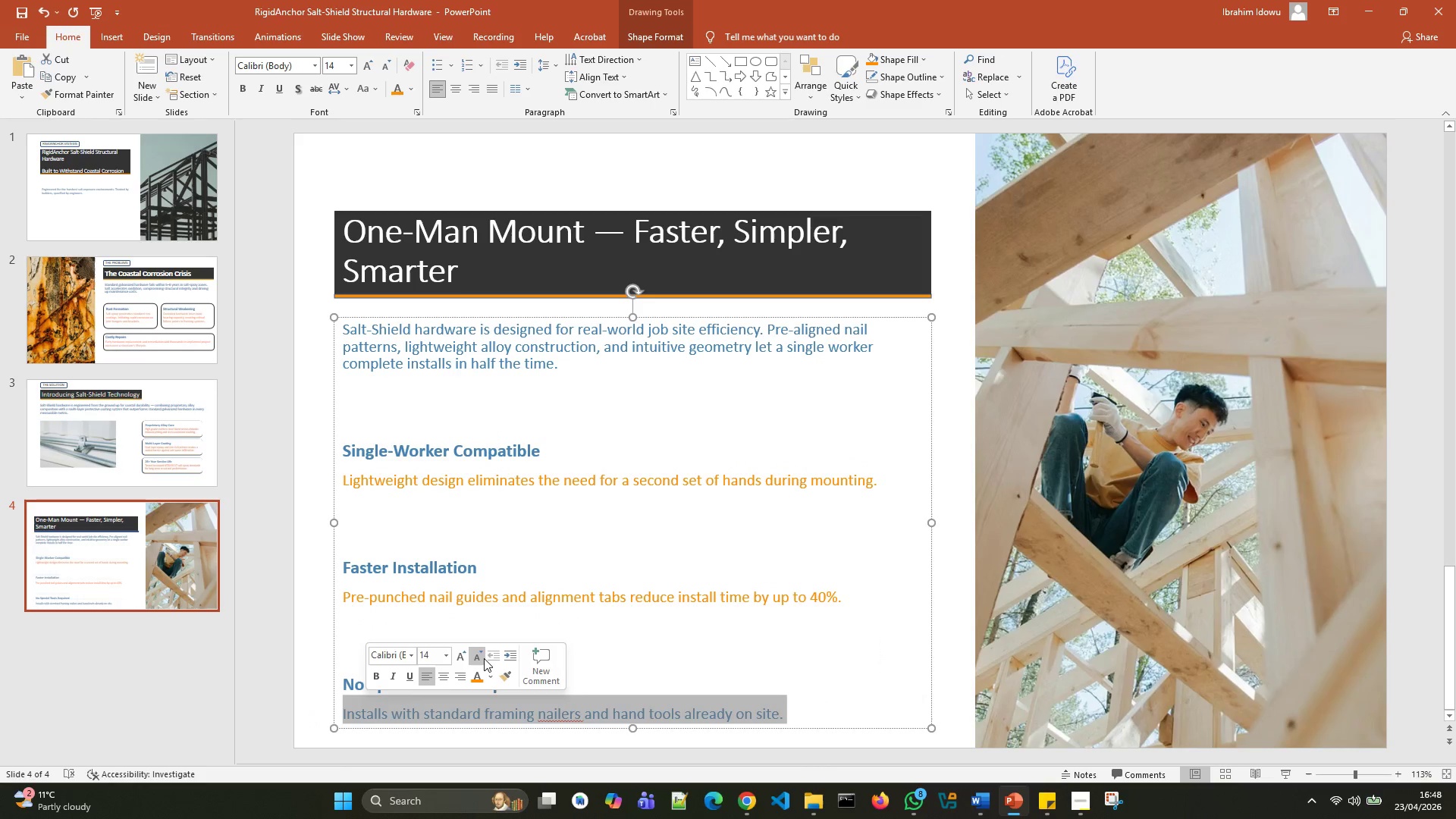 
left_click([484, 658])
 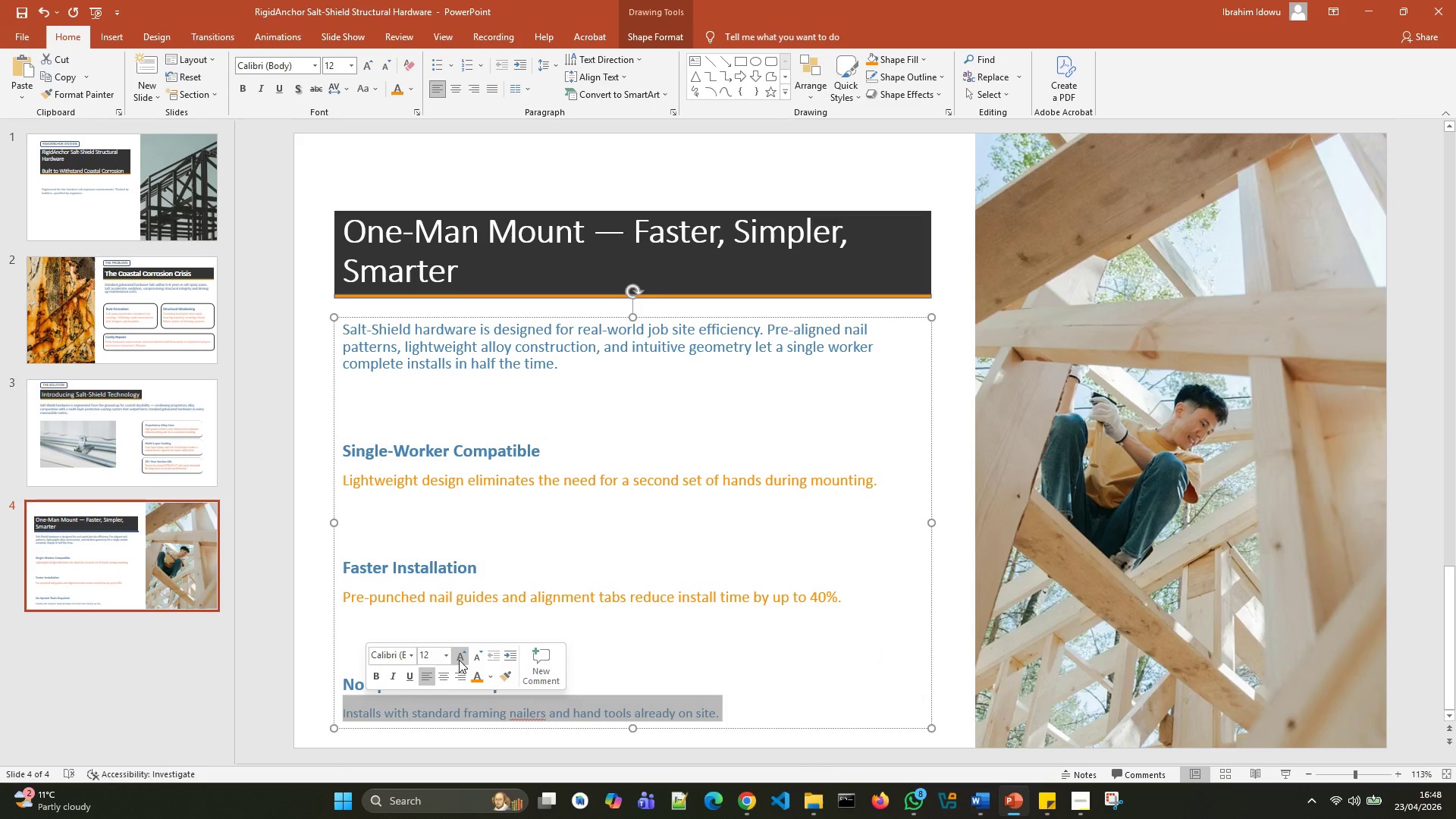 
left_click([459, 660])
 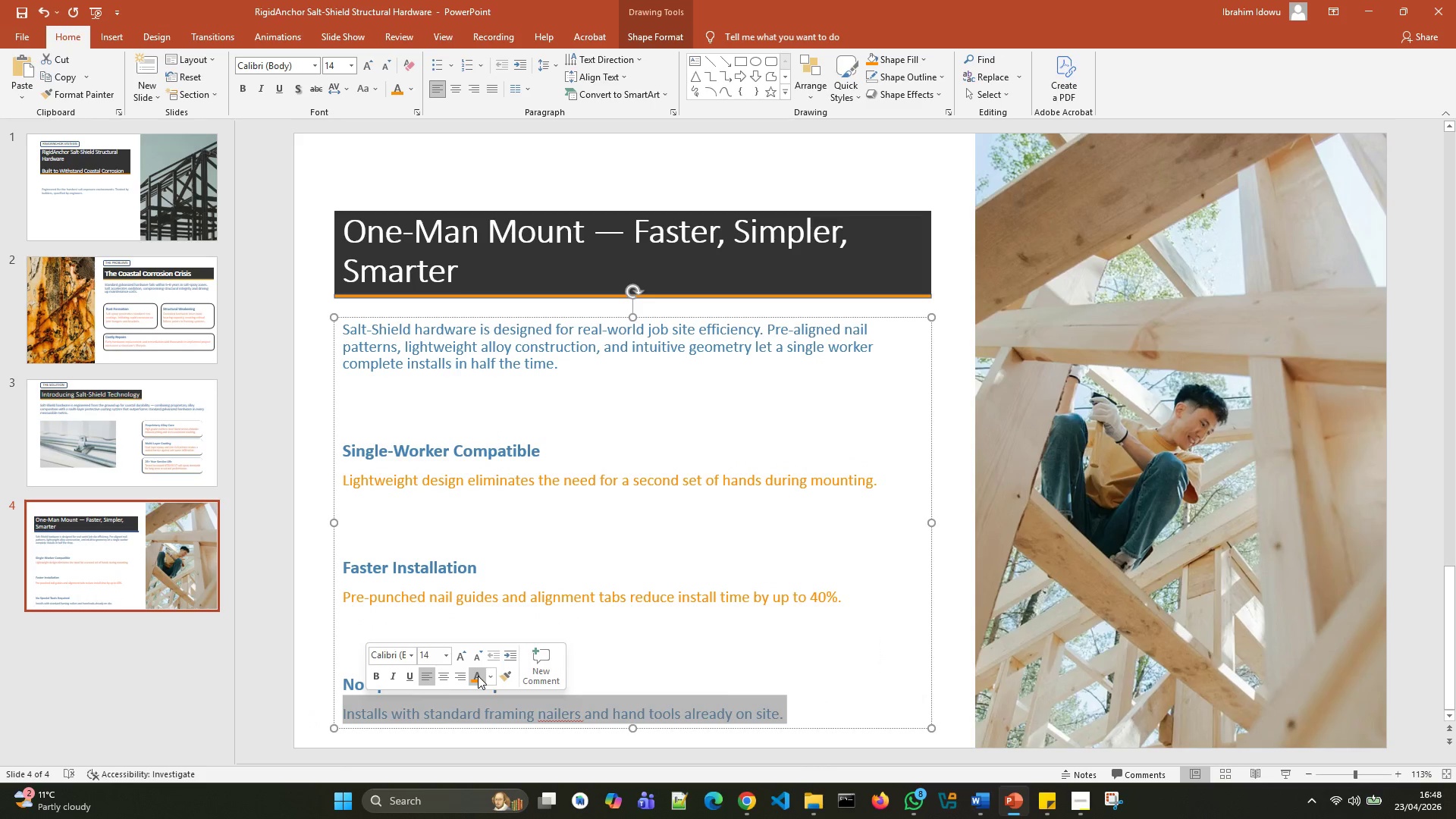 
left_click([477, 676])
 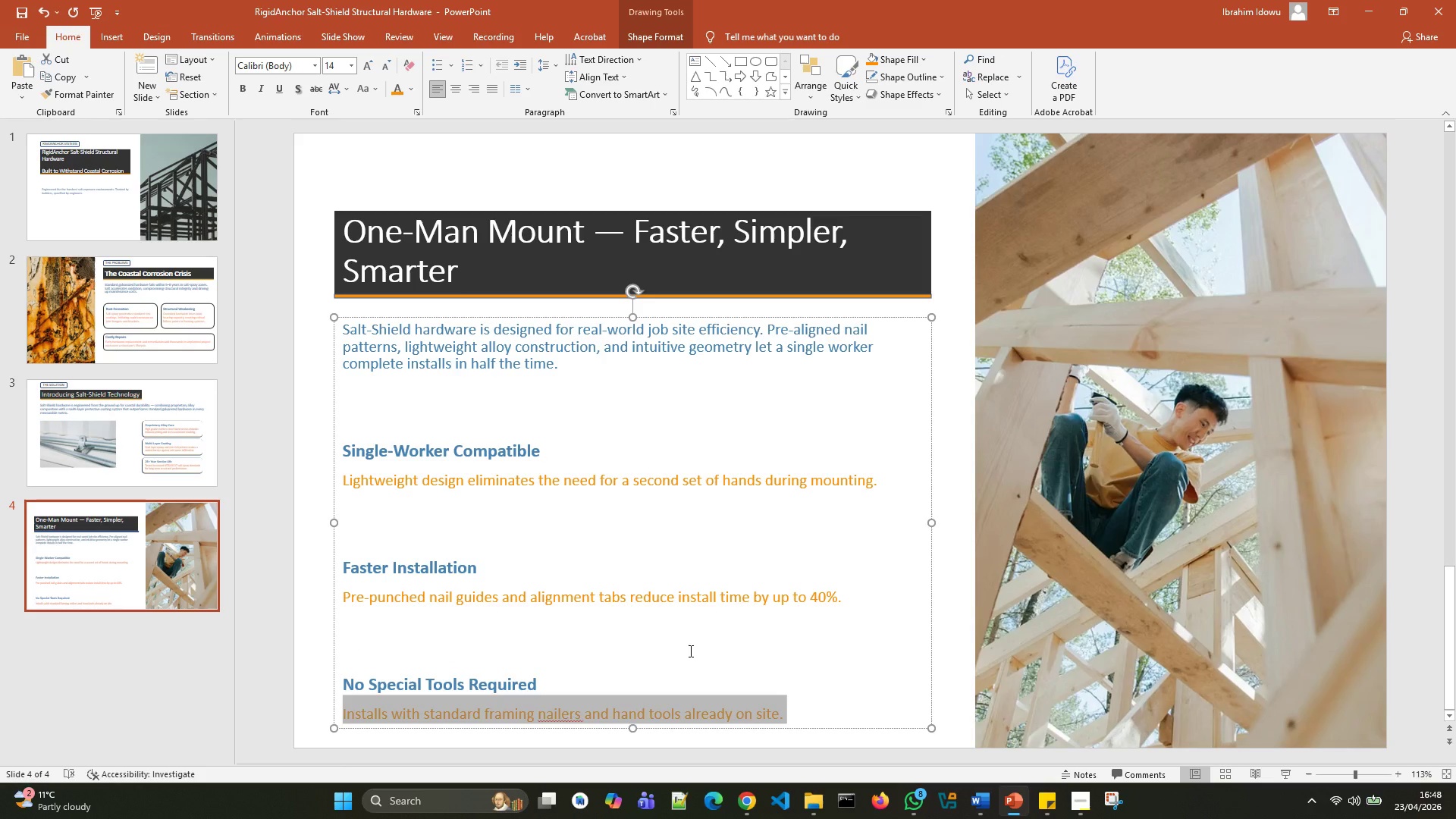 
left_click([689, 651])
 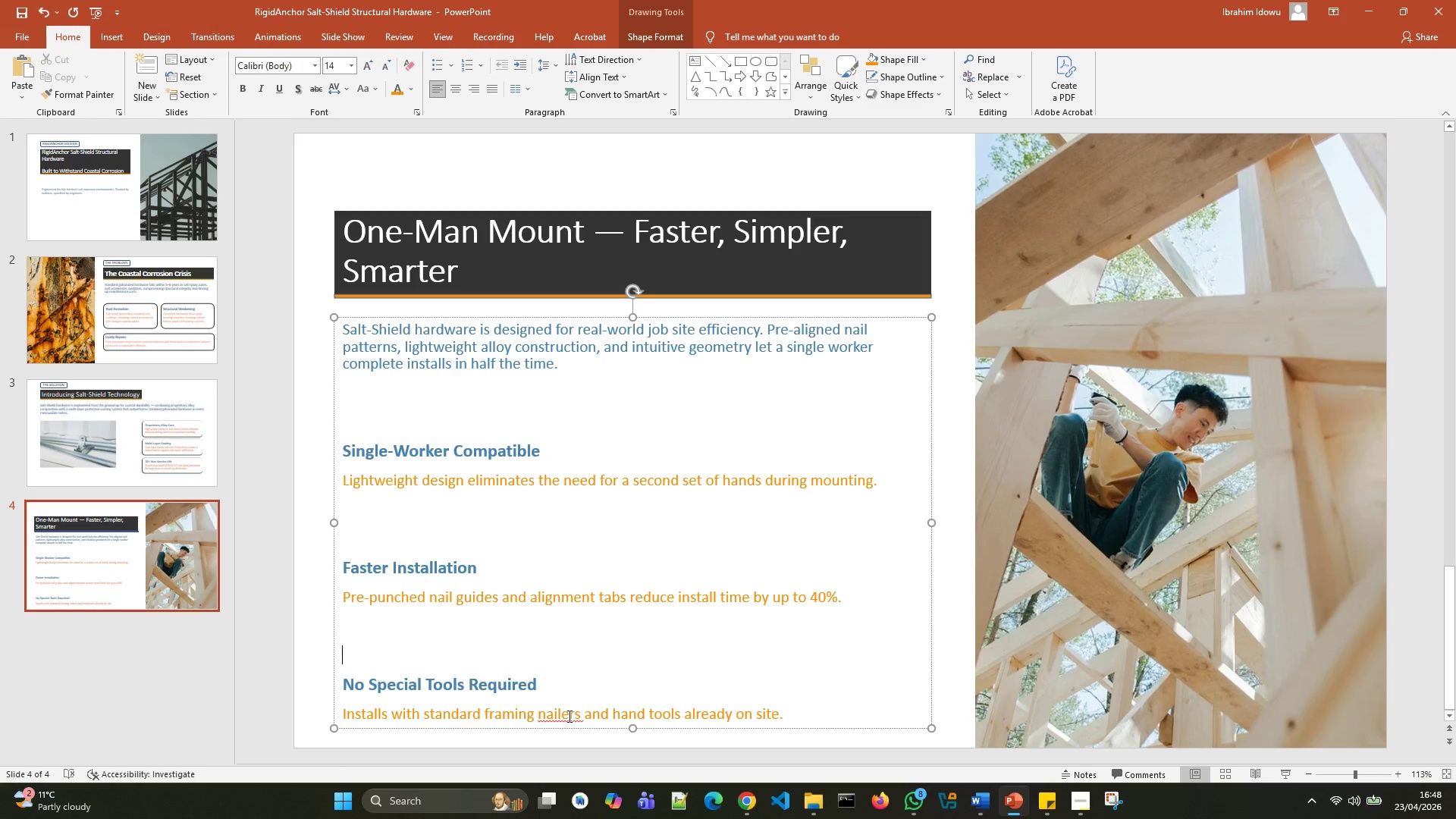 
left_click([568, 716])
 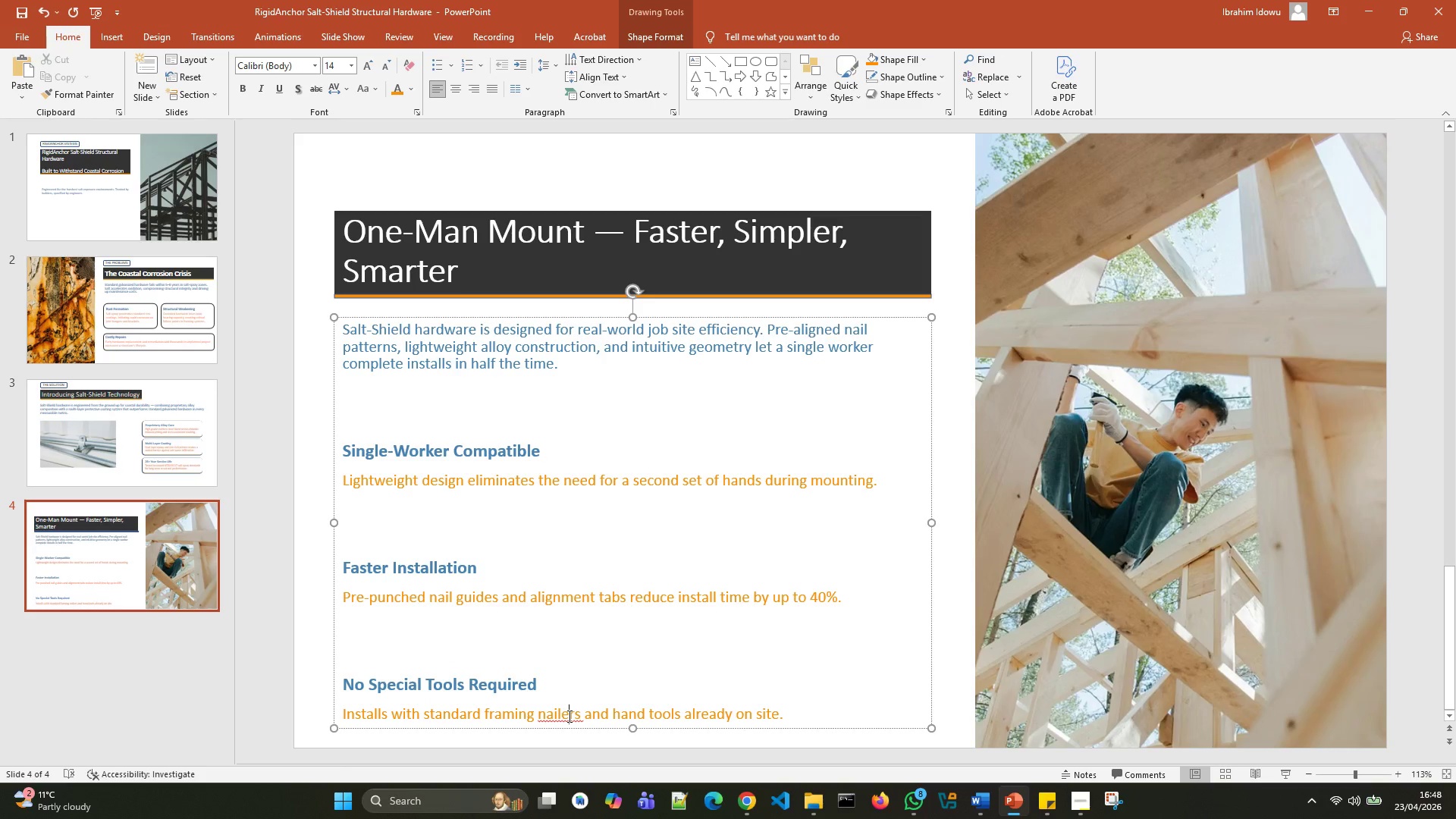 
right_click([568, 716])
 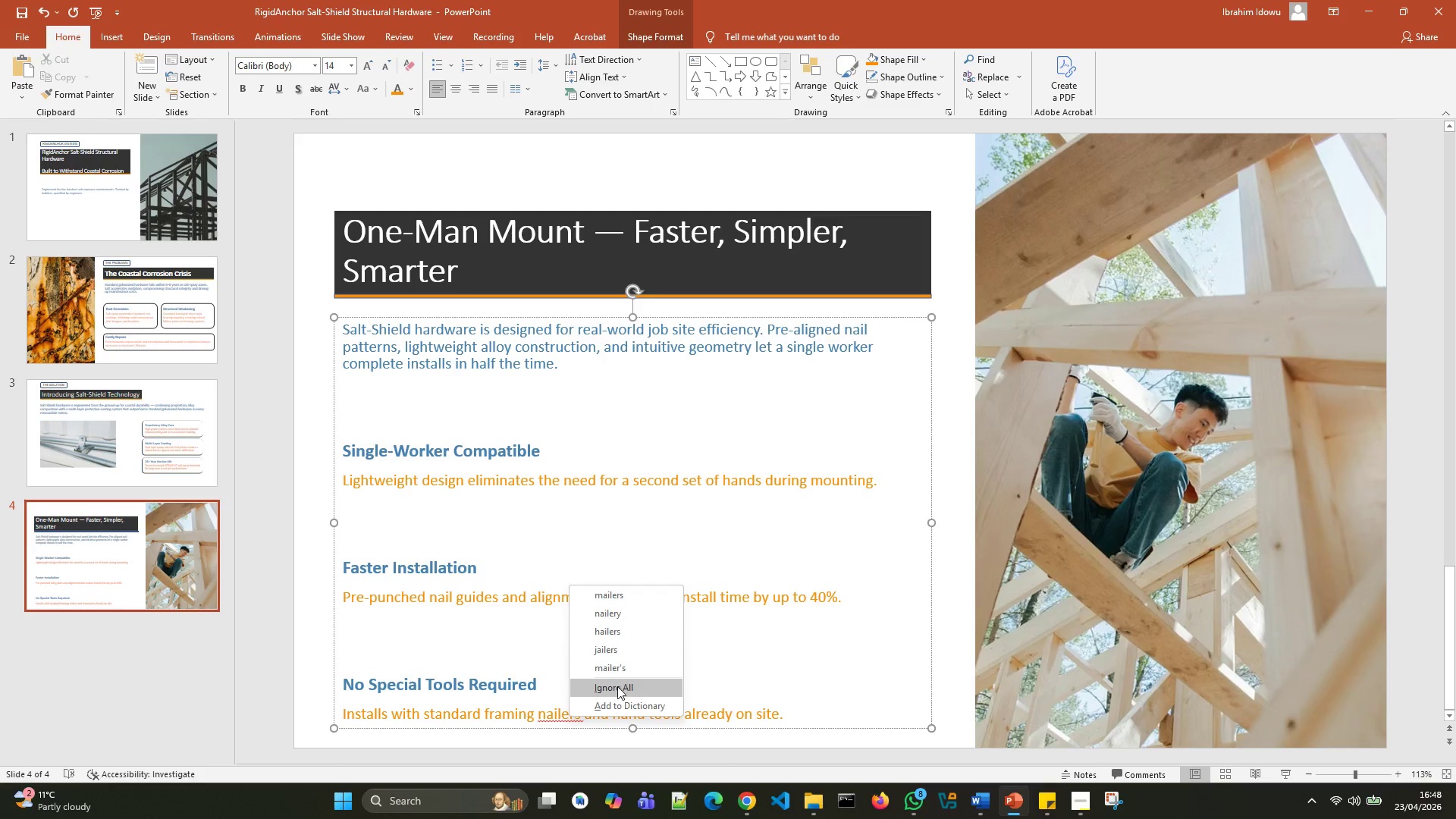 
left_click([617, 687])
 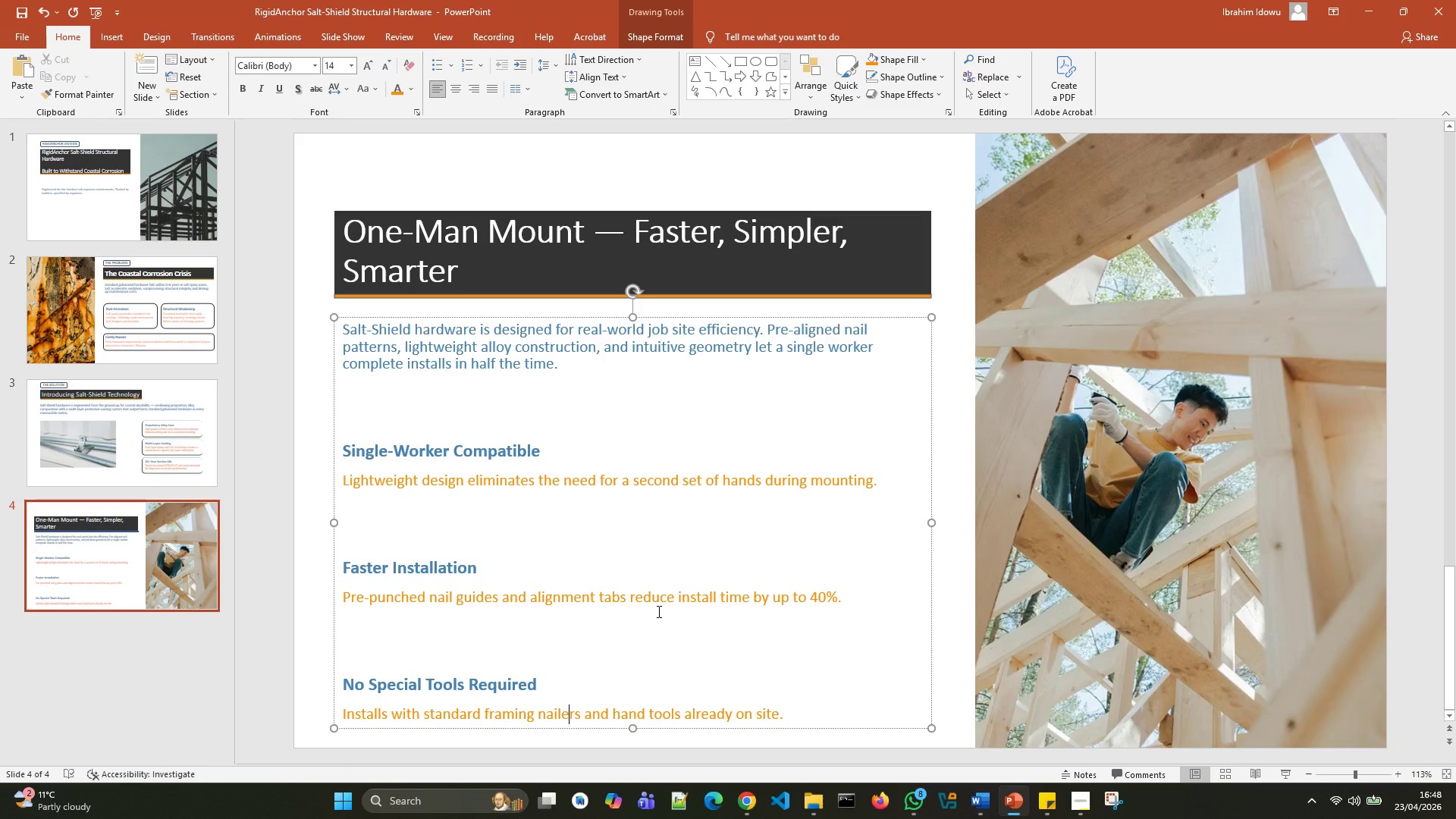 
wait(7.03)
 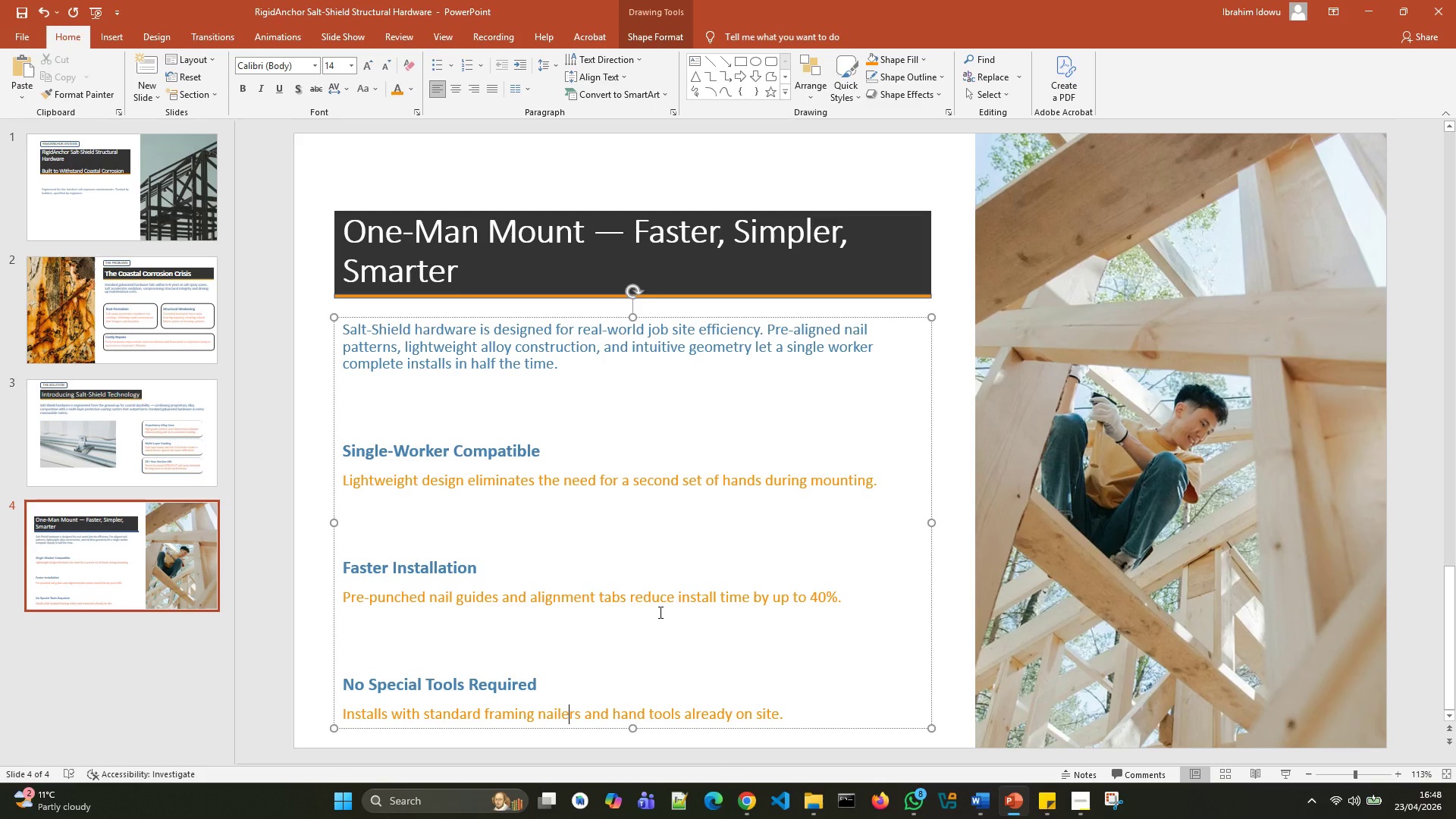 
left_click([297, 645])
 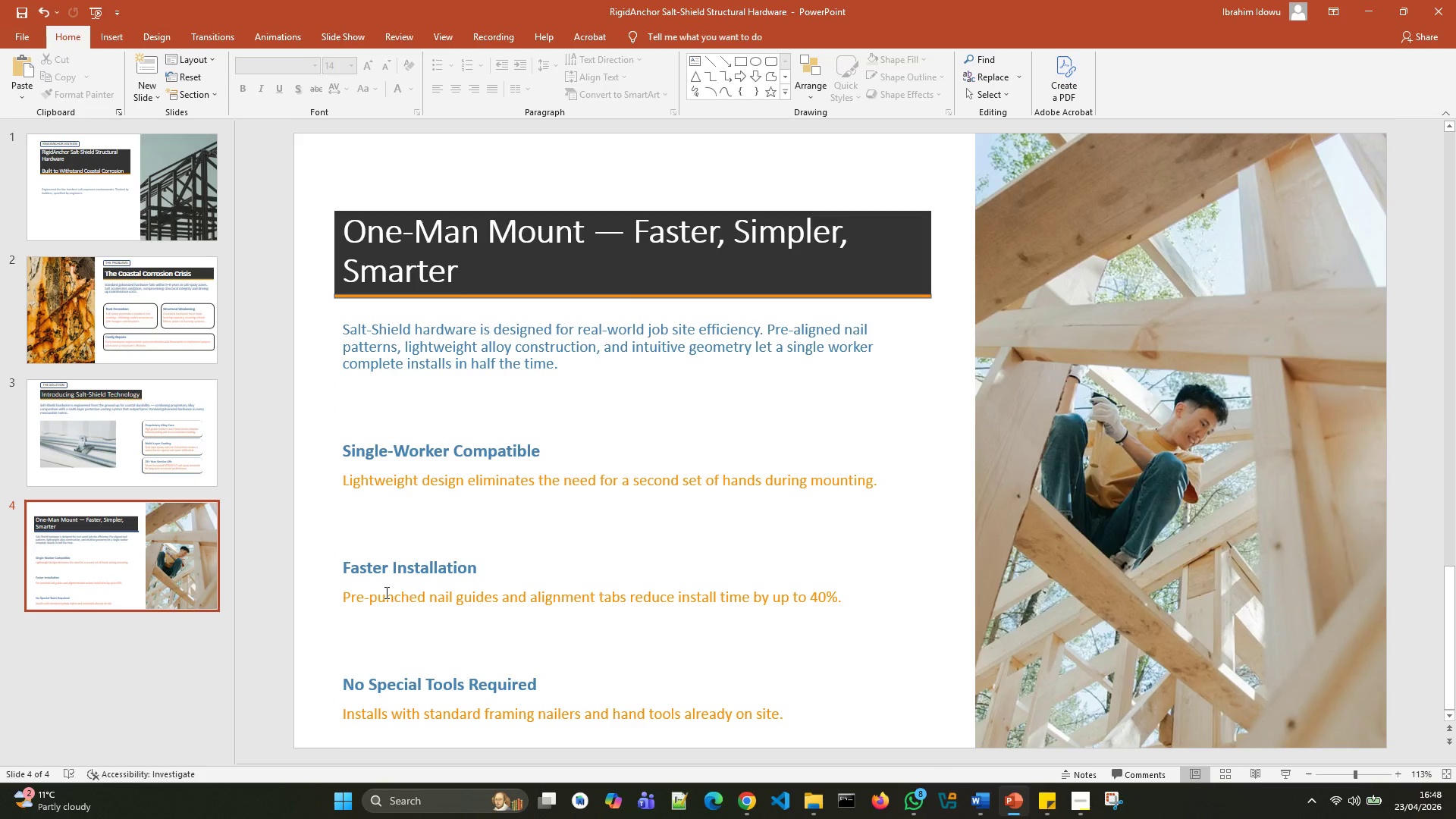 
wait(12.14)
 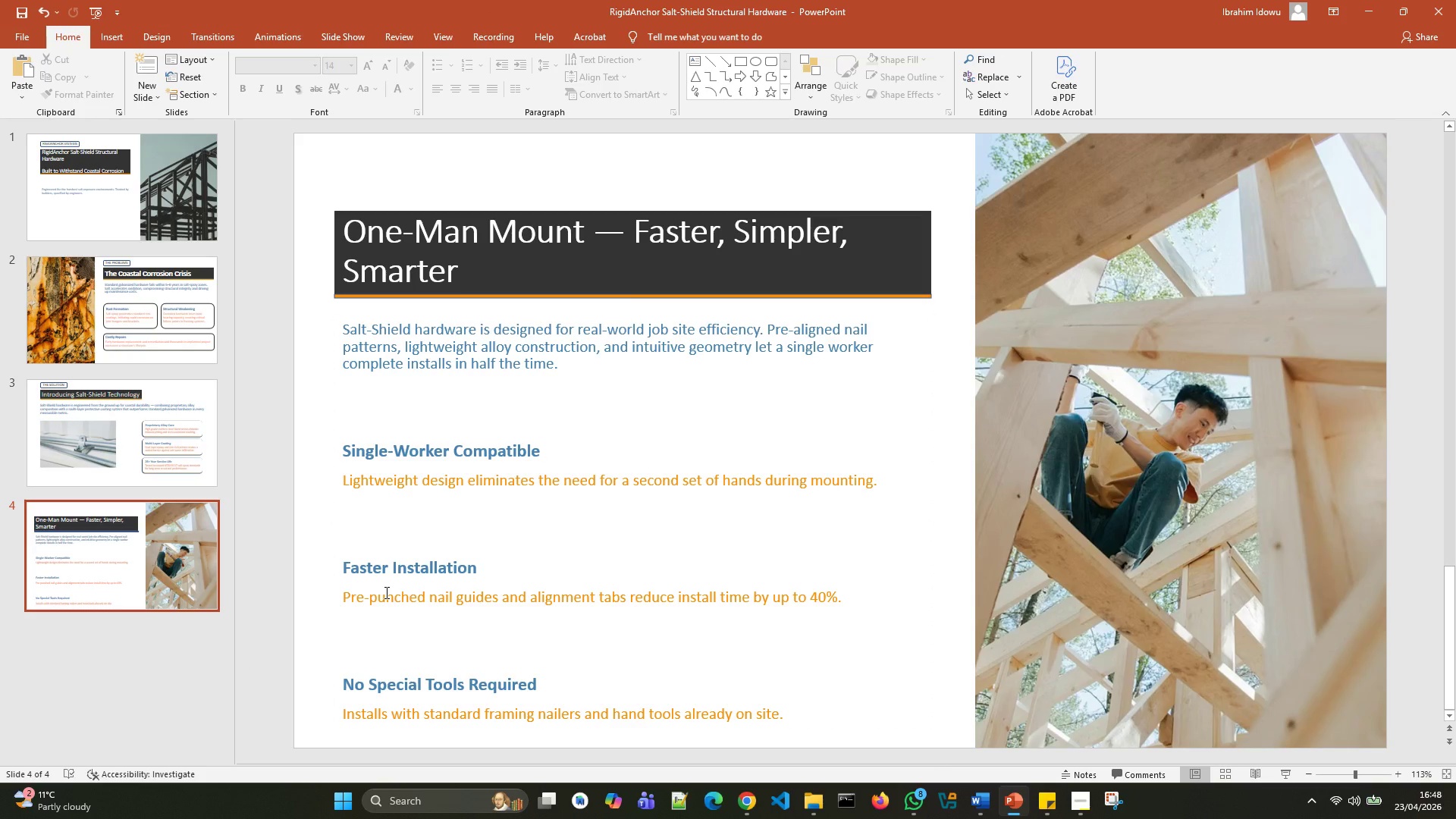 
left_click([117, 30])
 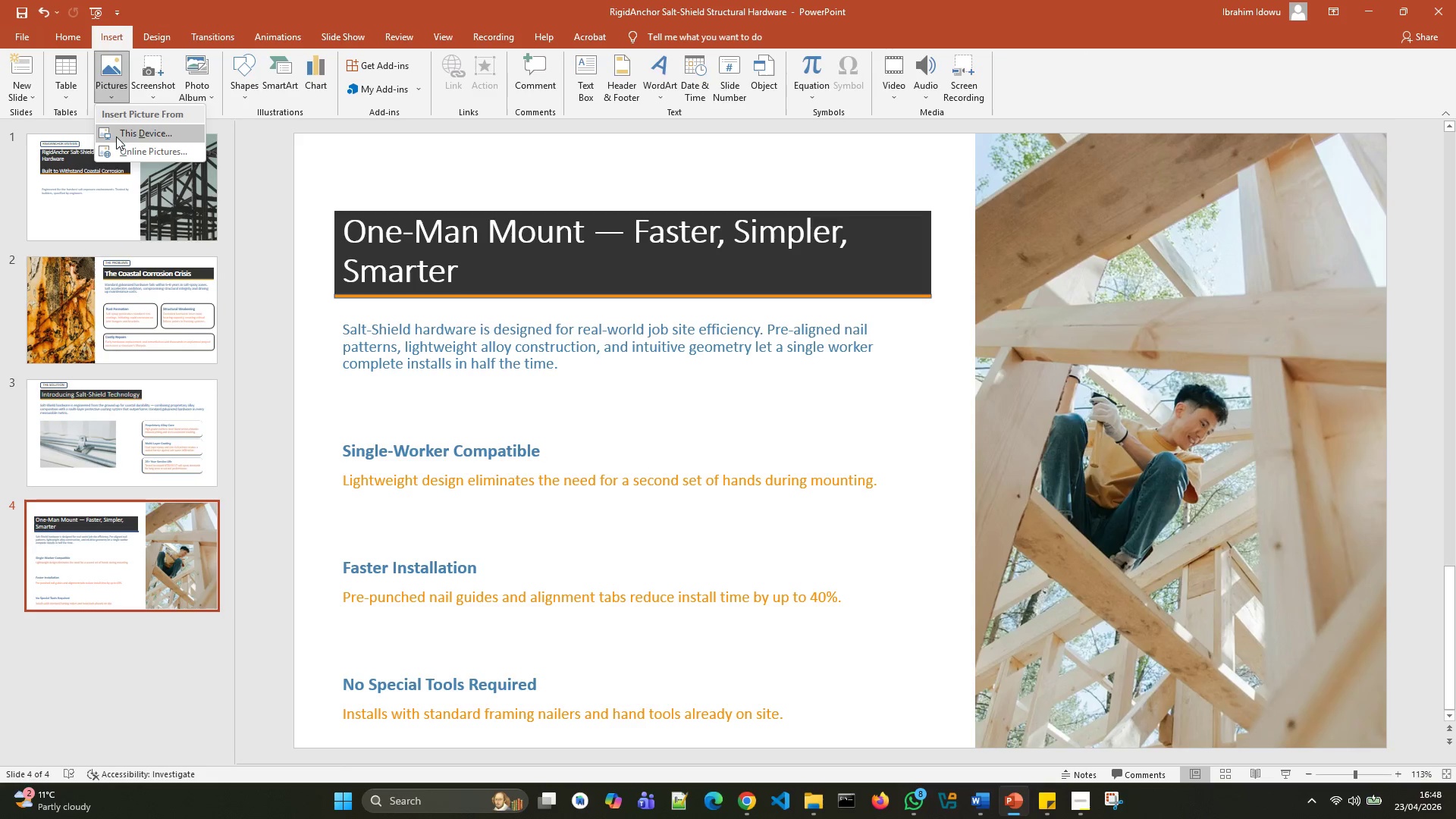 
left_click([116, 149])
 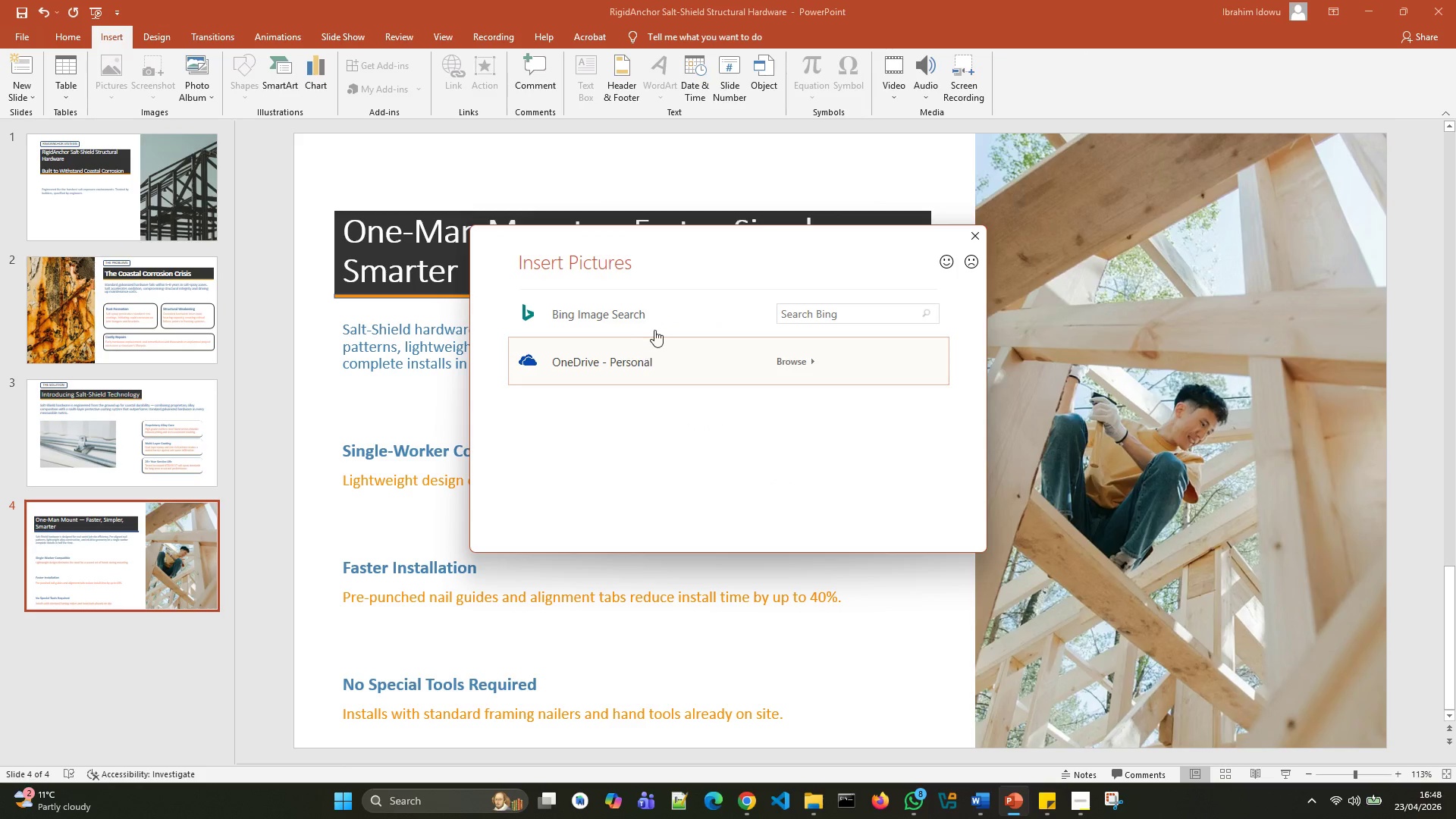 
double_click([655, 326])
 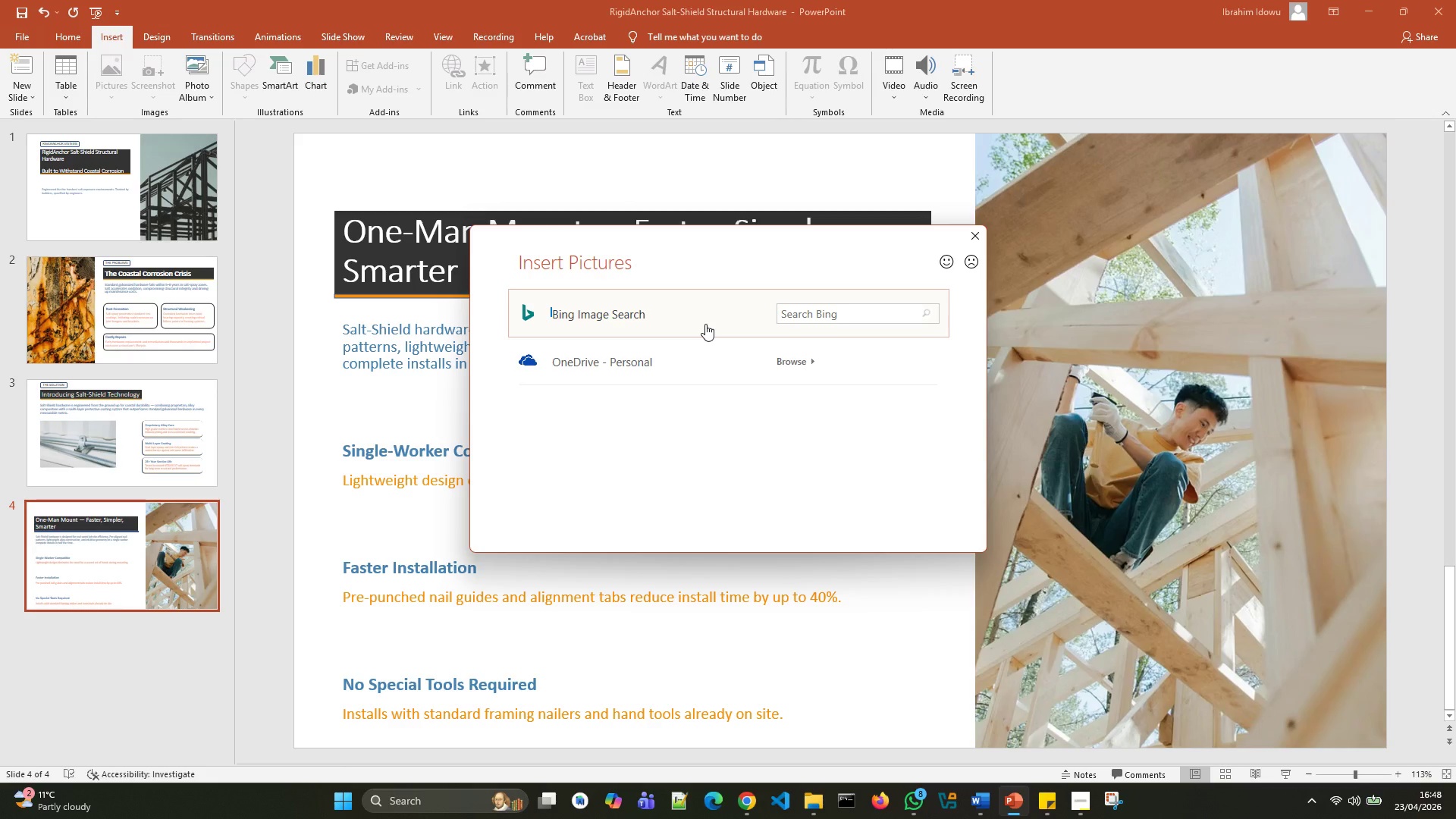 
double_click([704, 323])
 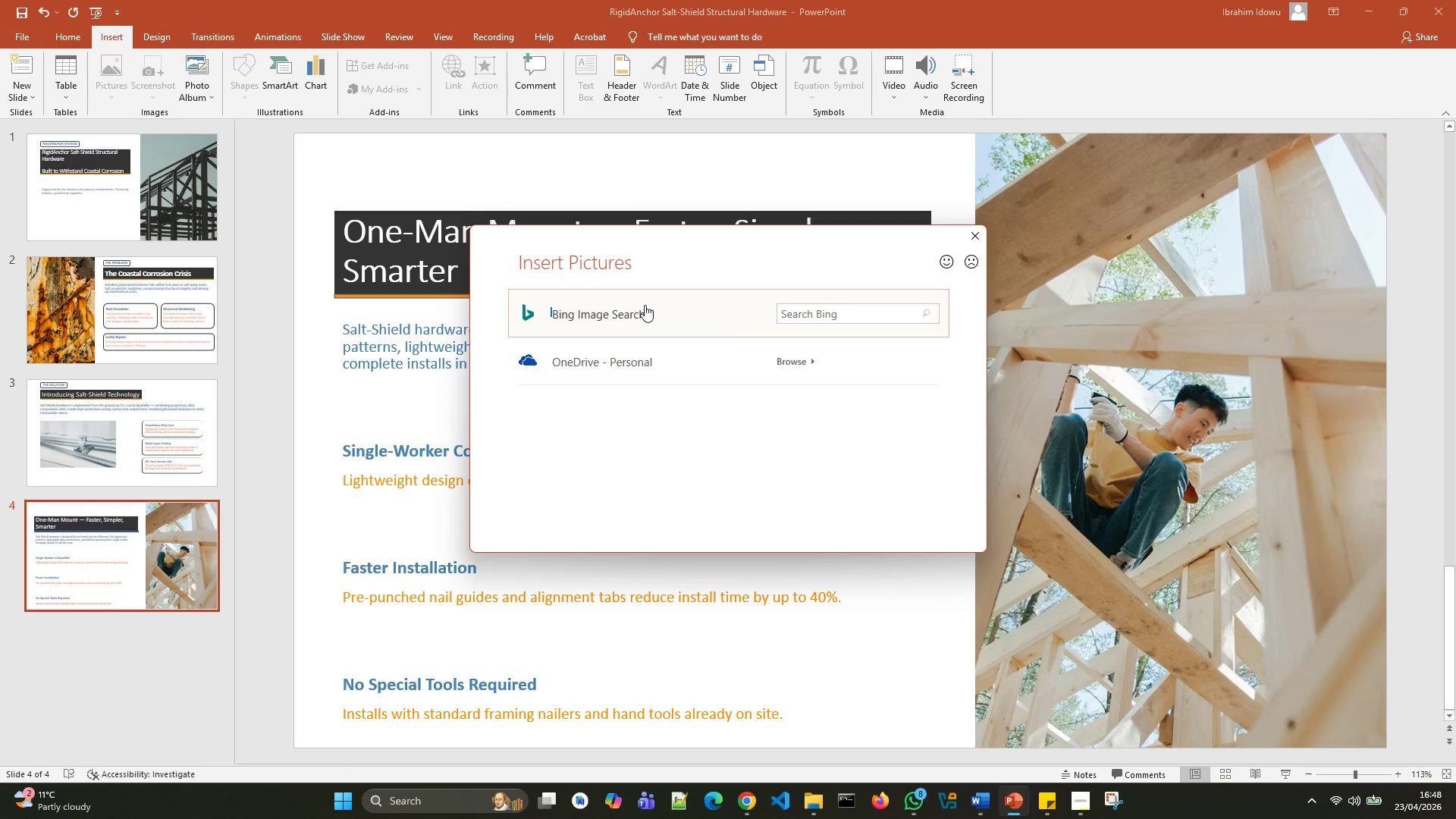 
double_click([645, 305])
 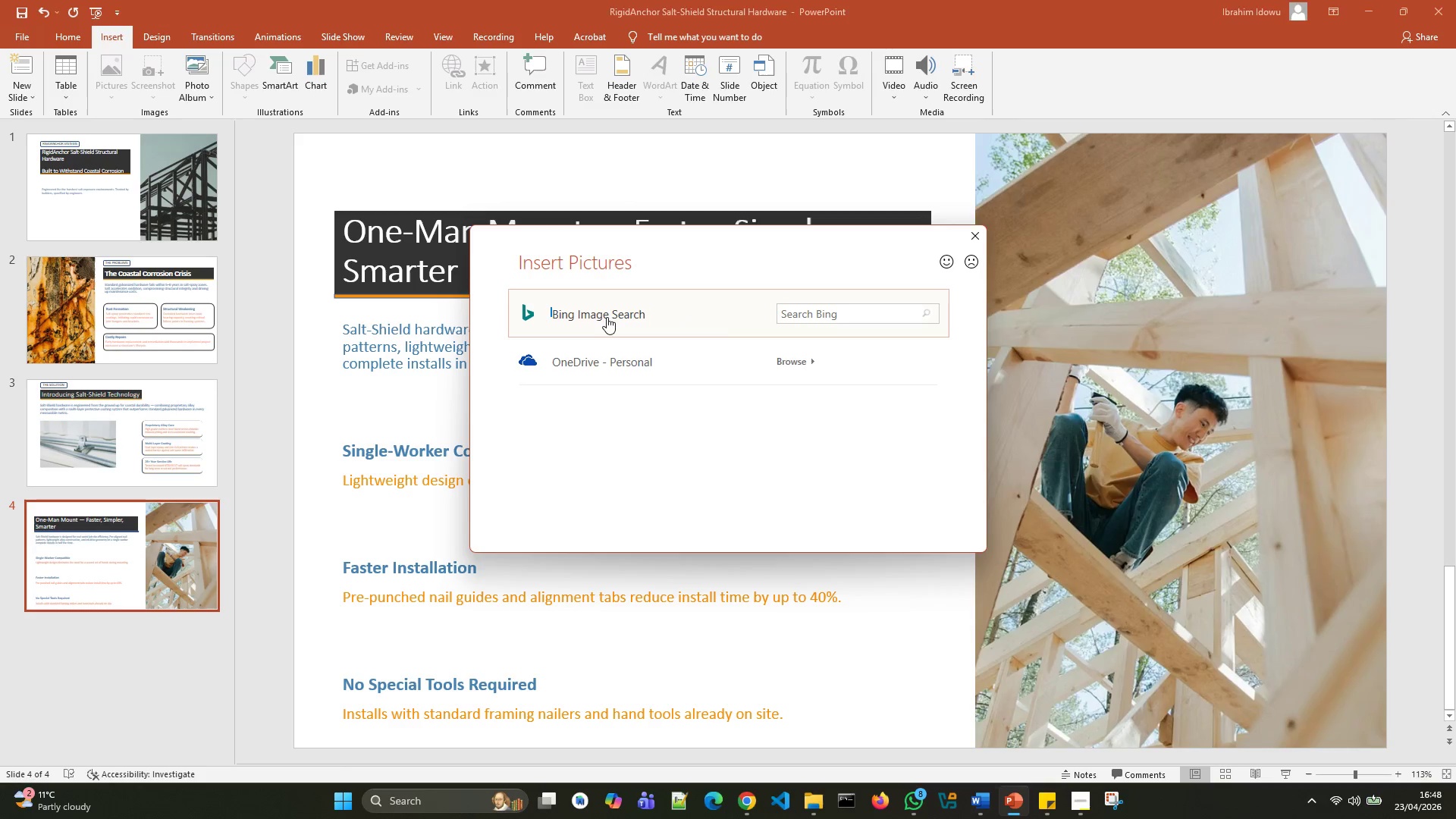 
left_click_drag(start_coordinate=[602, 317], to_coordinate=[597, 305])
 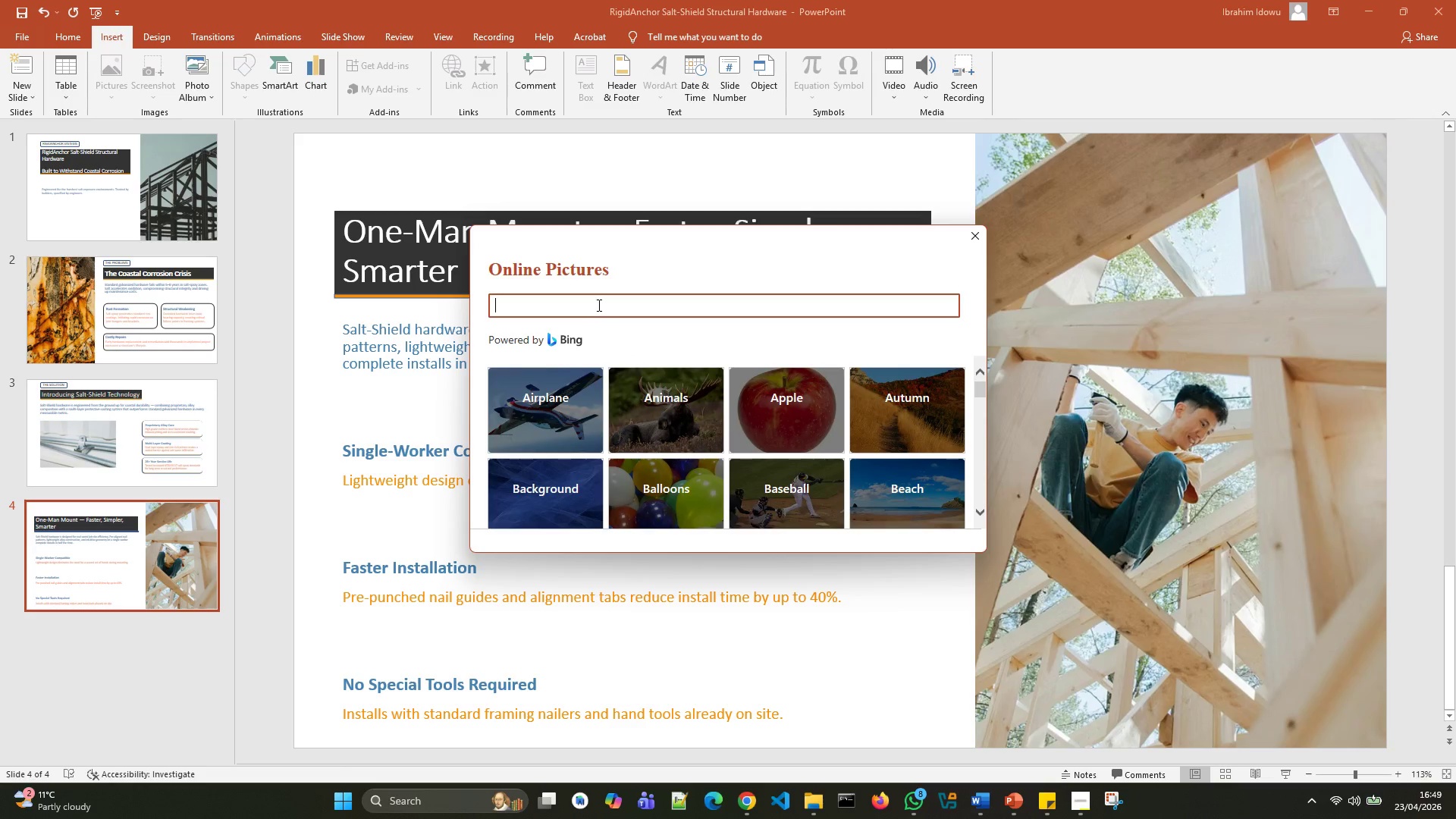 
left_click([597, 305])
 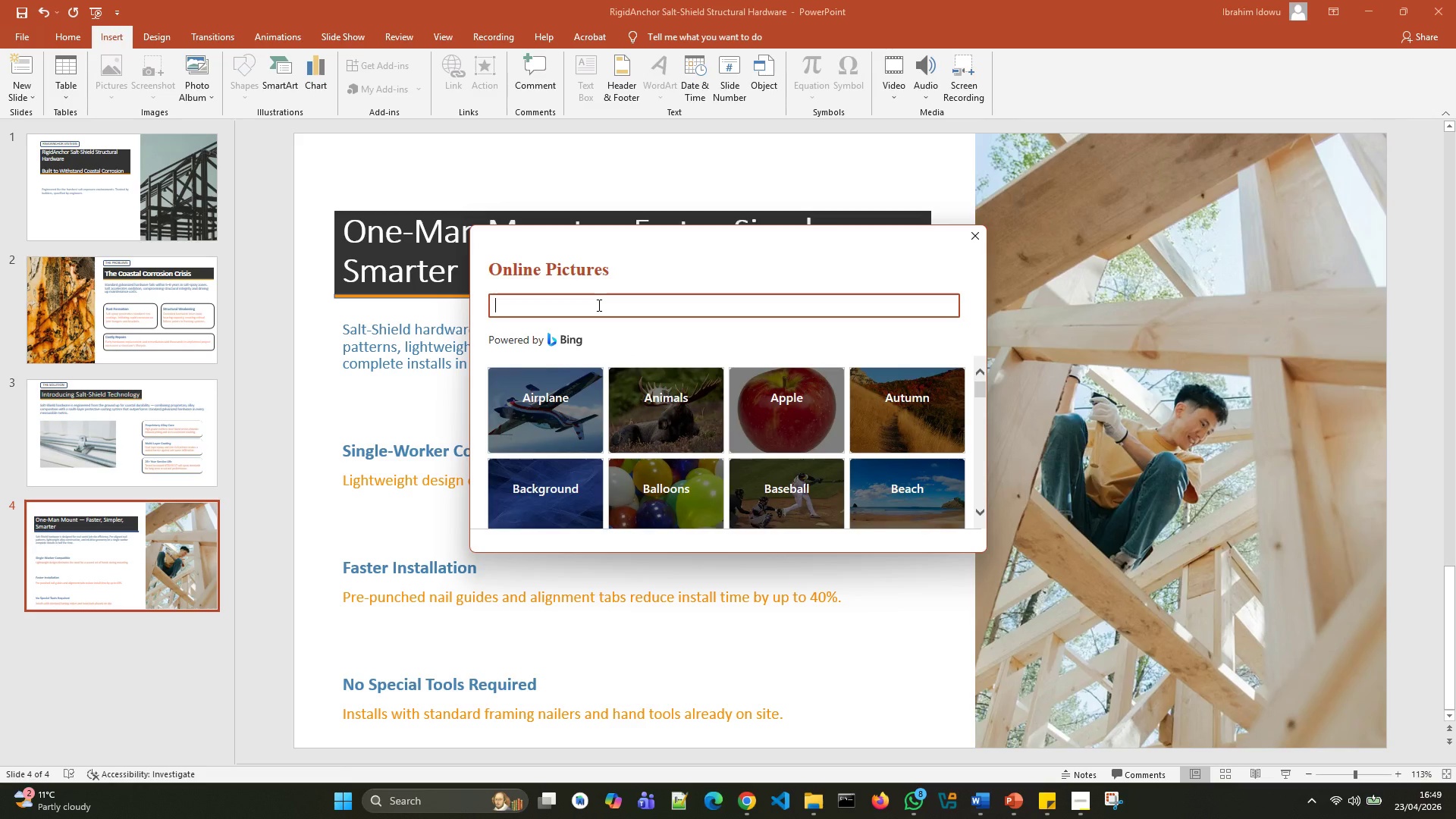 
type(persona graphics)
 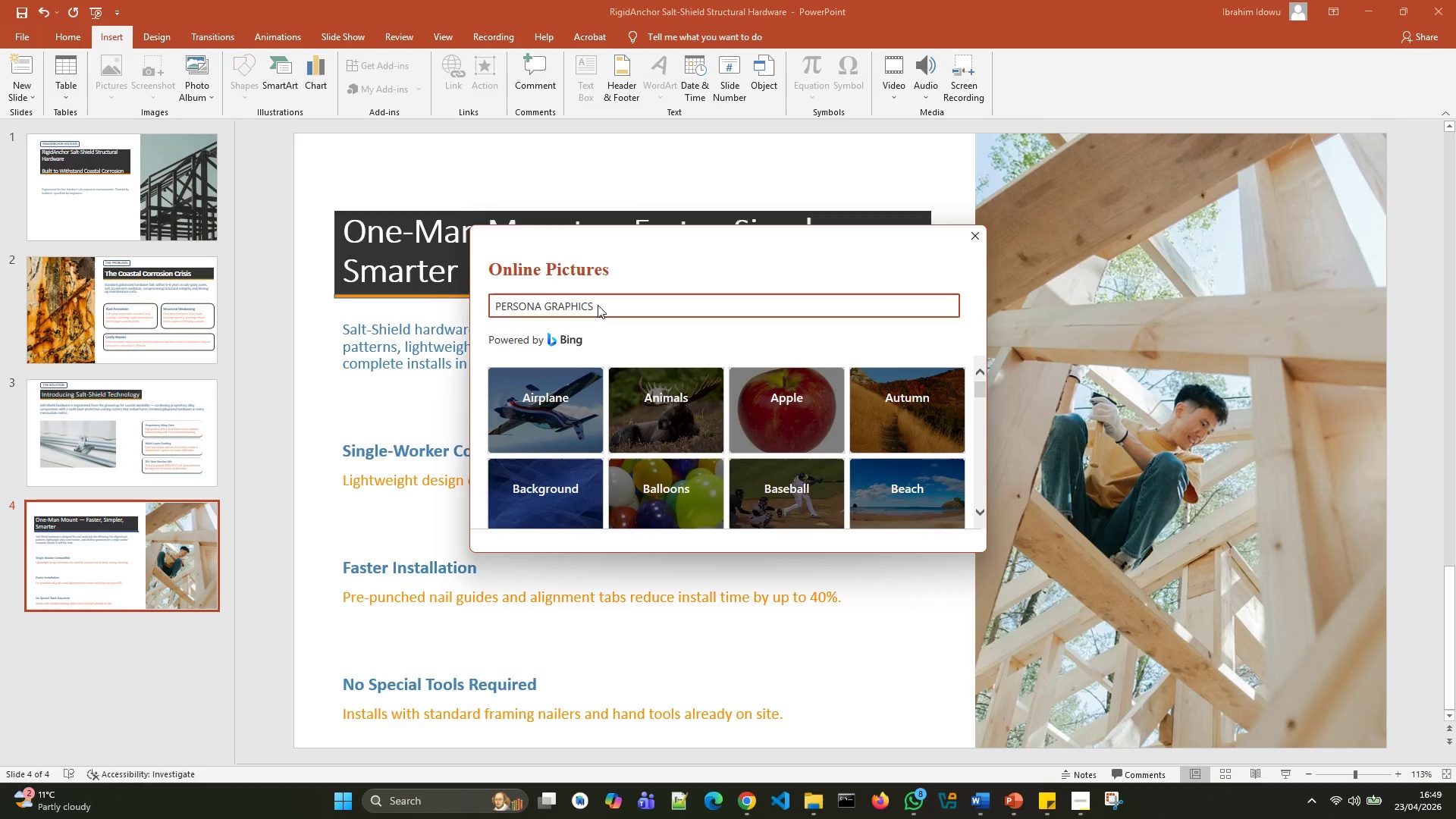 
key(Enter)
 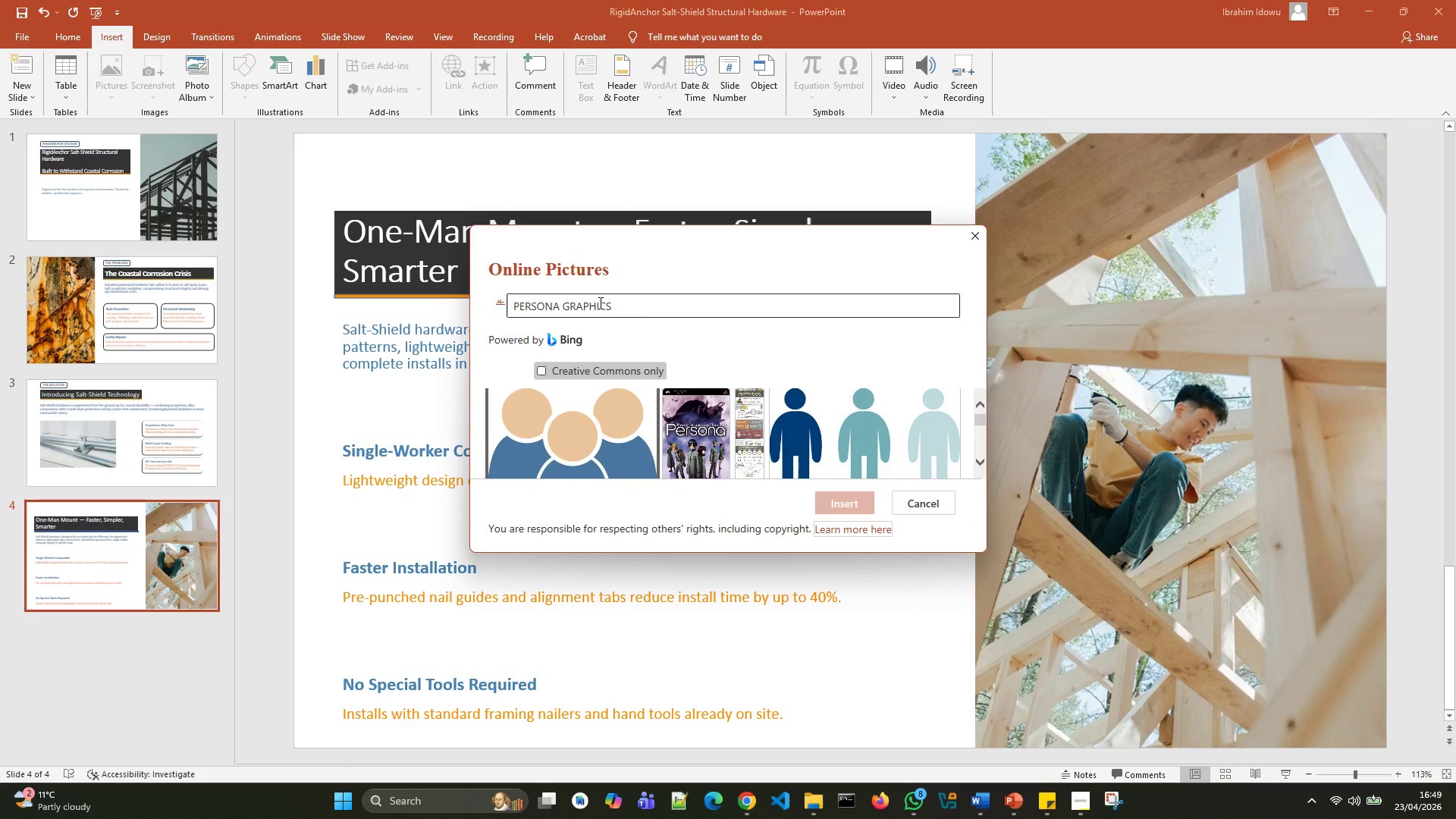 
scroll: coordinate [831, 394], scroll_direction: down, amount: 24.0
 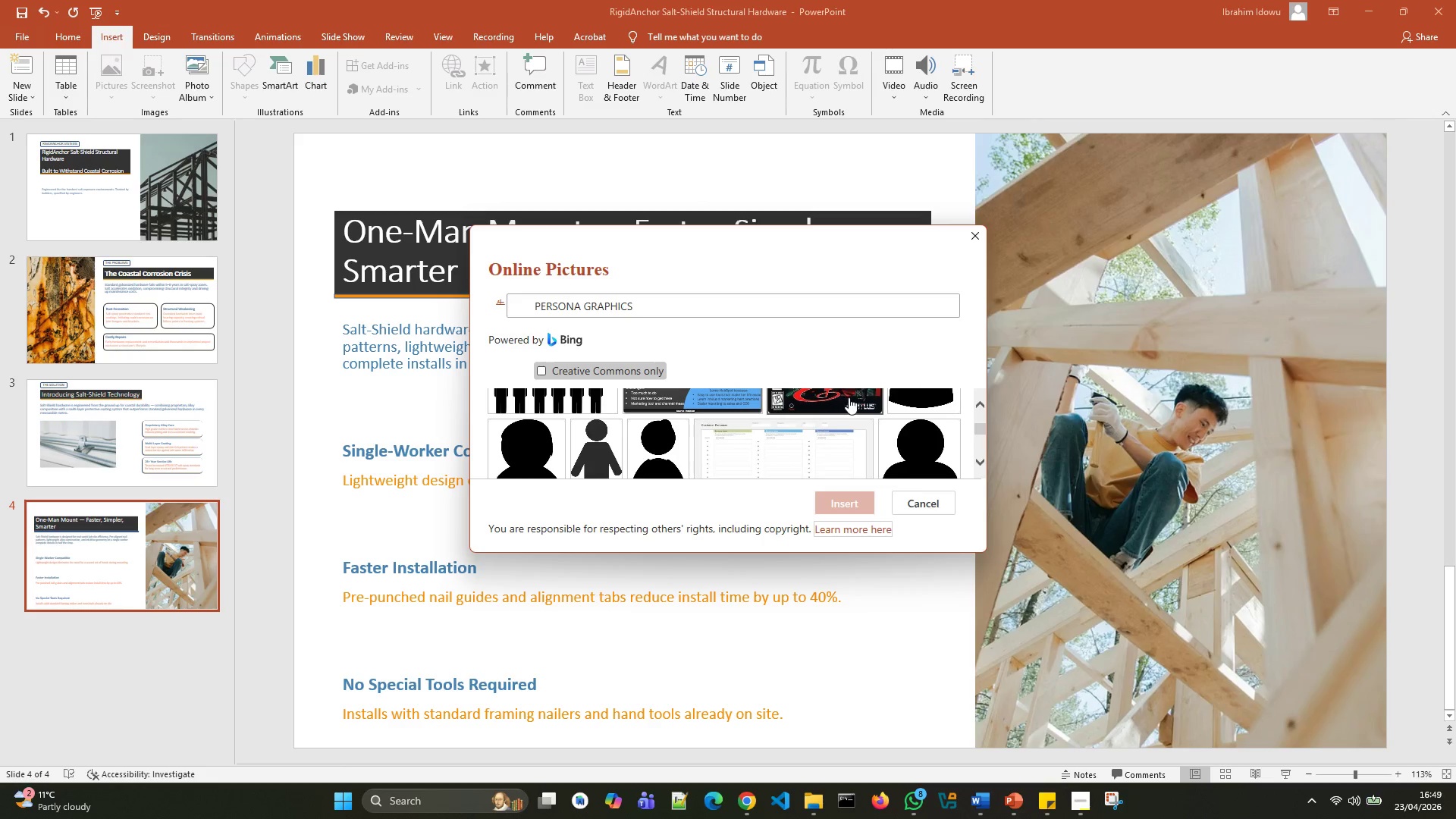 
scroll: coordinate [849, 396], scroll_direction: up, amount: 4.0
 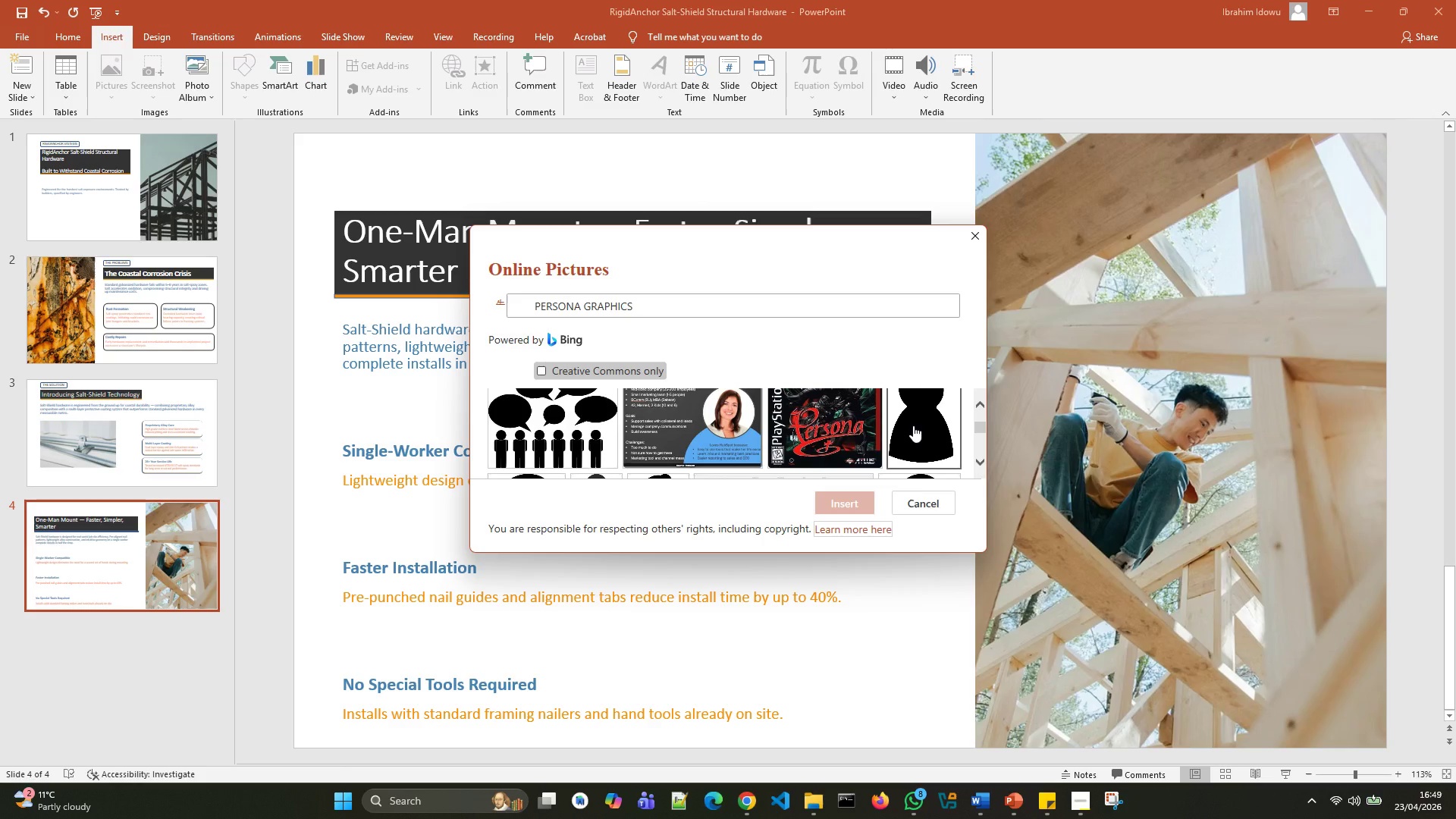 
left_click([913, 425])
 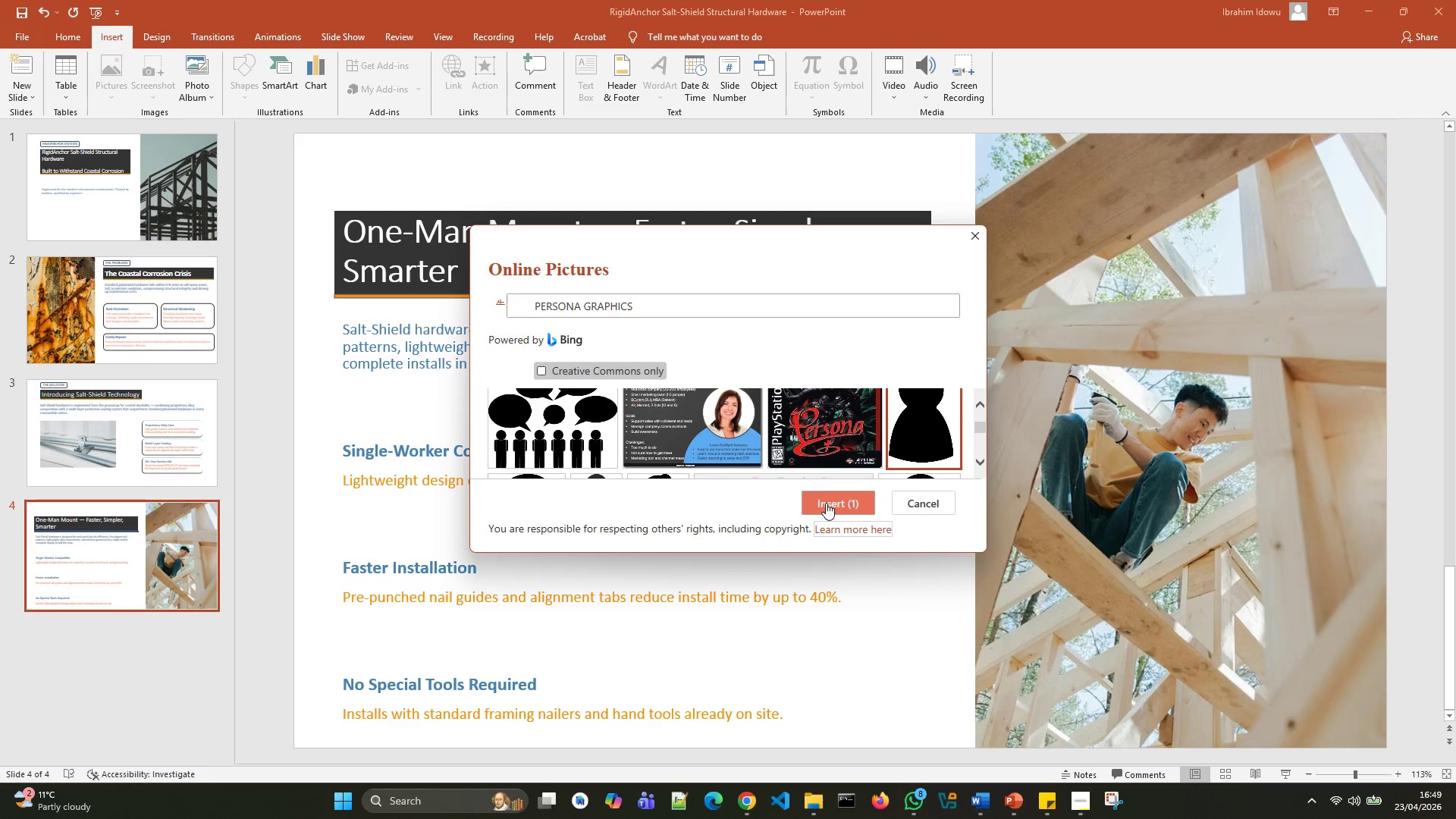 
left_click([825, 504])
 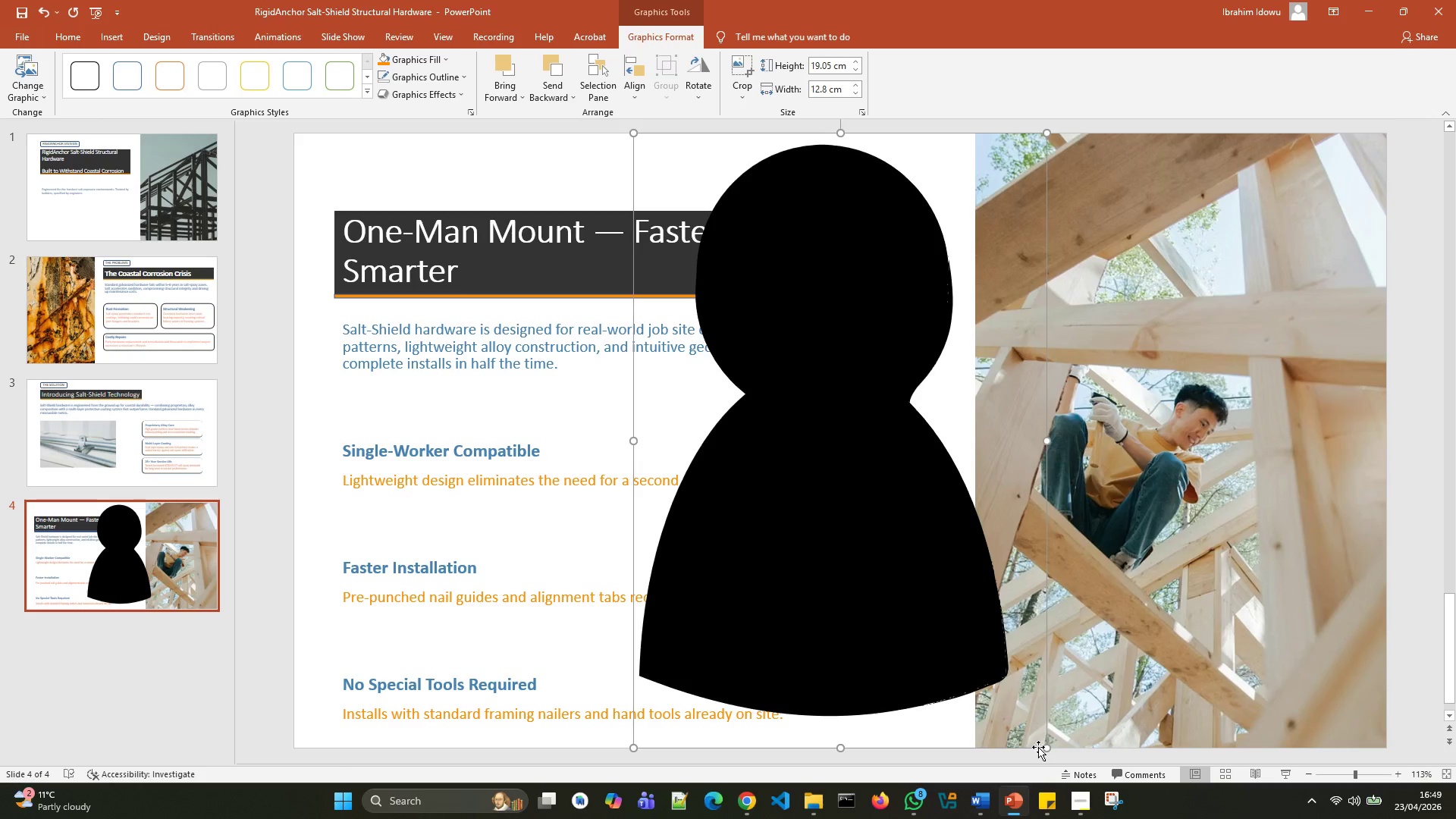 
left_click_drag(start_coordinate=[1047, 745], to_coordinate=[906, 433])
 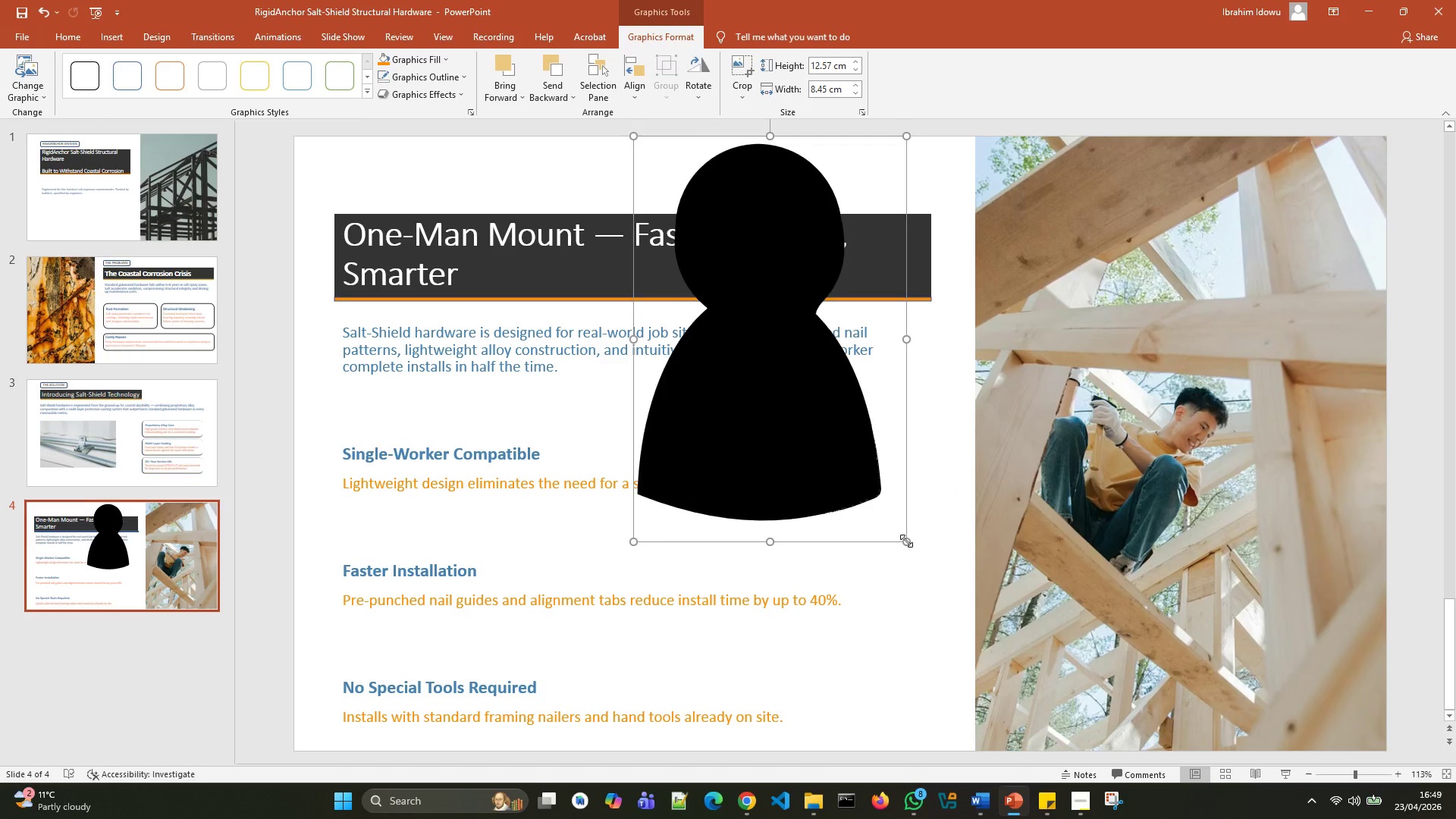 
left_click_drag(start_coordinate=[906, 541], to_coordinate=[867, 388])
 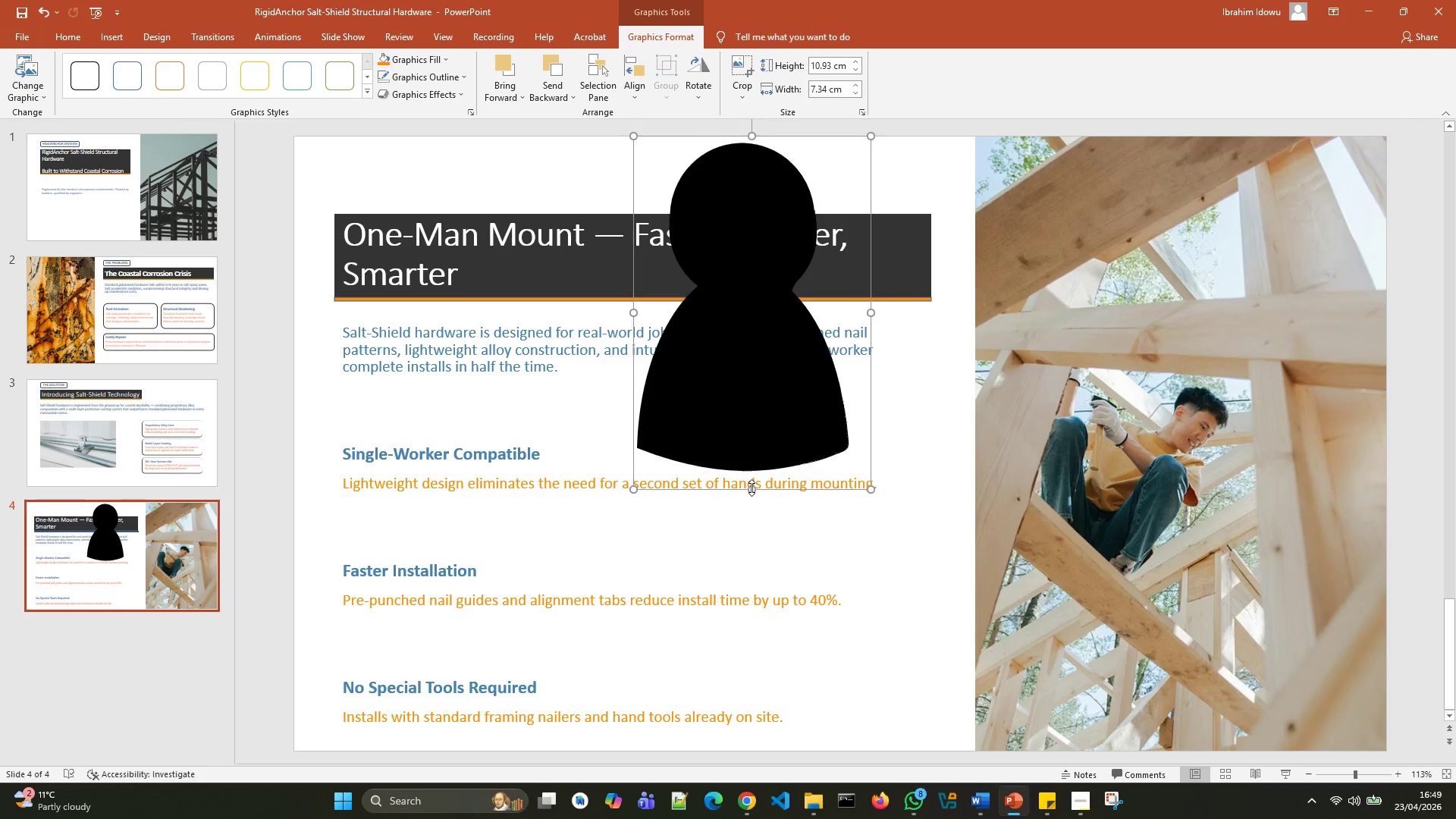 
left_click_drag(start_coordinate=[752, 488], to_coordinate=[756, 288])
 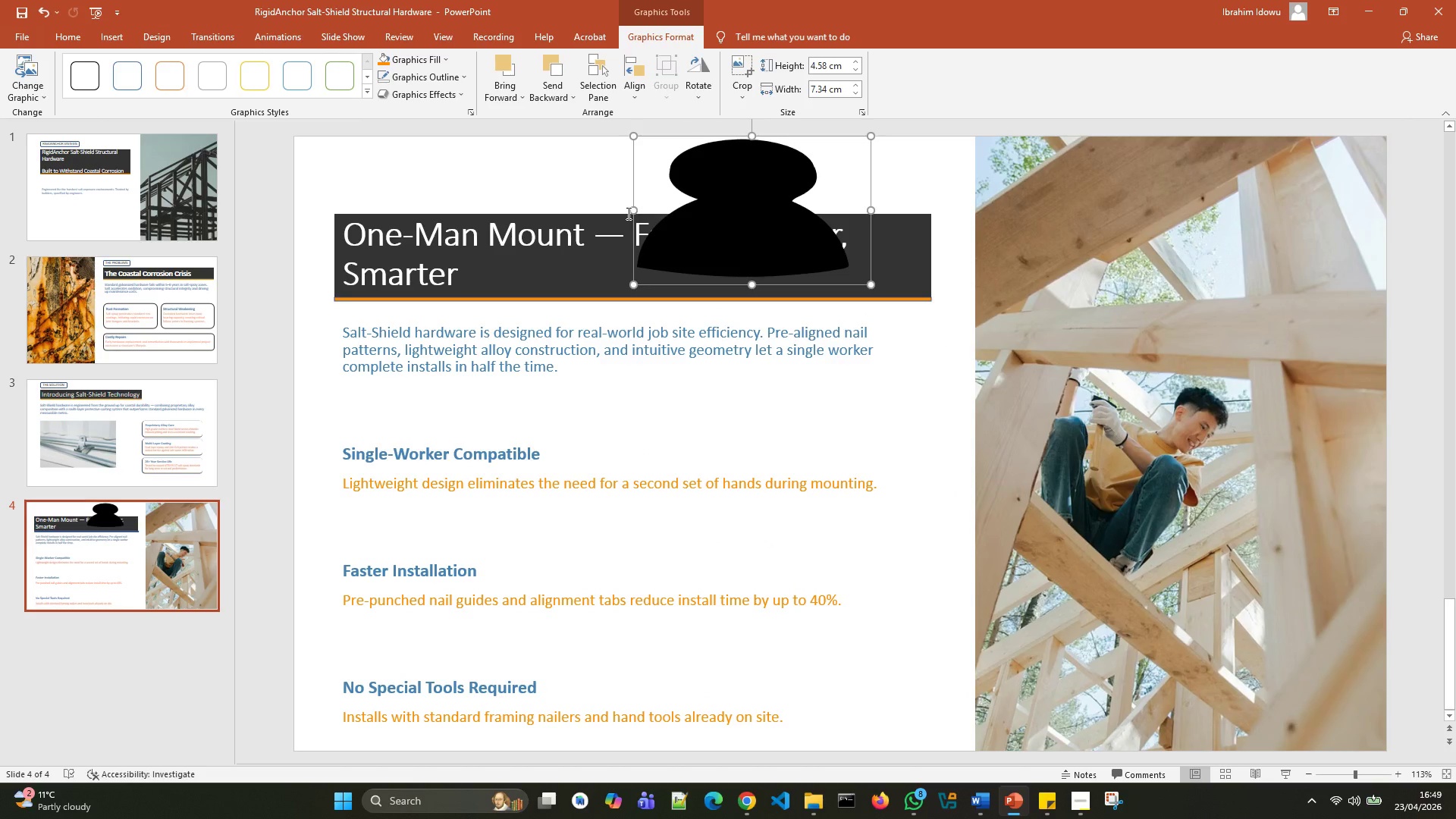 
left_click_drag(start_coordinate=[632, 211], to_coordinate=[763, 223])
 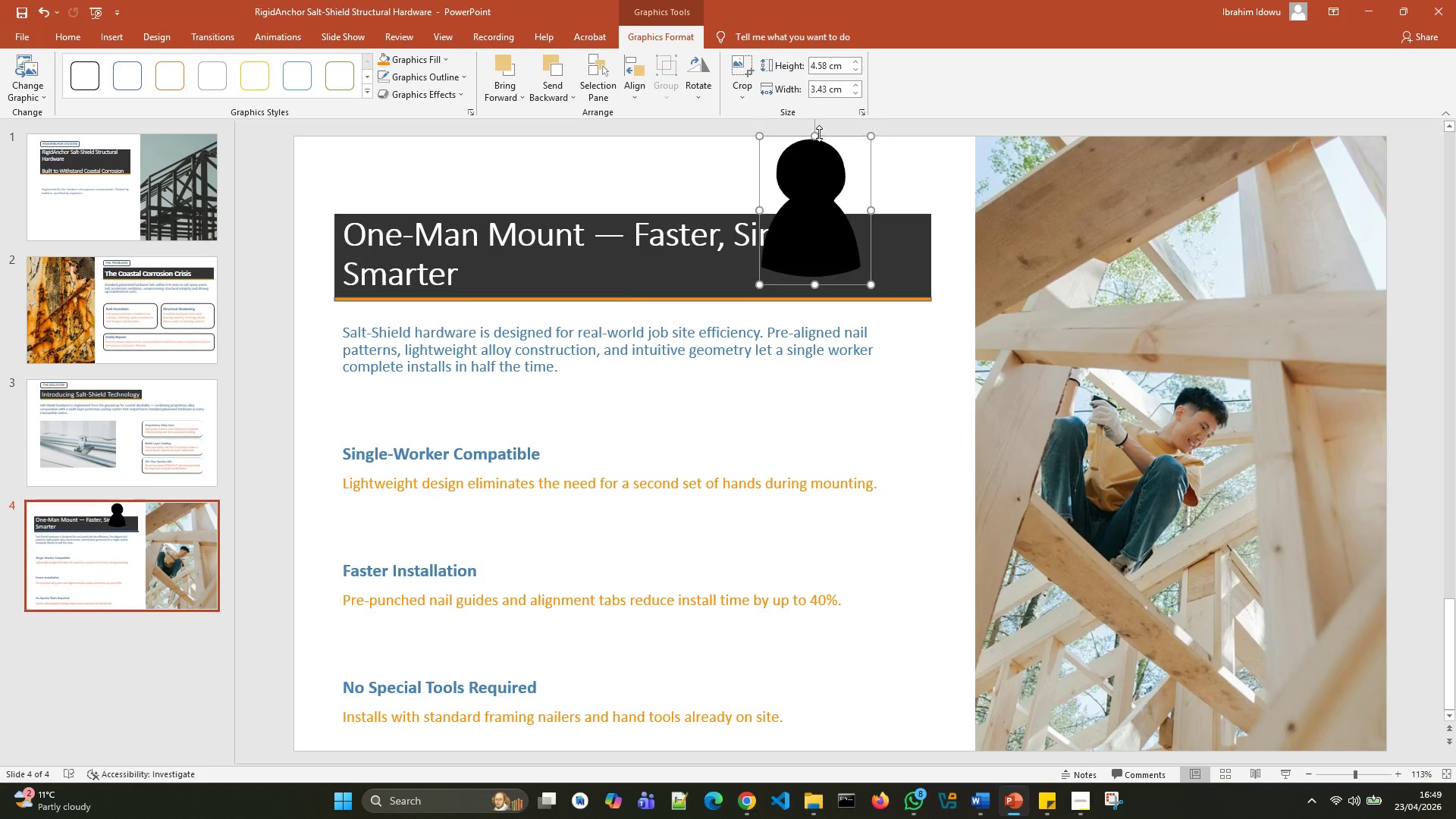 
left_click_drag(start_coordinate=[816, 136], to_coordinate=[821, 195])
 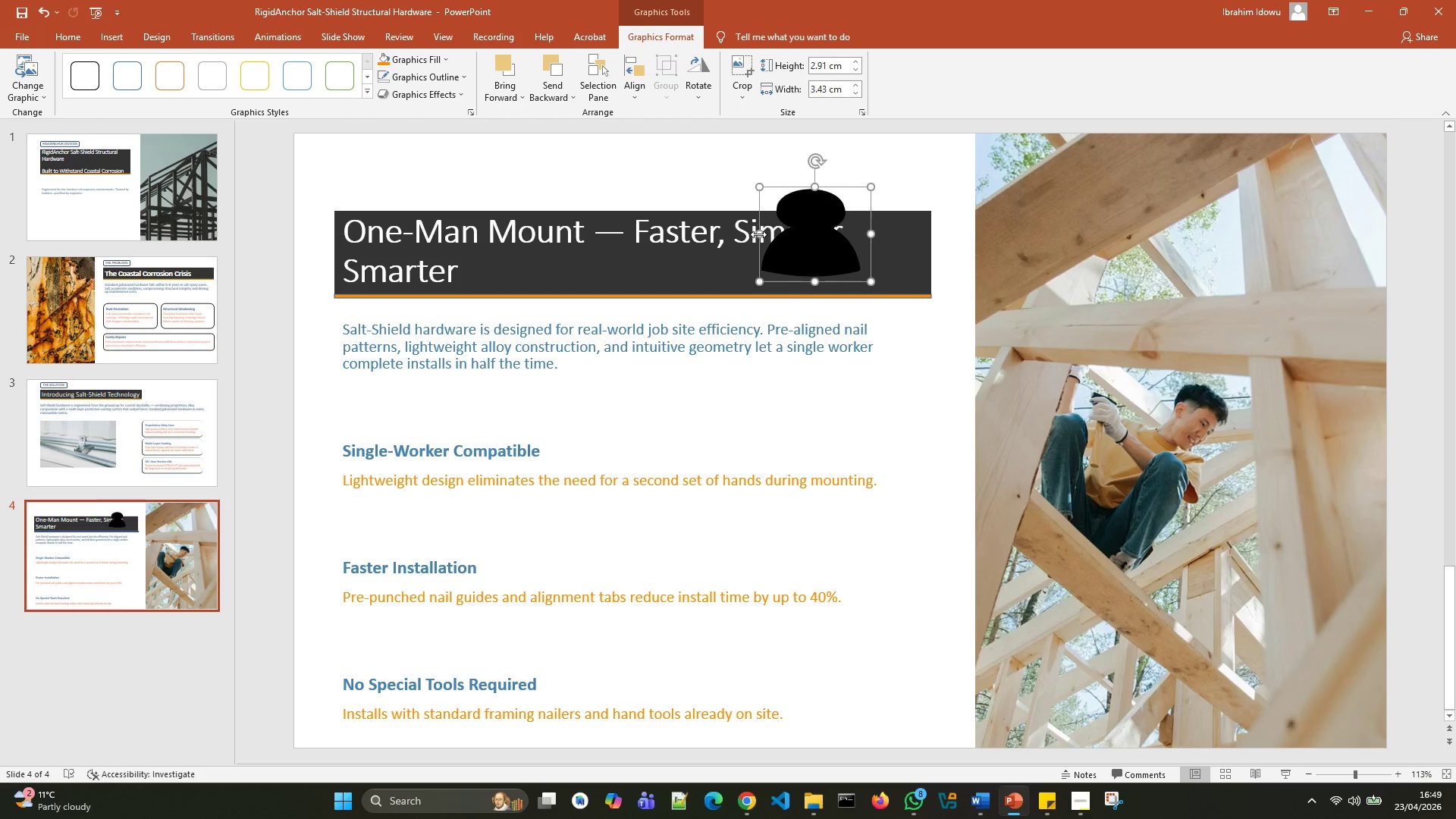 
left_click_drag(start_coordinate=[760, 234], to_coordinate=[830, 233])
 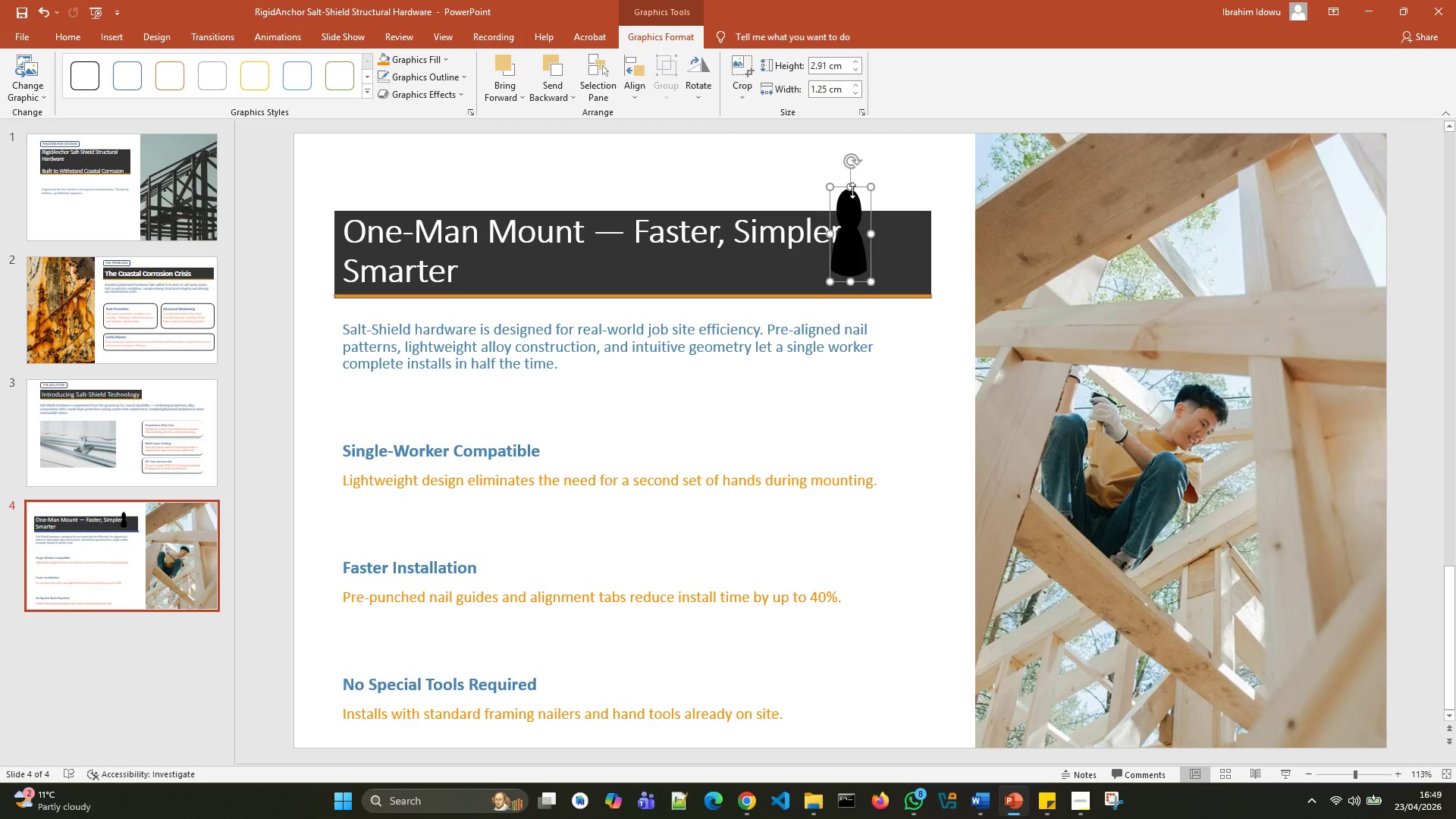 
left_click_drag(start_coordinate=[852, 190], to_coordinate=[855, 249])
 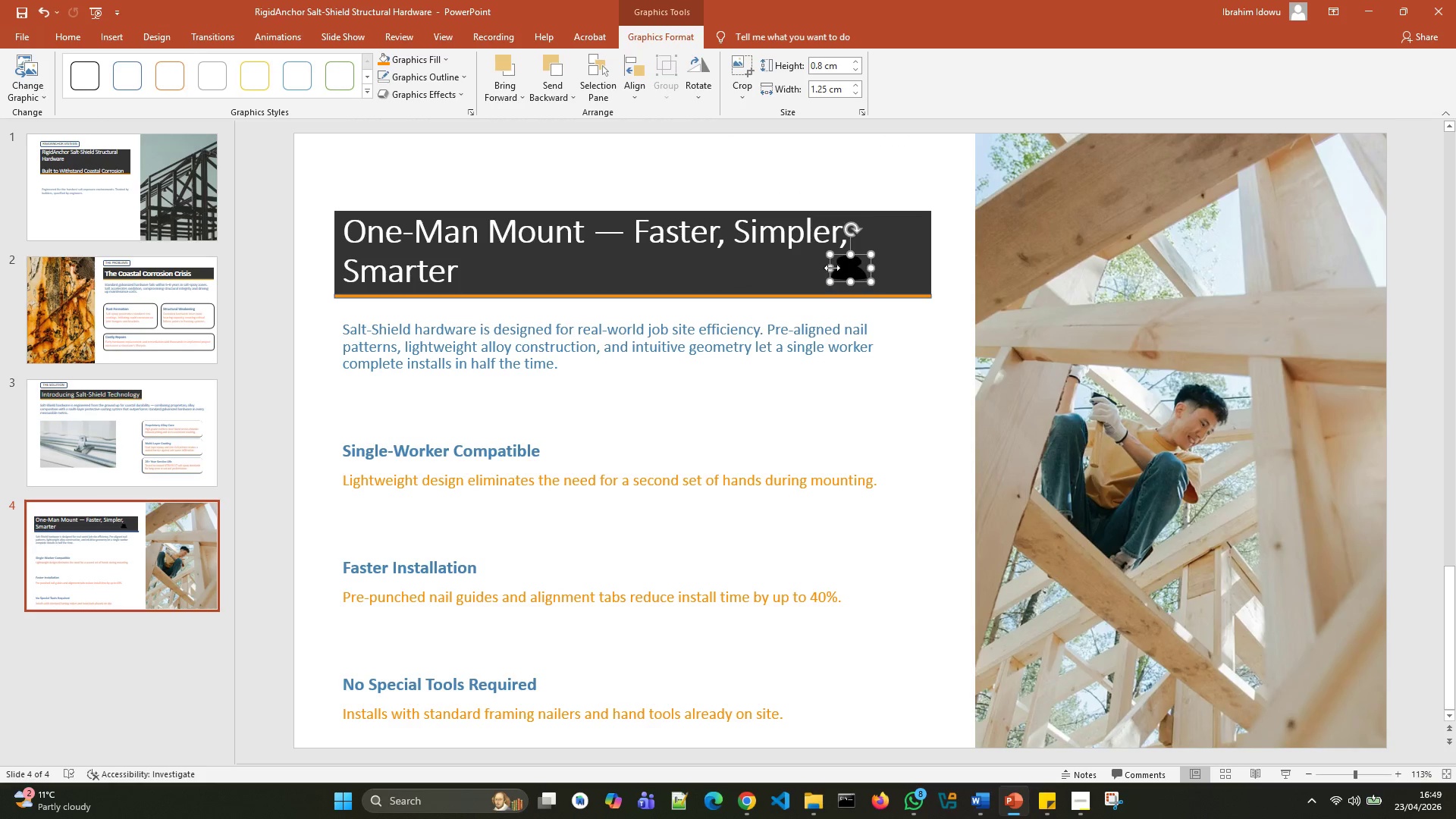 
left_click_drag(start_coordinate=[832, 268], to_coordinate=[843, 266])
 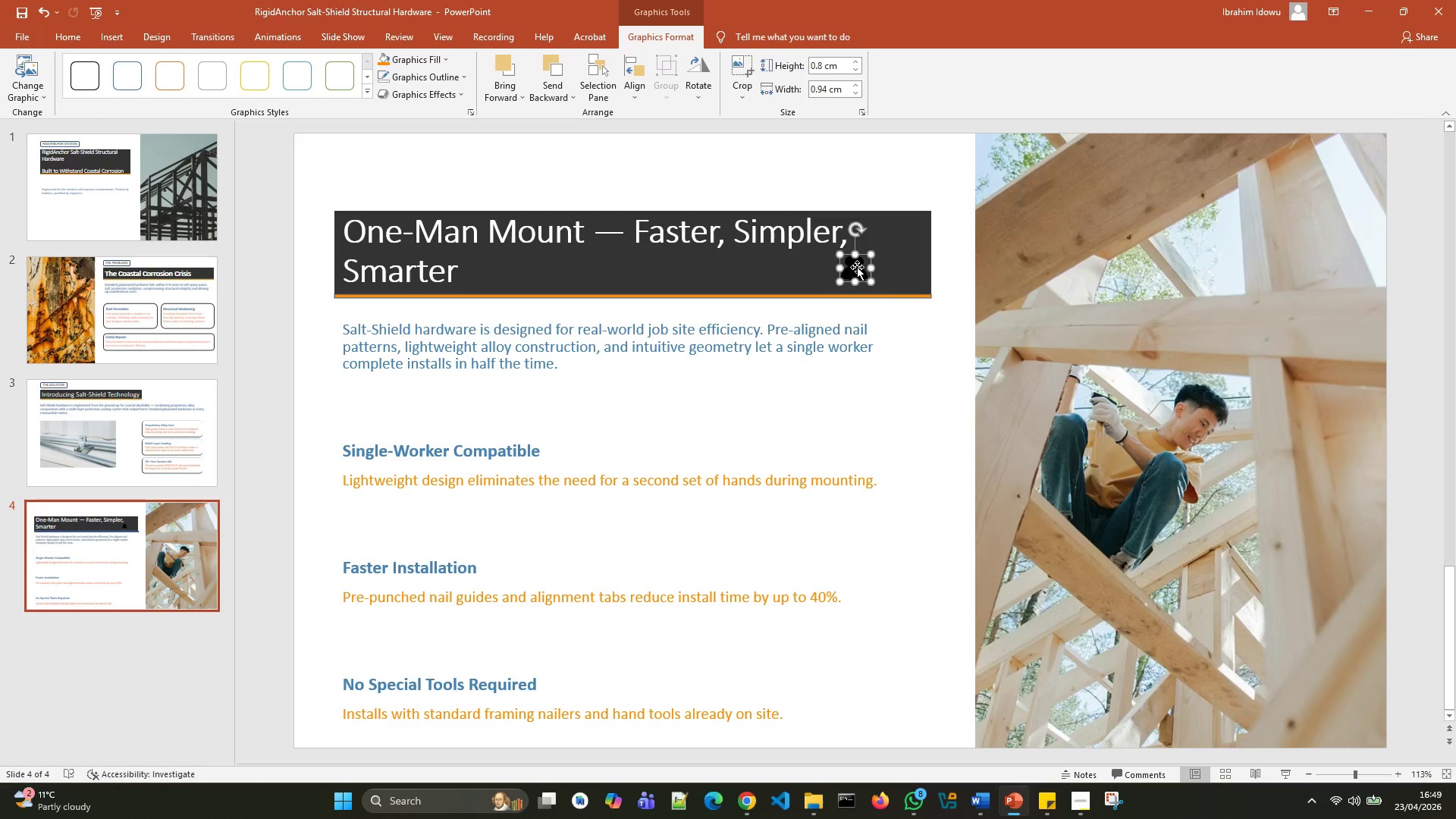 
left_click_drag(start_coordinate=[857, 267], to_coordinate=[356, 410])
 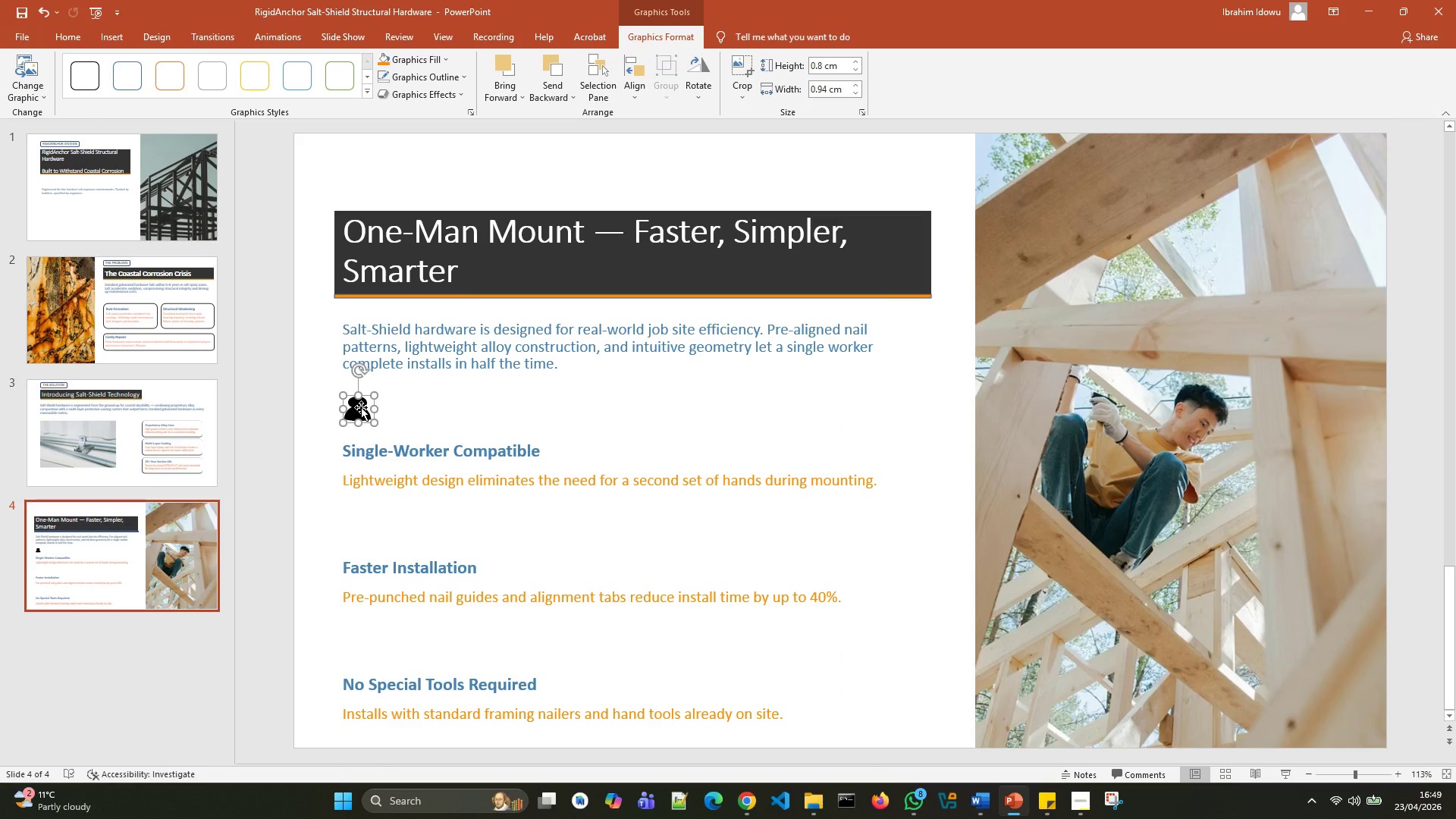 
right_click([361, 407])
 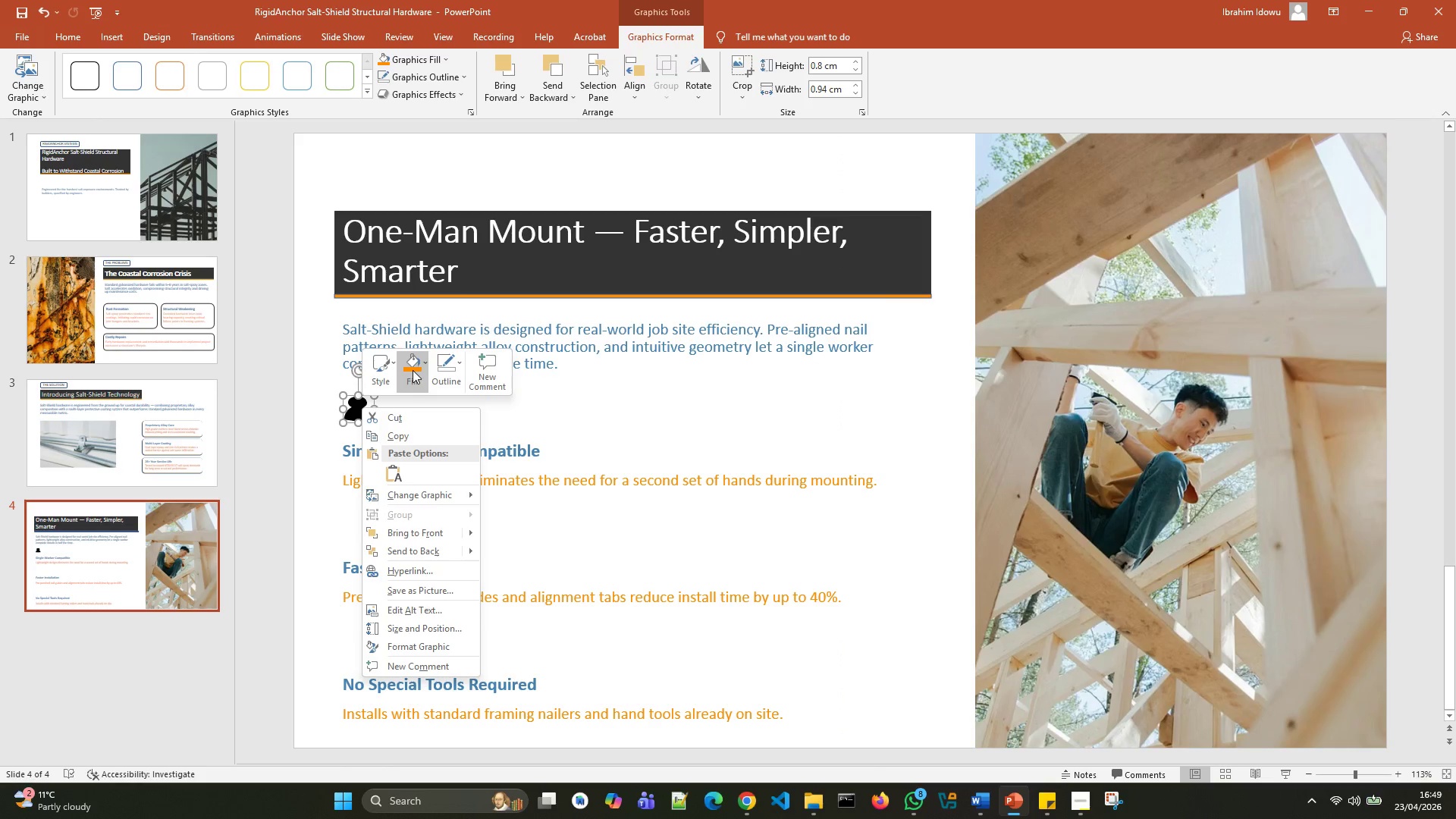 
left_click([413, 370])
 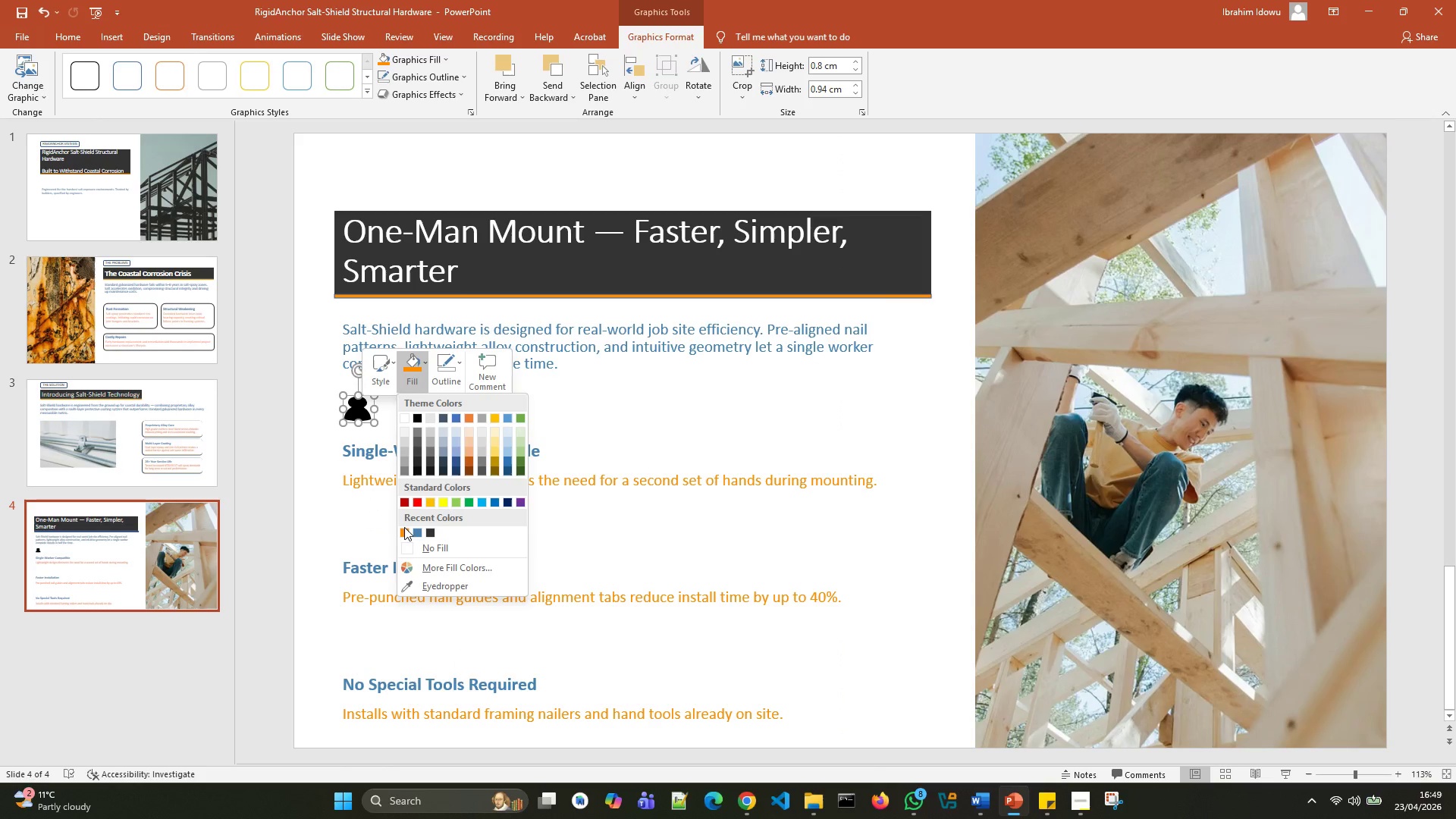 
left_click([404, 527])
 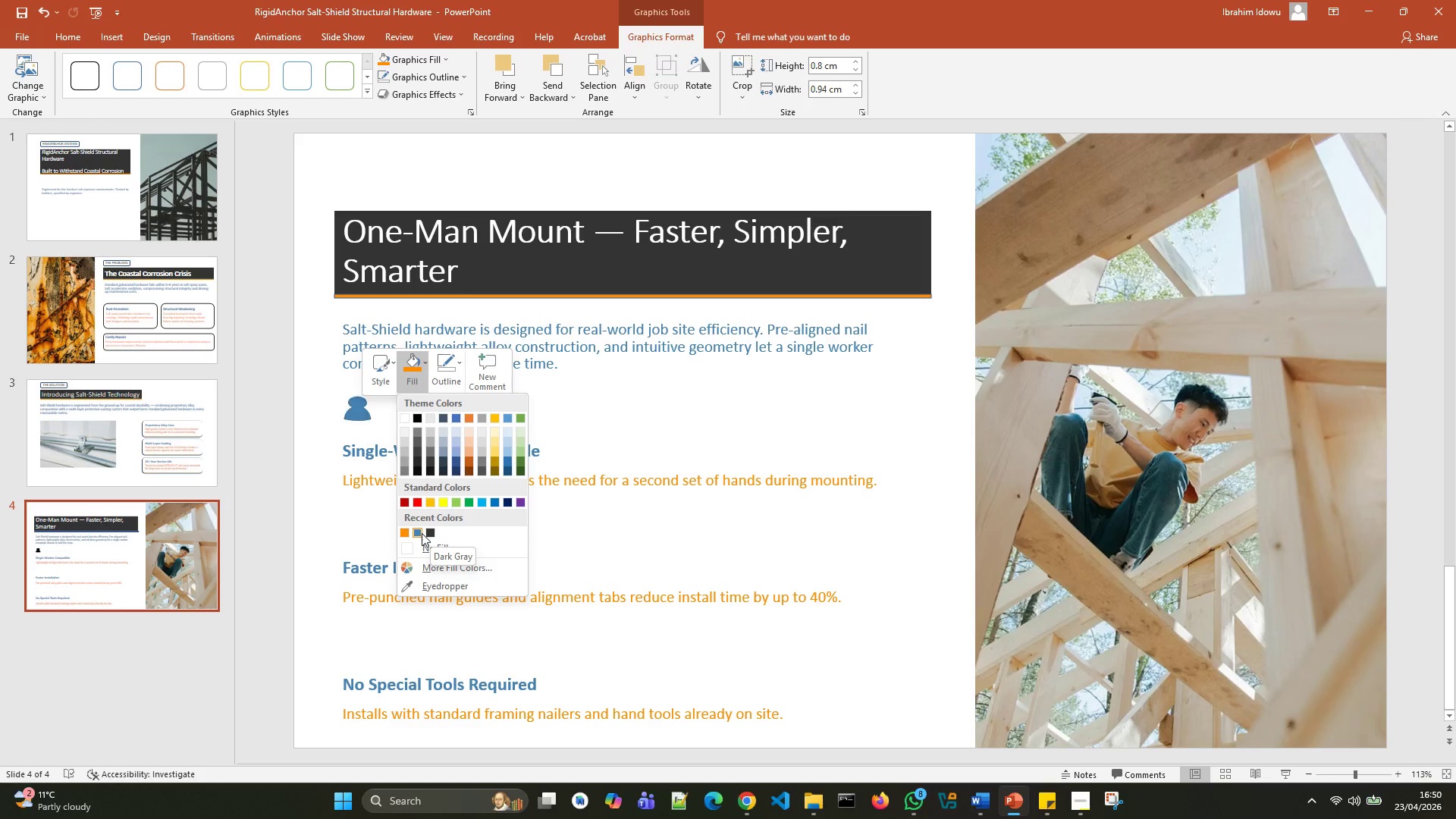 
wait(10.62)
 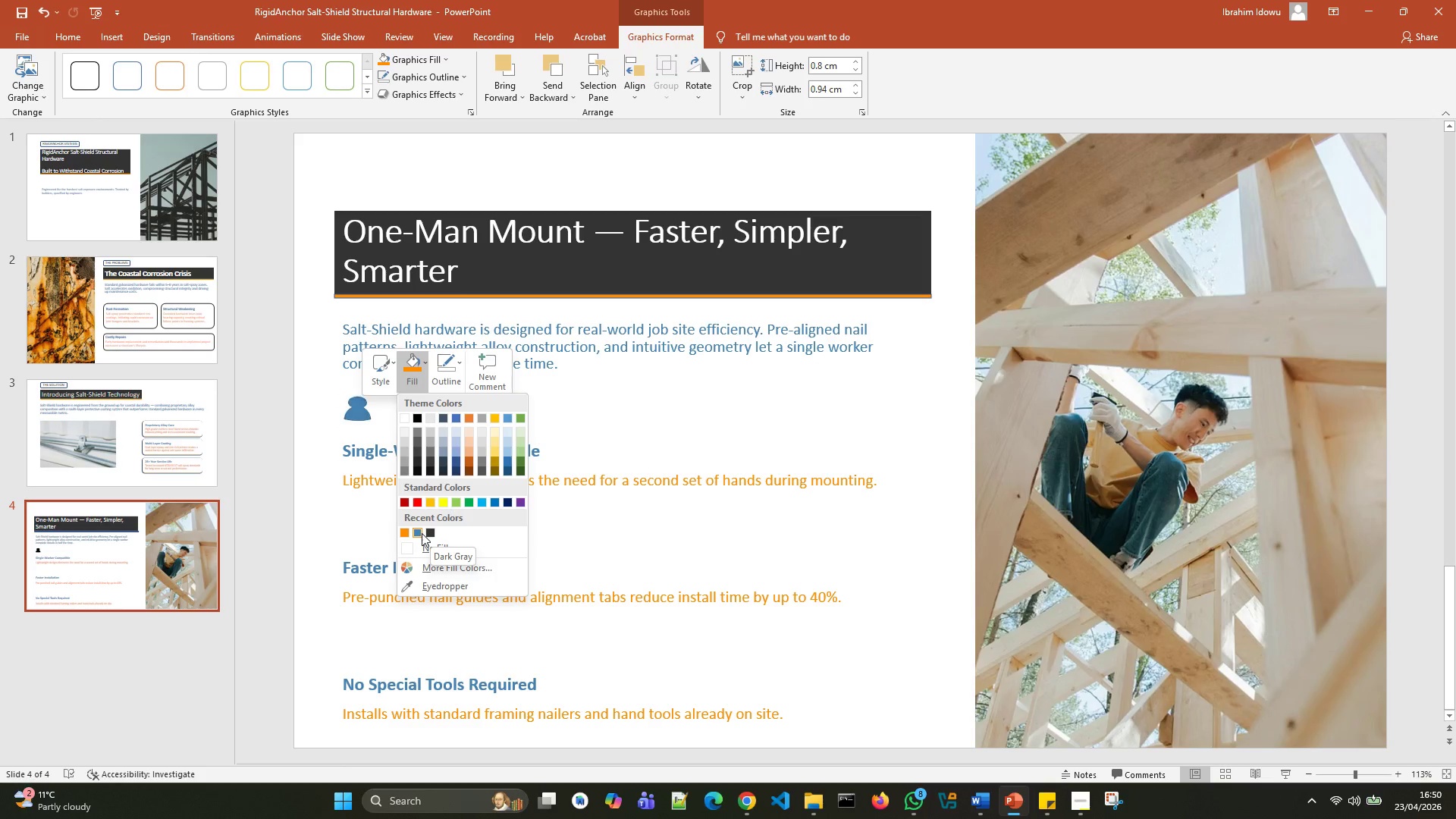 
left_click([431, 531])
 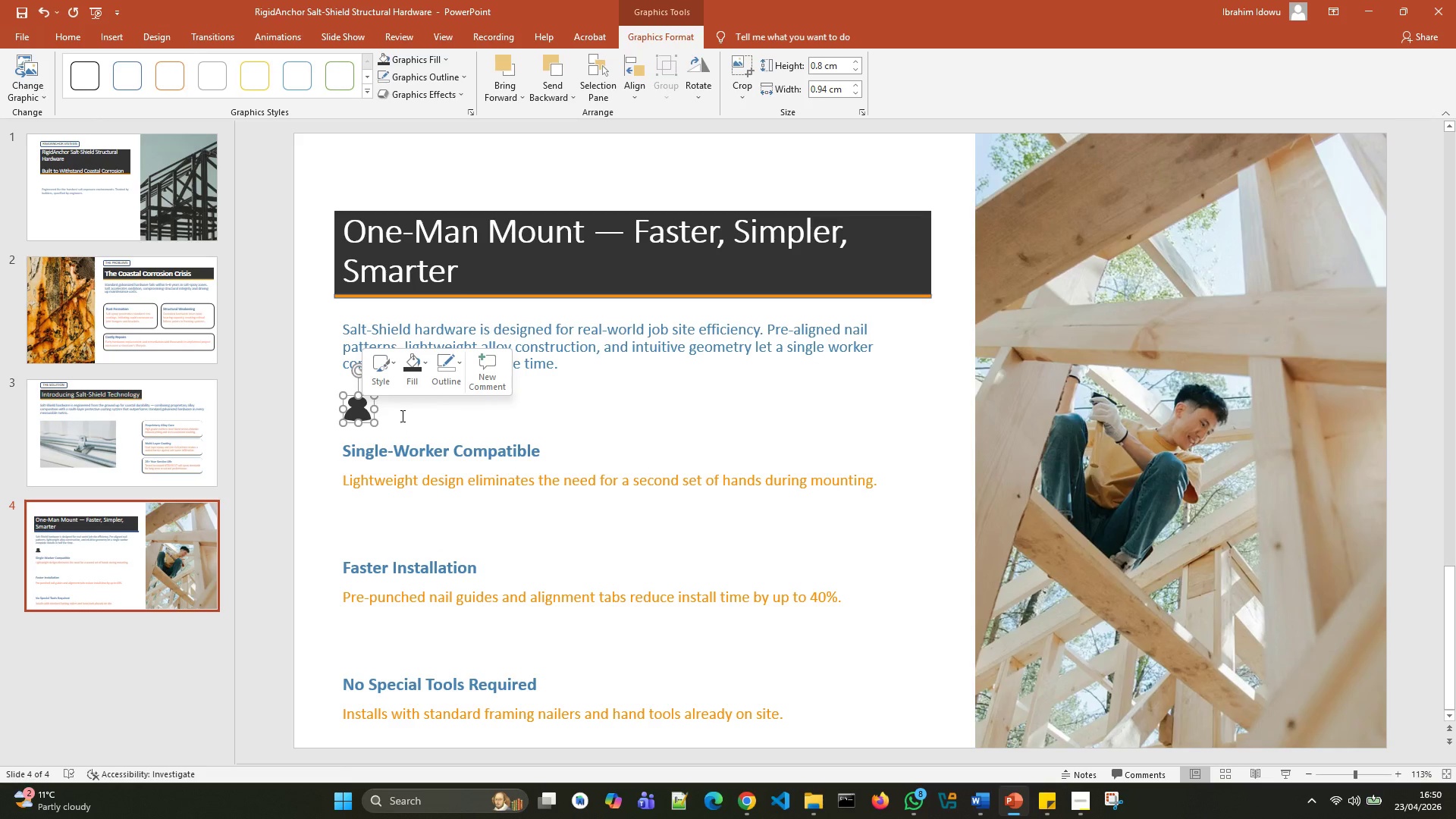 
left_click([410, 377])
 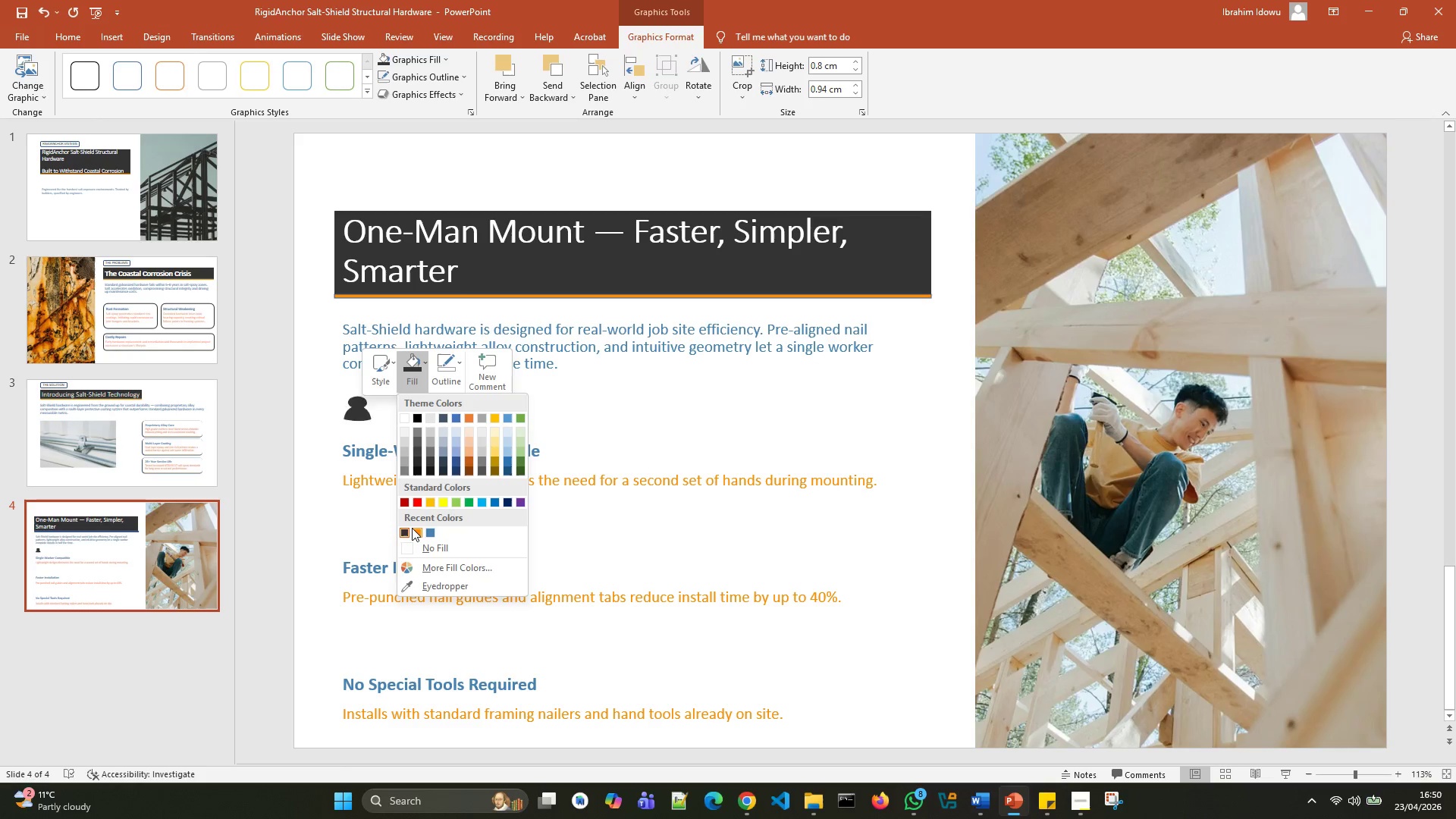 
left_click([416, 530])
 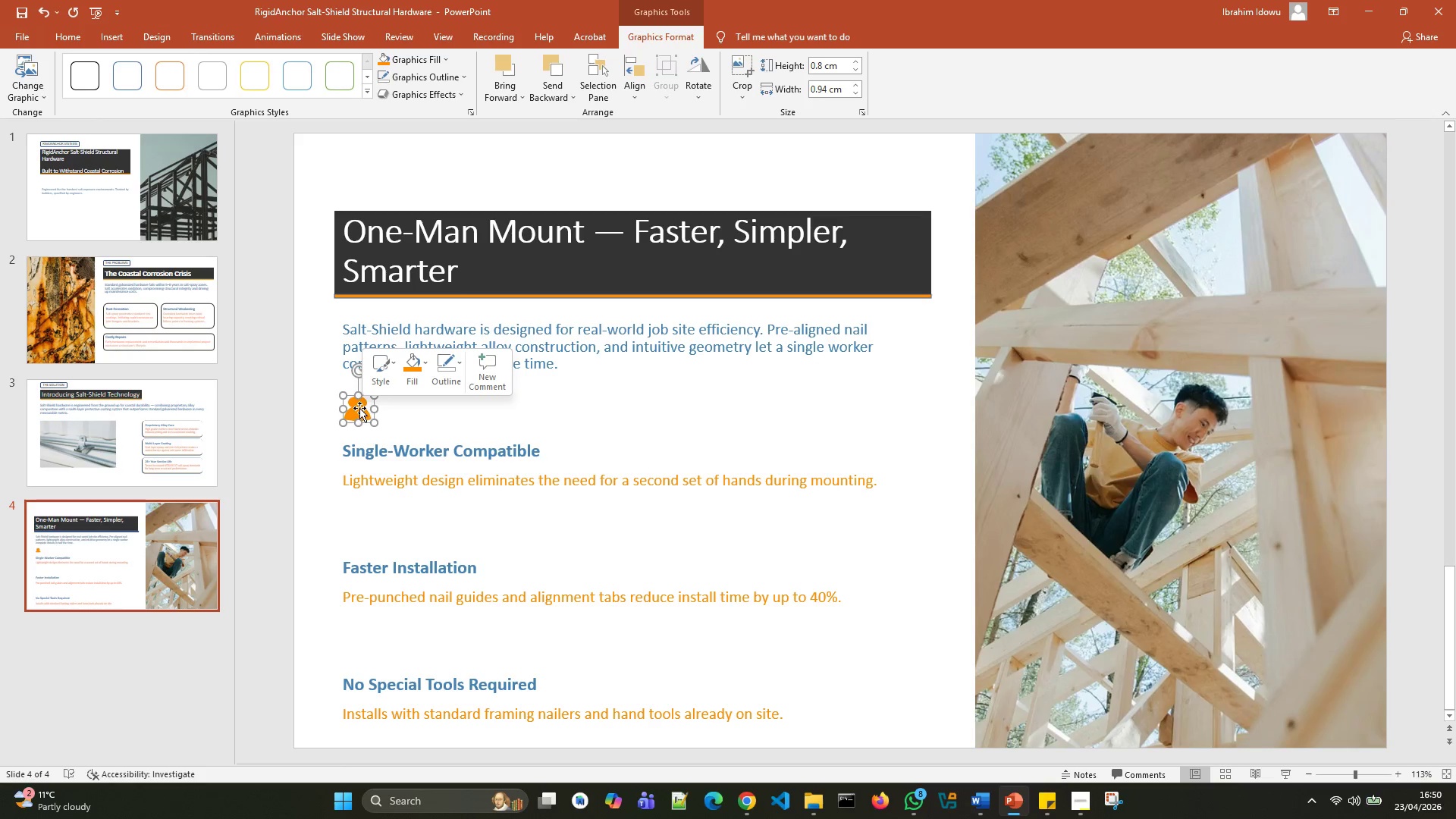 
left_click_drag(start_coordinate=[359, 408], to_coordinate=[358, 416])
 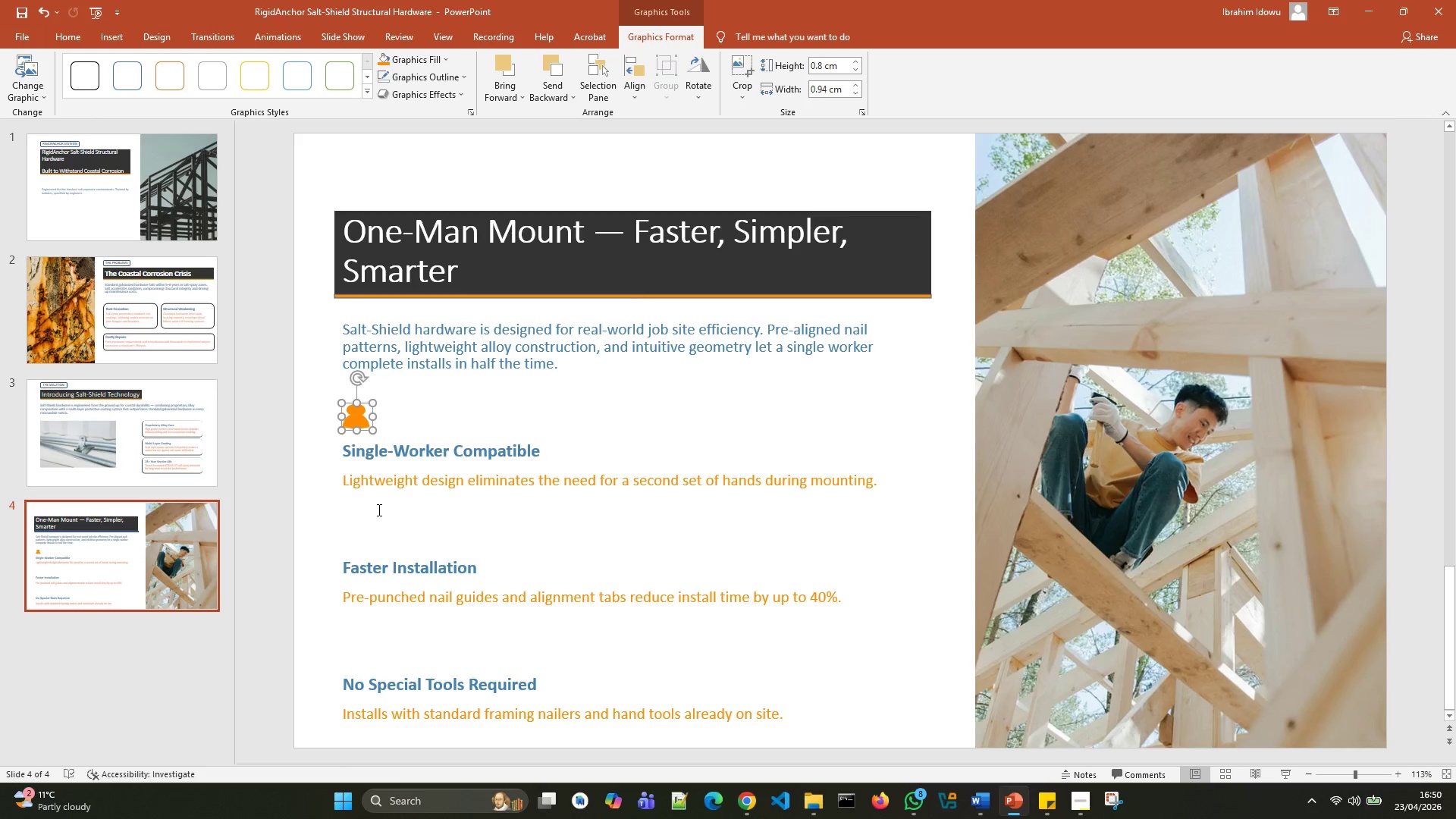 
left_click([378, 510])
 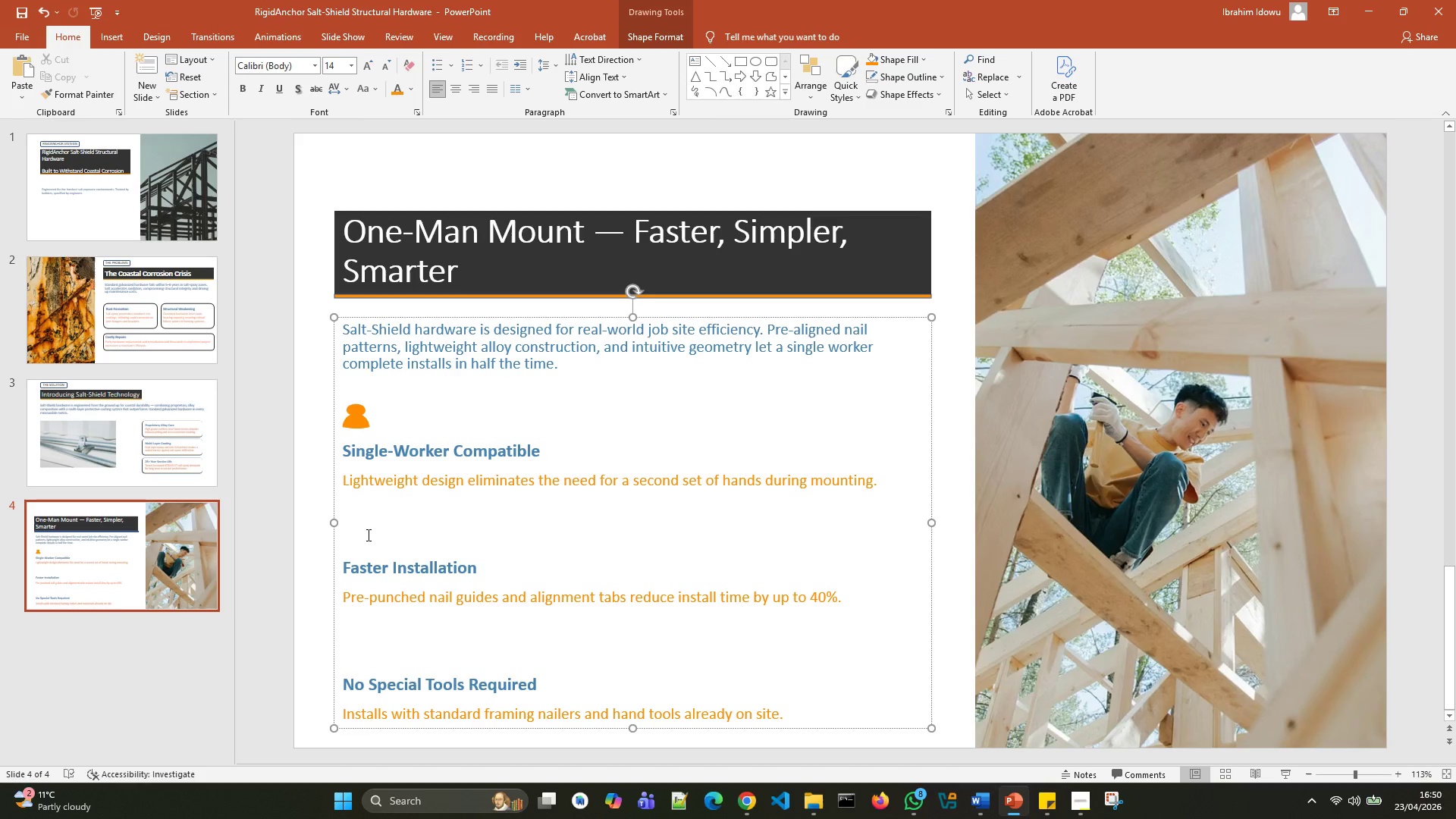 
left_click([367, 535])
 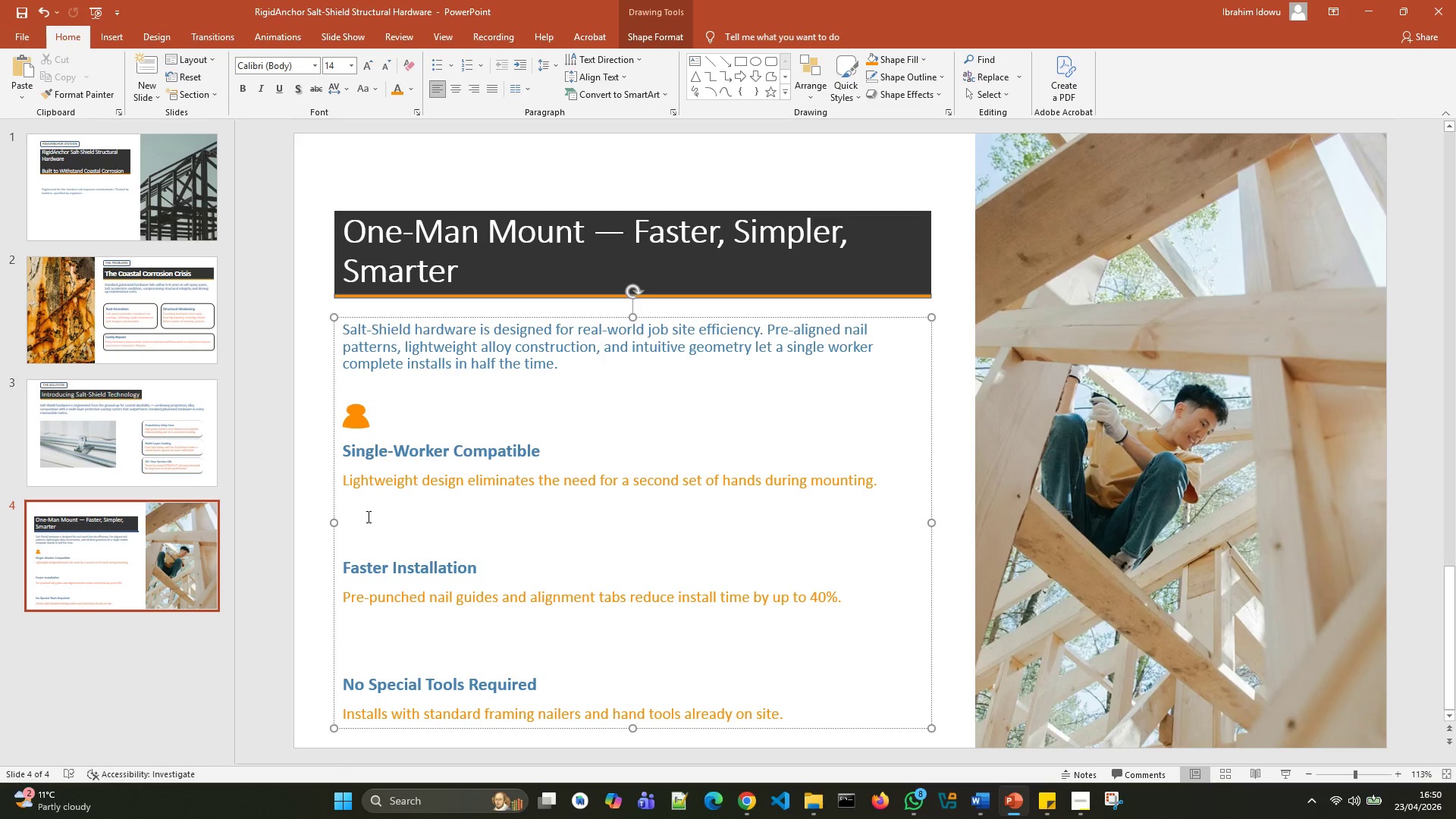 
wait(14.23)
 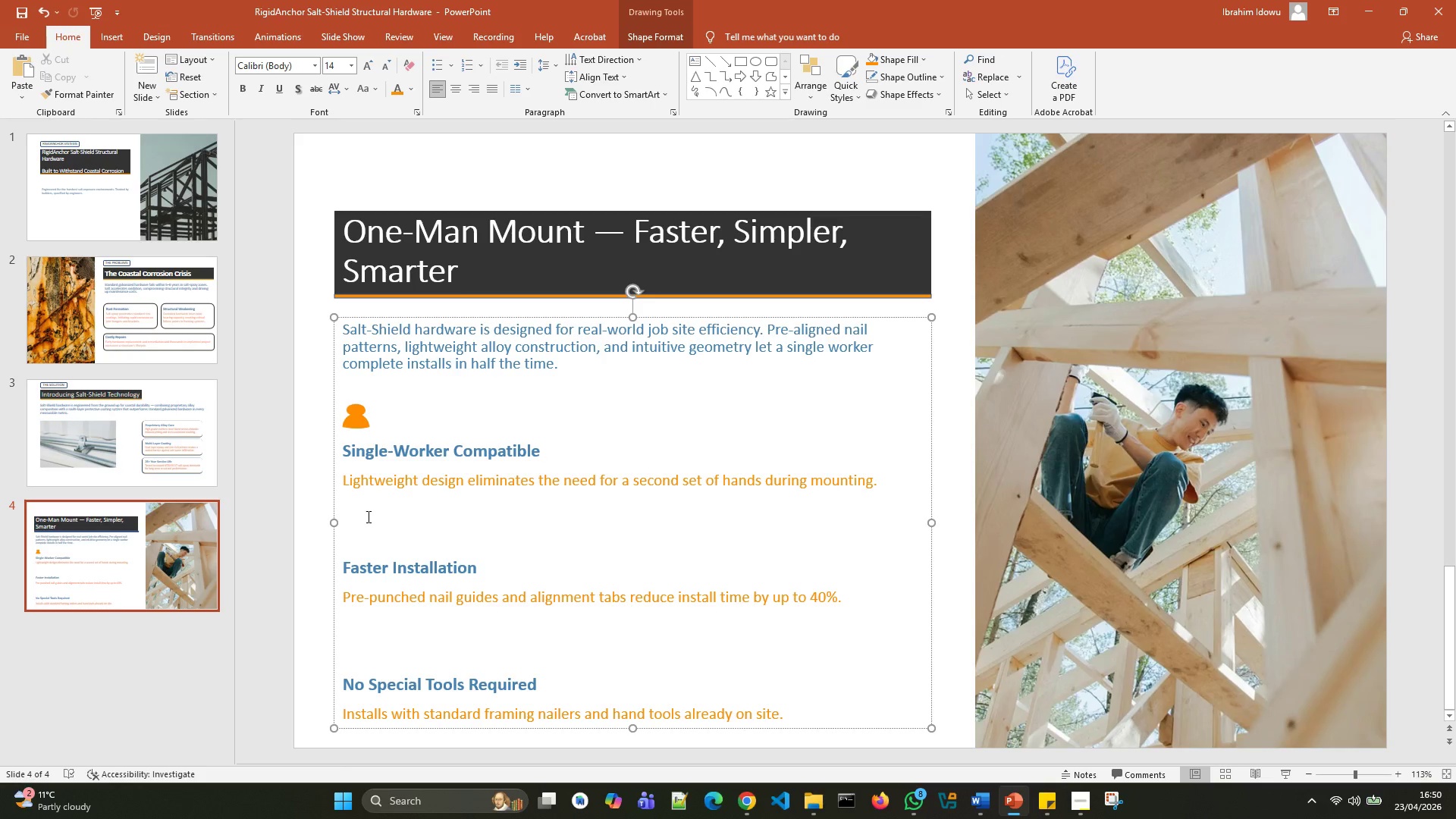 
left_click([118, 35])
 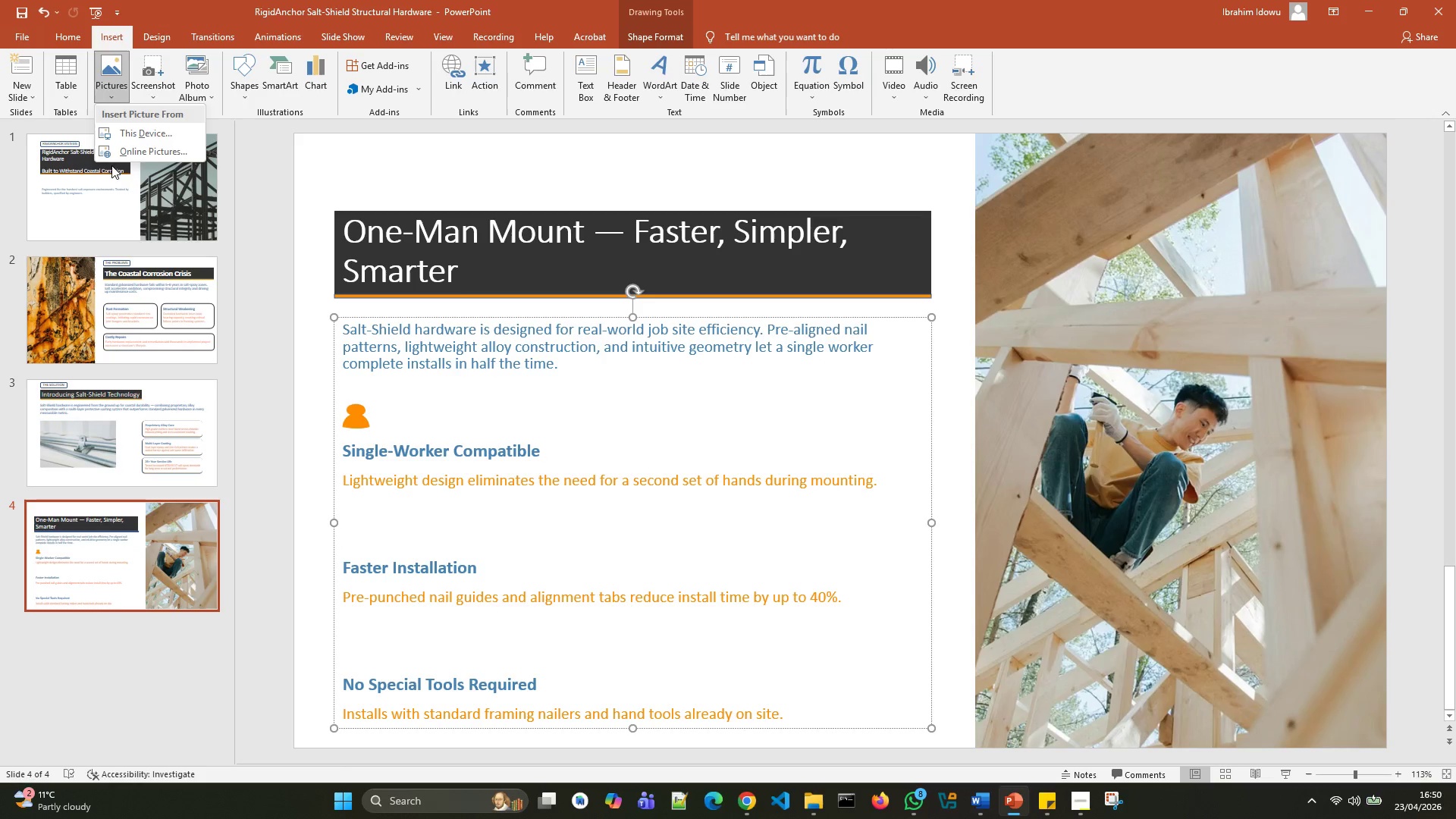 
left_click([114, 154])
 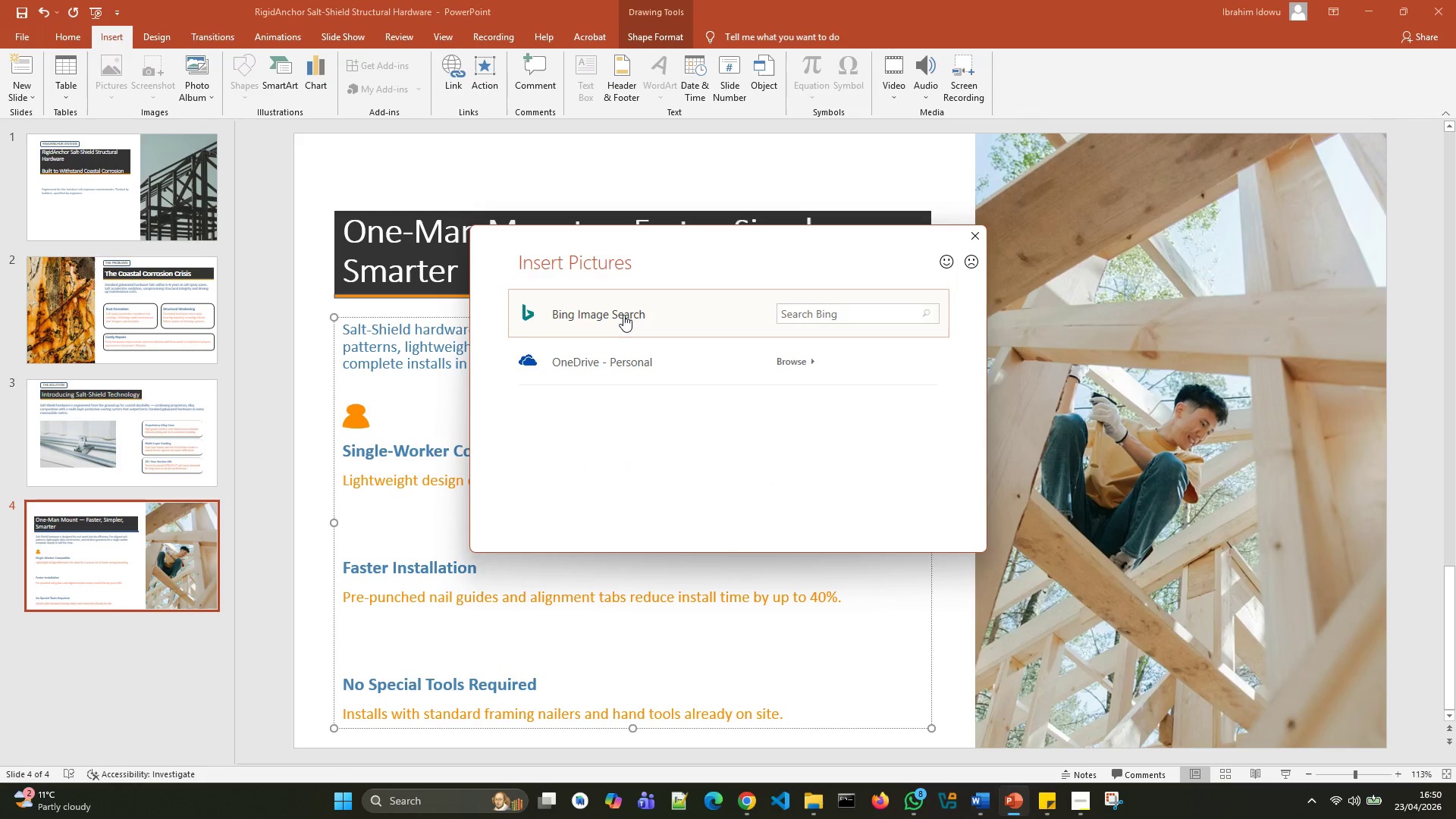 
double_click([624, 314])
 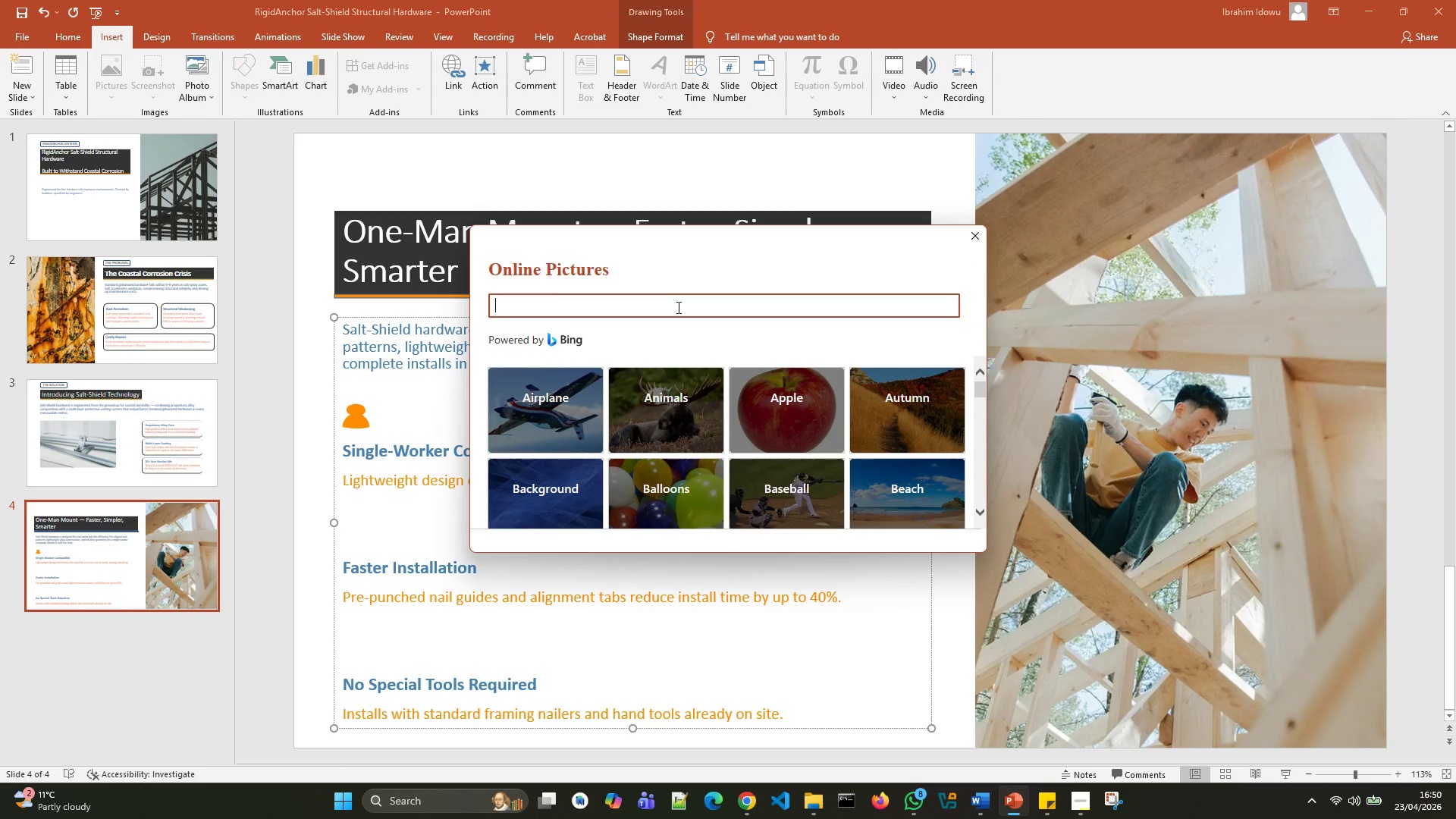 
type(clock graphic)
 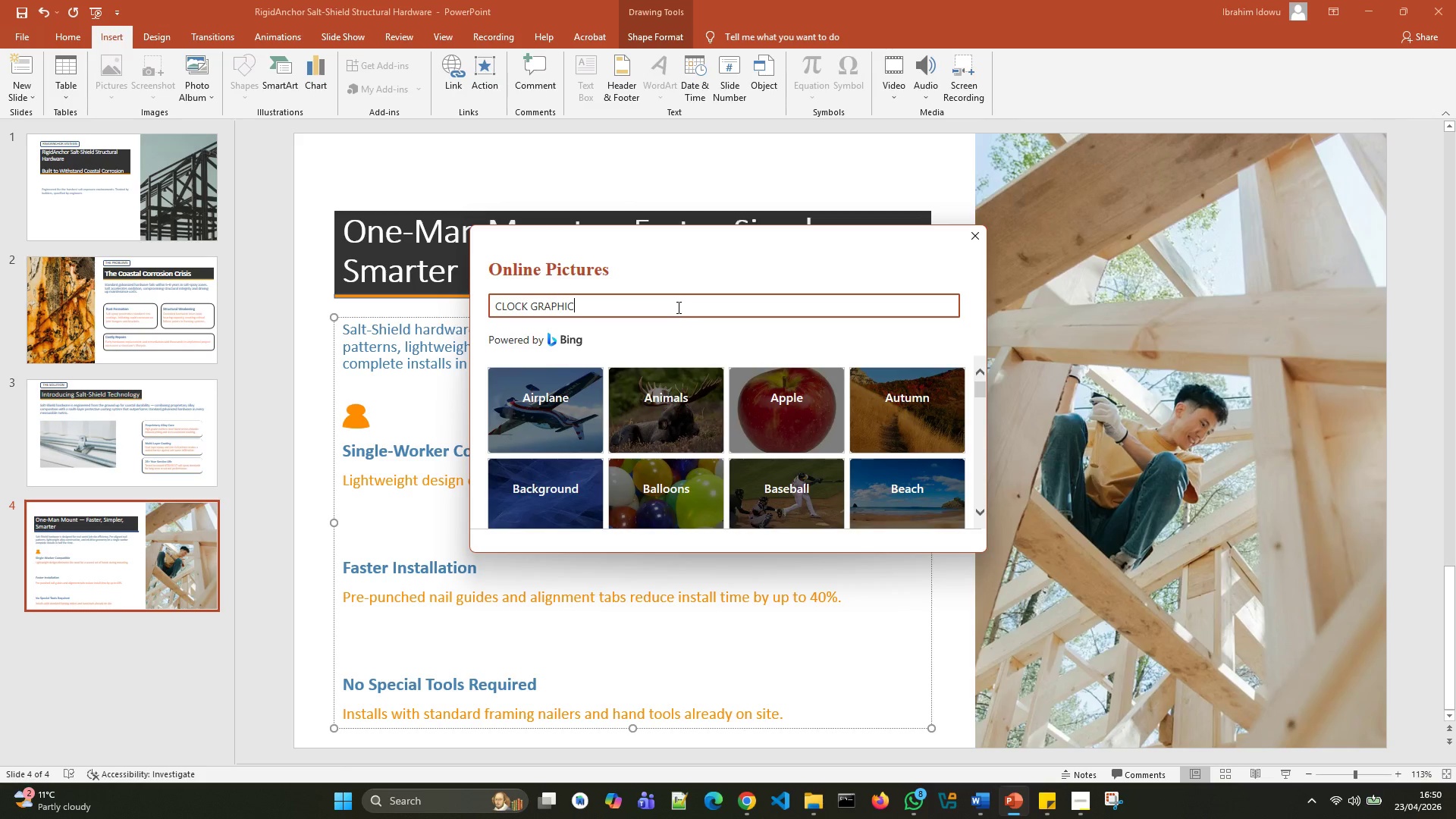 
key(Enter)
 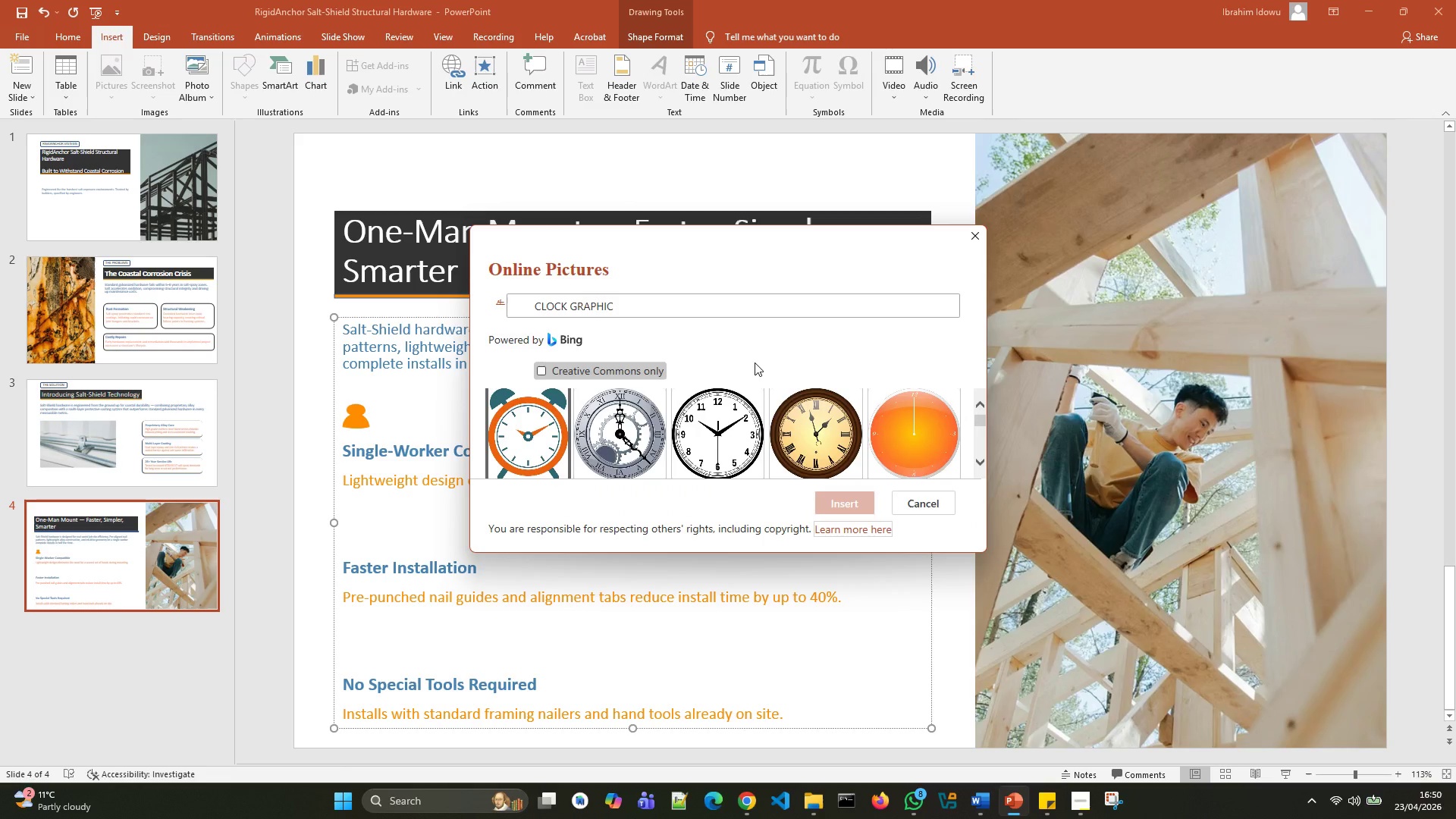 
scroll: coordinate [767, 389], scroll_direction: down, amount: 14.0
 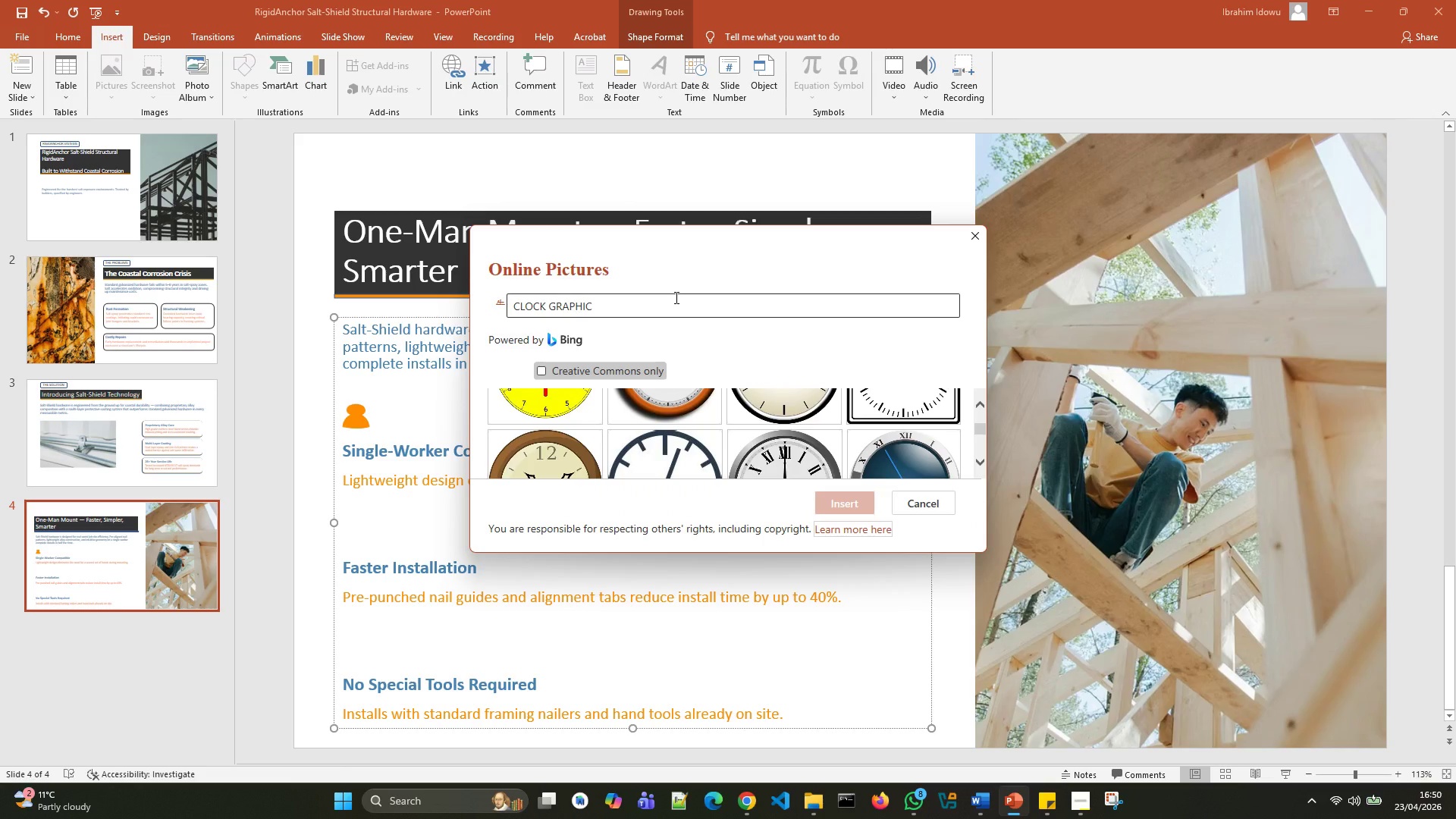 
left_click([675, 297])
 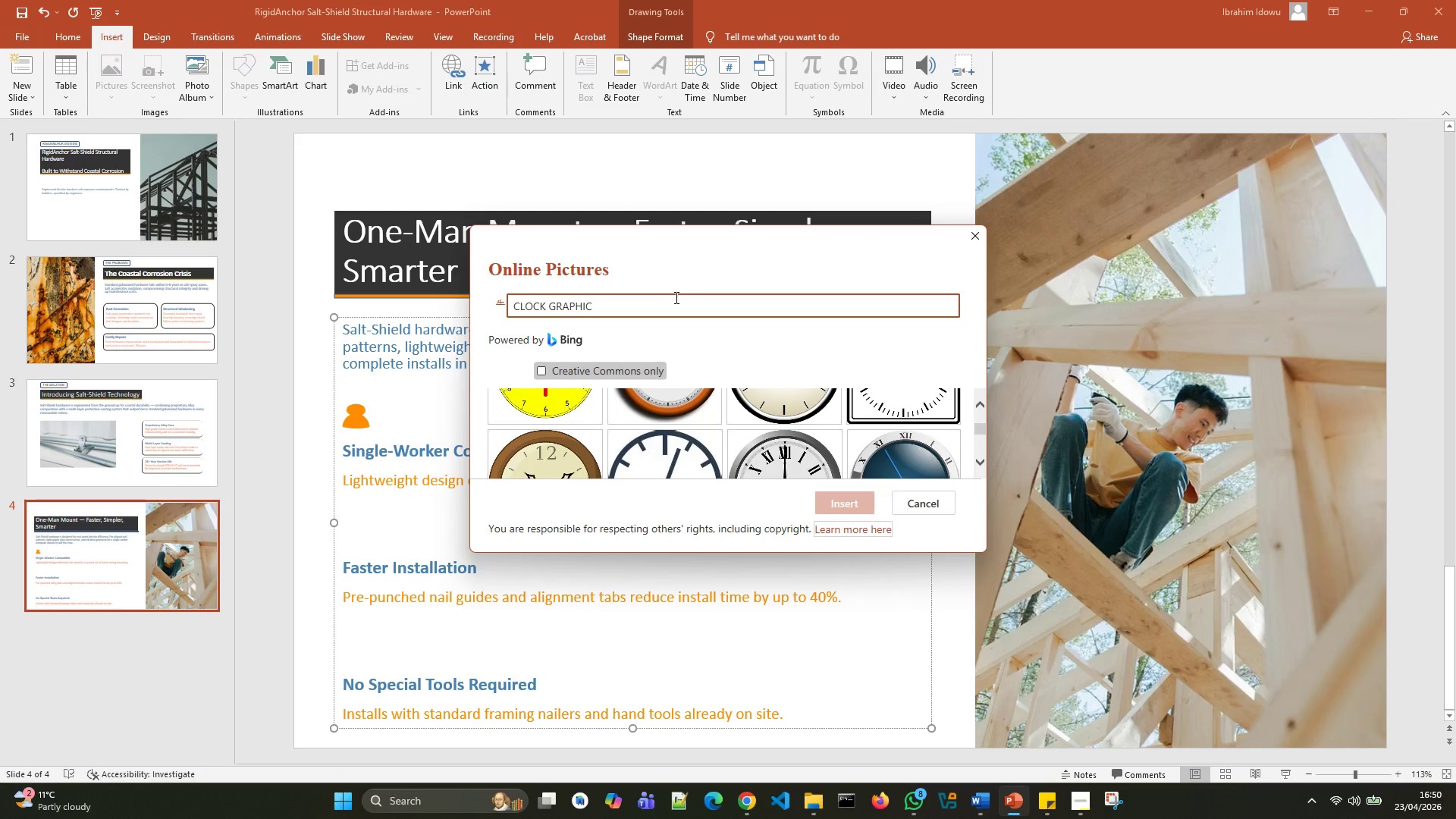 
type( icon)
 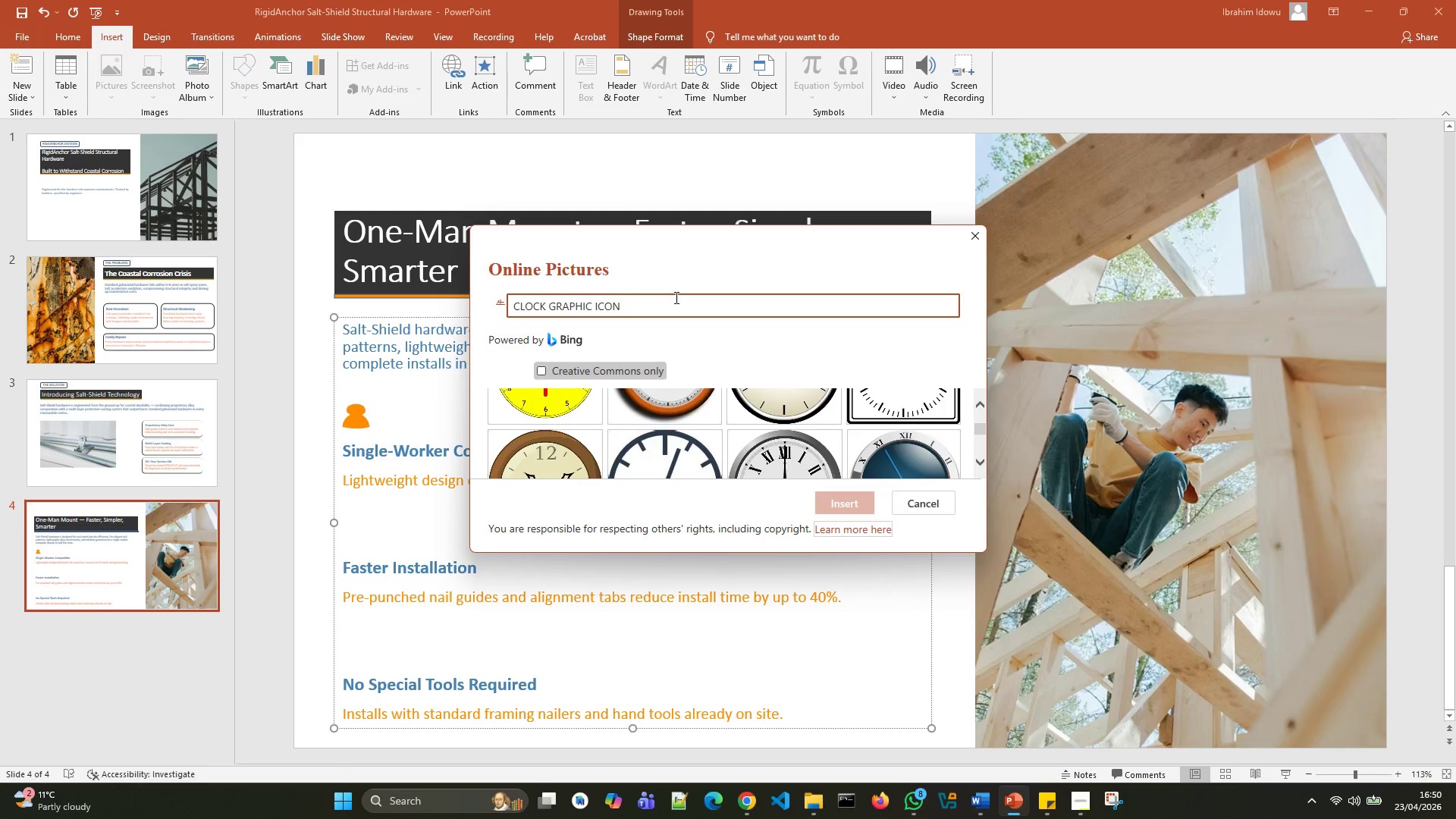 
key(Enter)
 